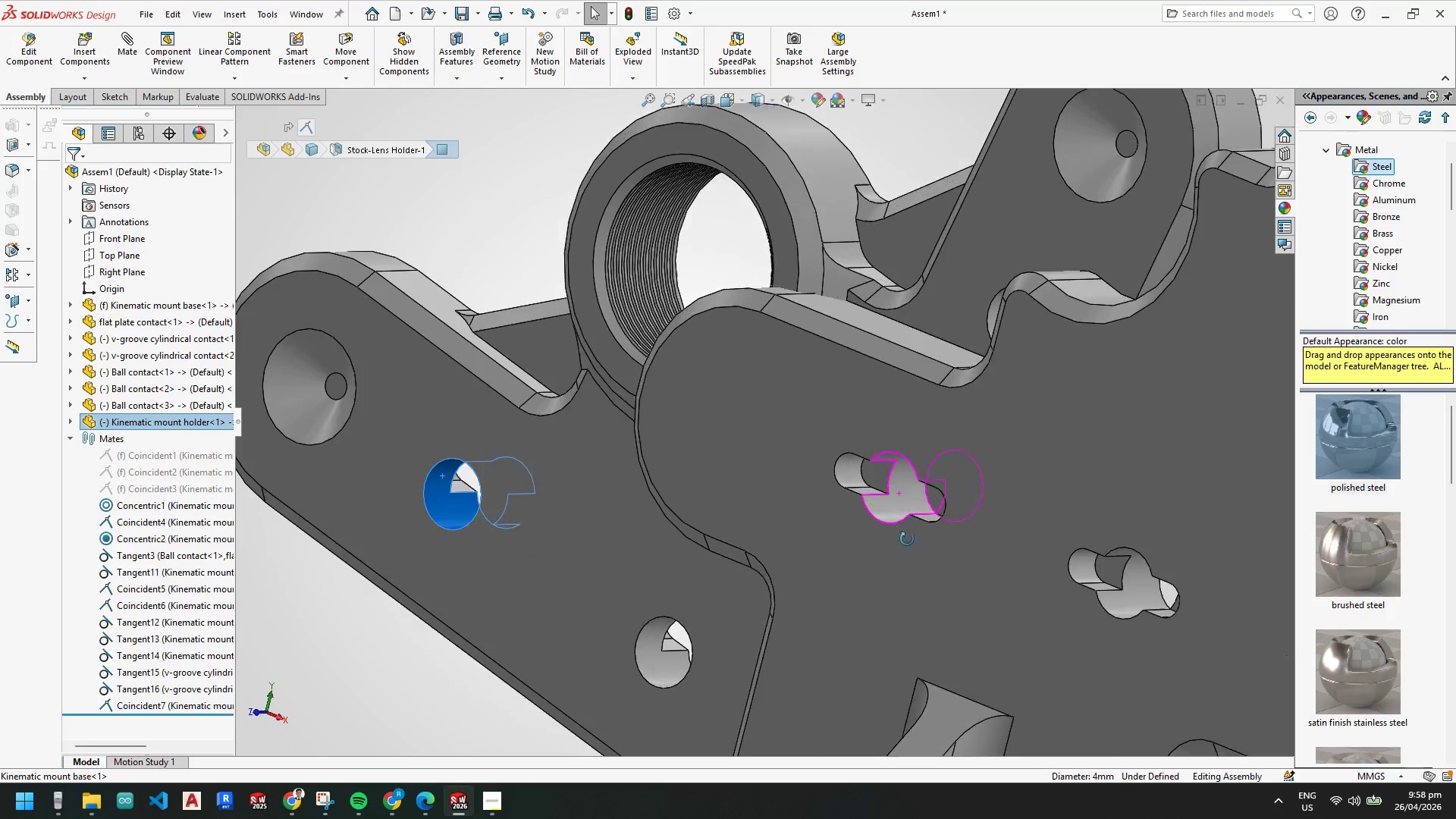 
hold_key(key=ControlLeft, duration=0.47)
left_click([883, 513])
 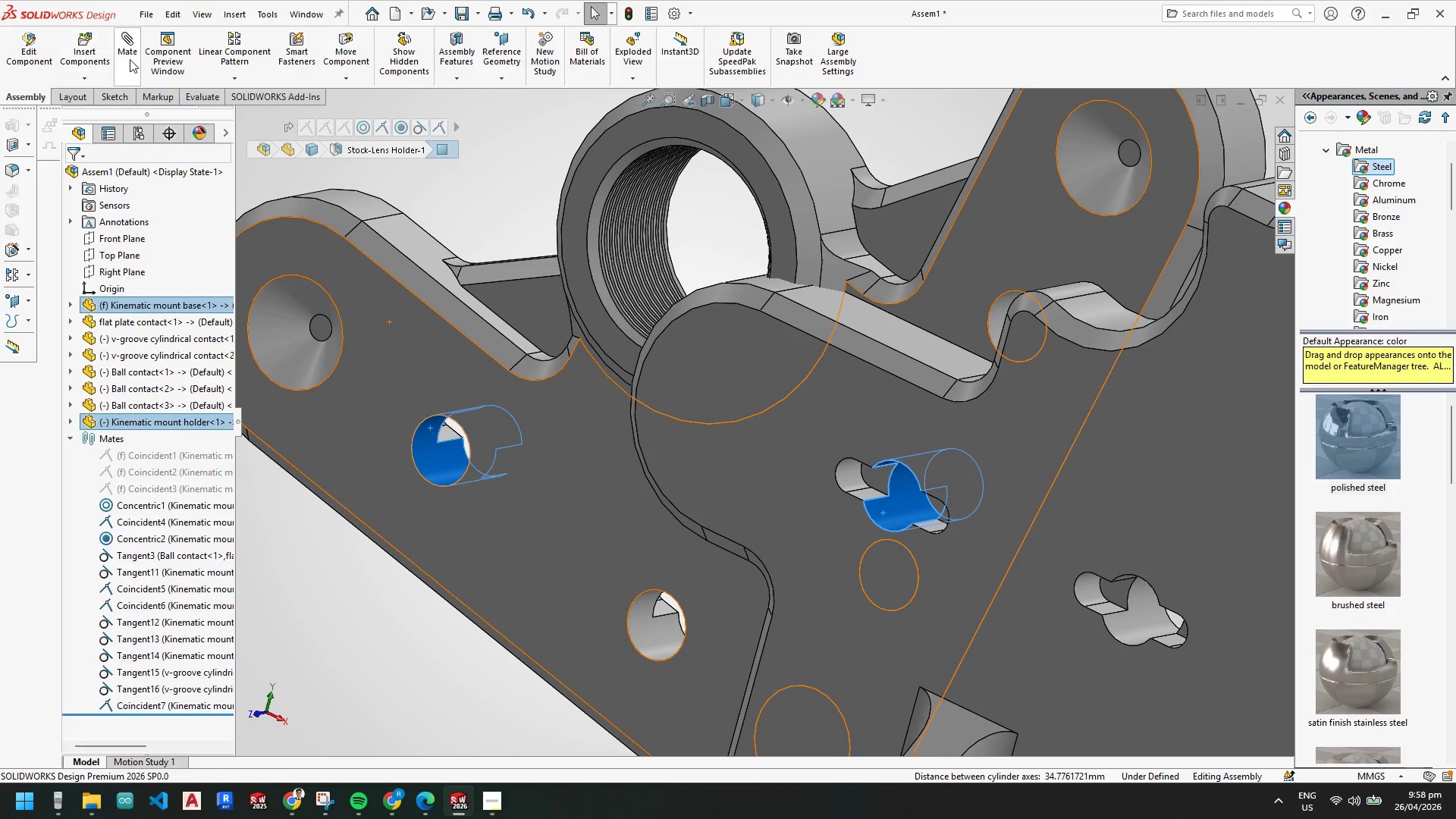 
left_click([132, 53])
 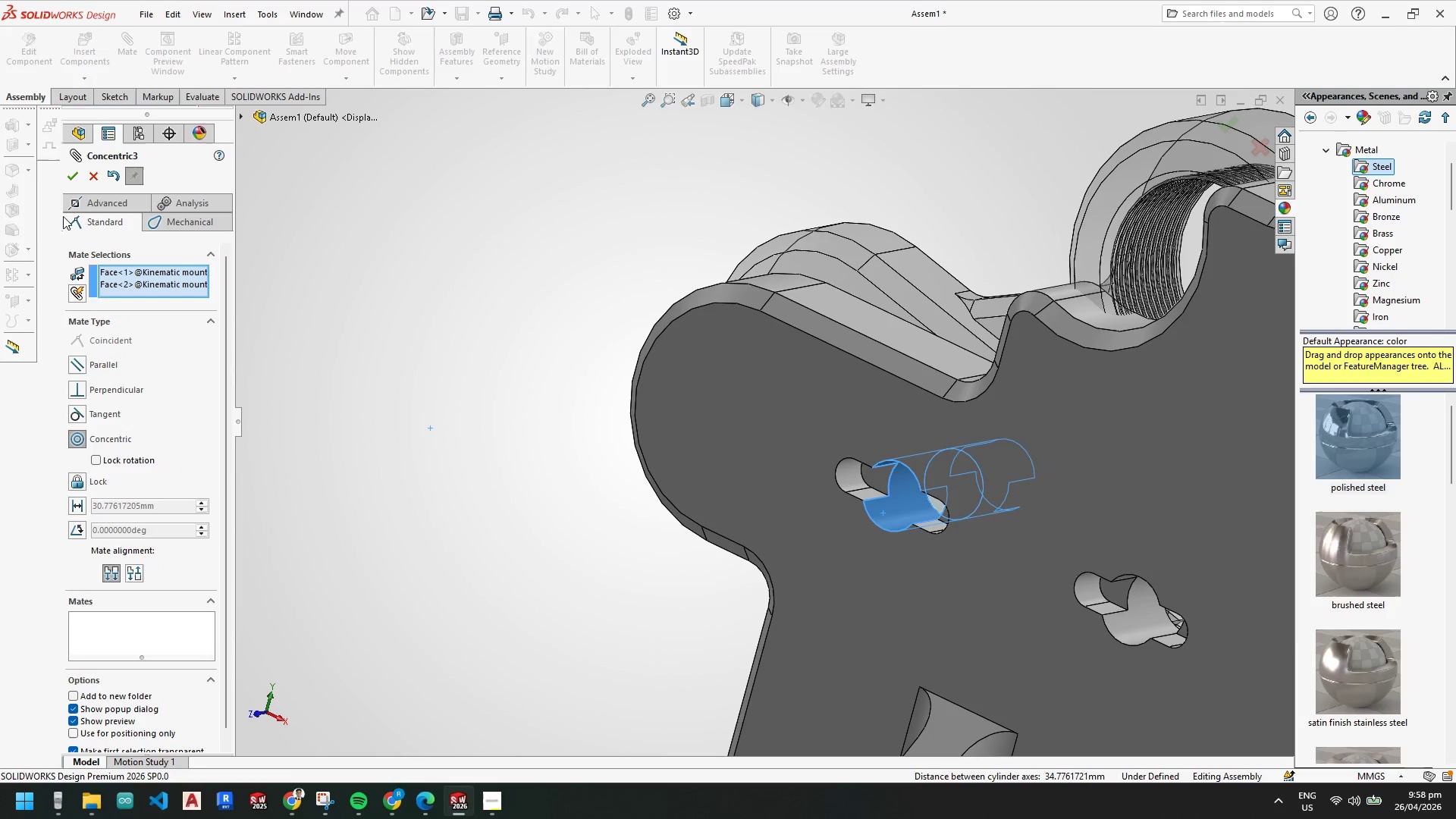 
scroll: coordinate [988, 411], scroll_direction: up, amount: 4.0
 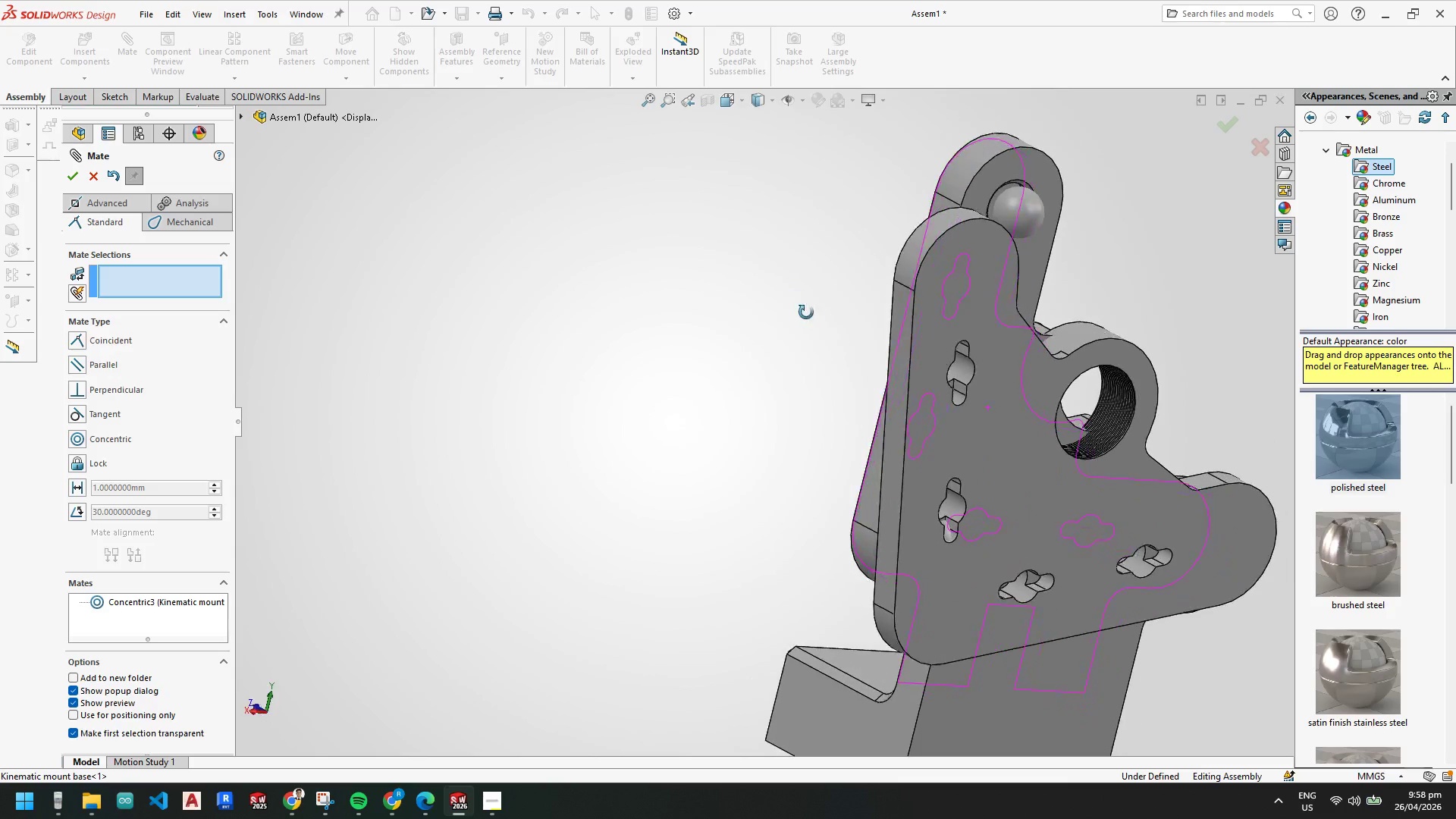 
left_click_drag(start_coordinate=[999, 427], to_coordinate=[1046, 410])
 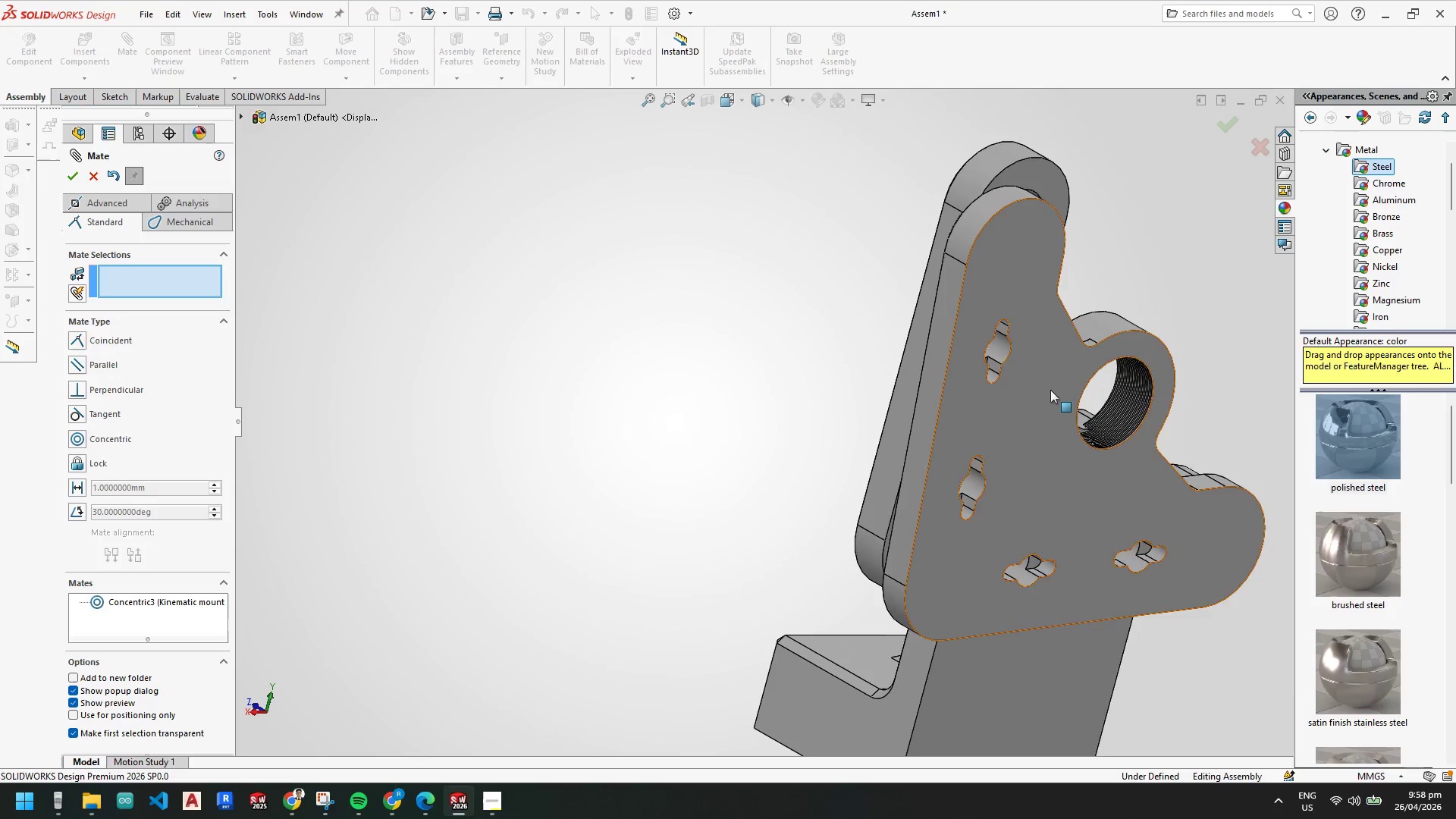 
scroll: coordinate [1026, 378], scroll_direction: down, amount: 4.0
 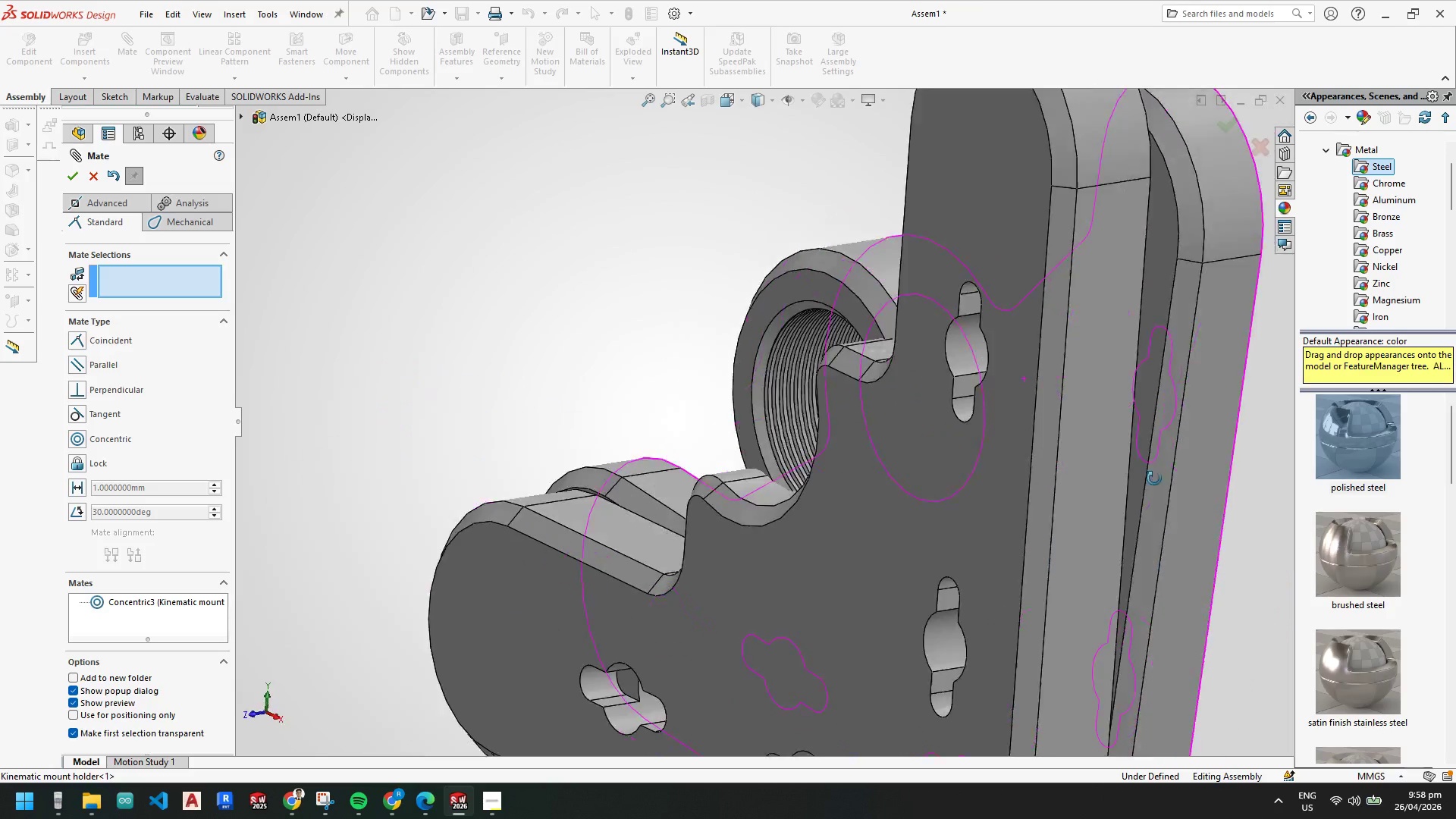 
left_click_drag(start_coordinate=[994, 410], to_coordinate=[1152, 359])
 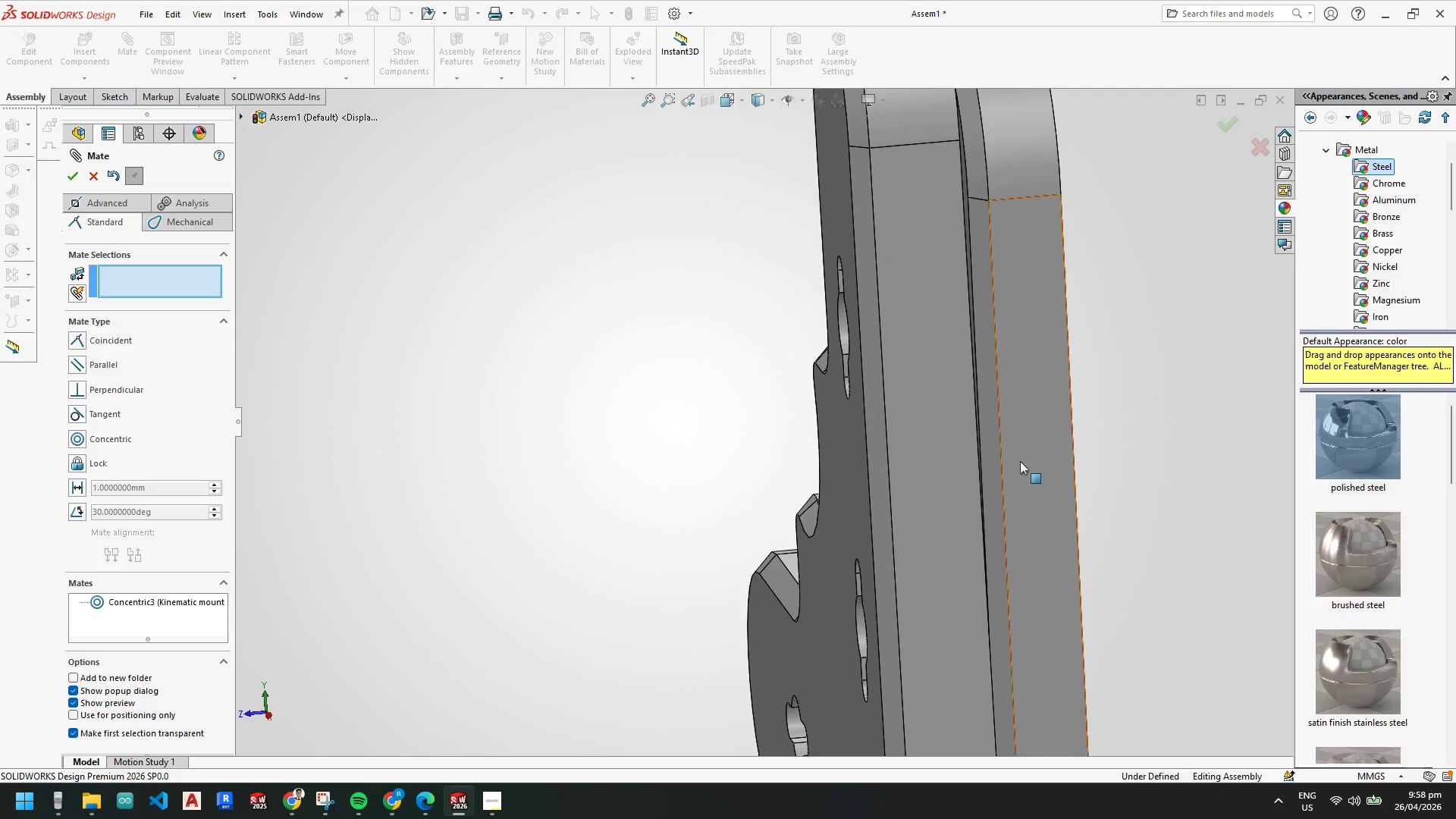 
scroll: coordinate [830, 472], scroll_direction: up, amount: 4.0
 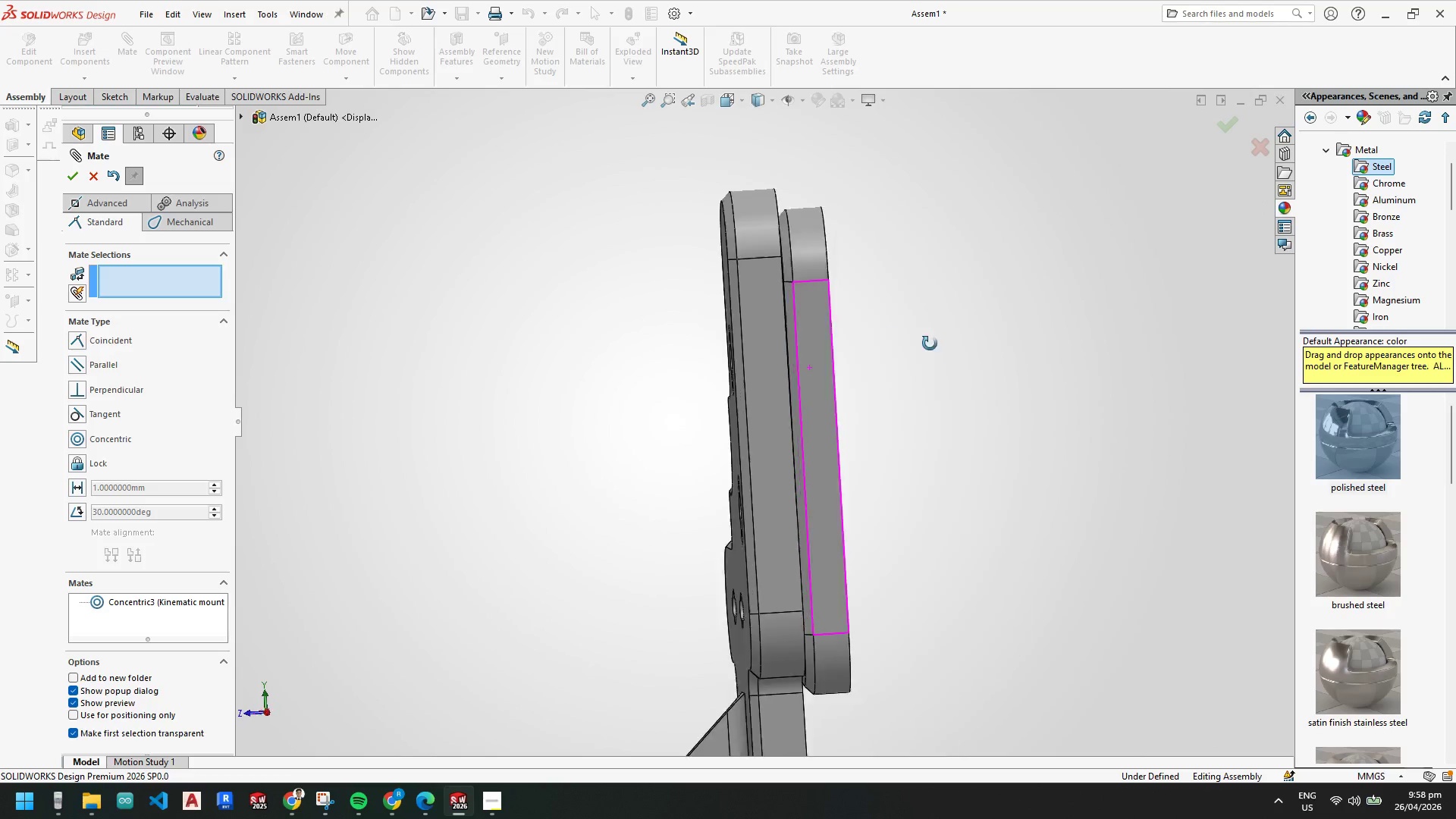 
scroll: coordinate [884, 373], scroll_direction: down, amount: 4.0
 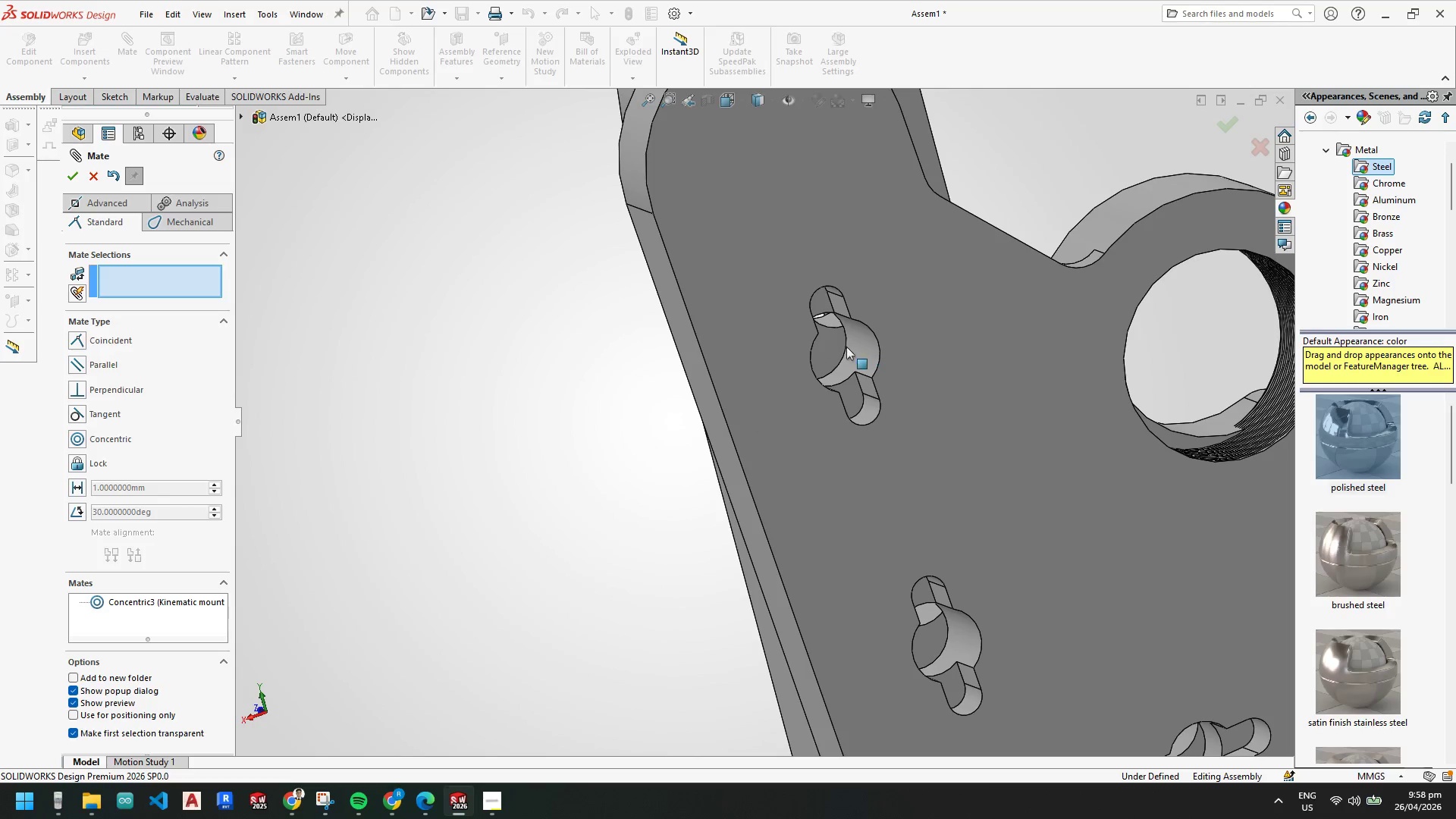 
left_click([857, 347])
 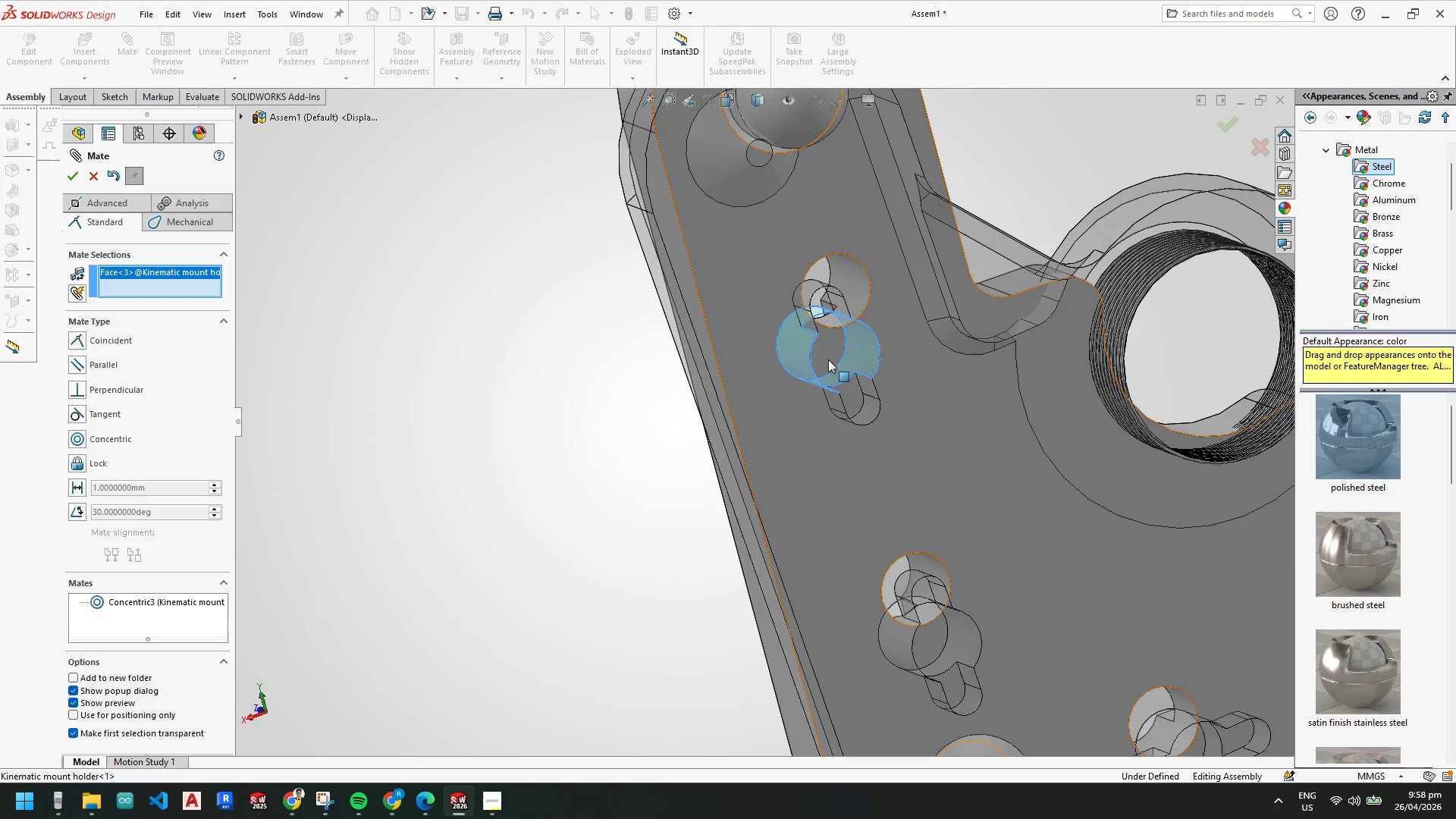 
scroll: coordinate [830, 359], scroll_direction: up, amount: 1.0
 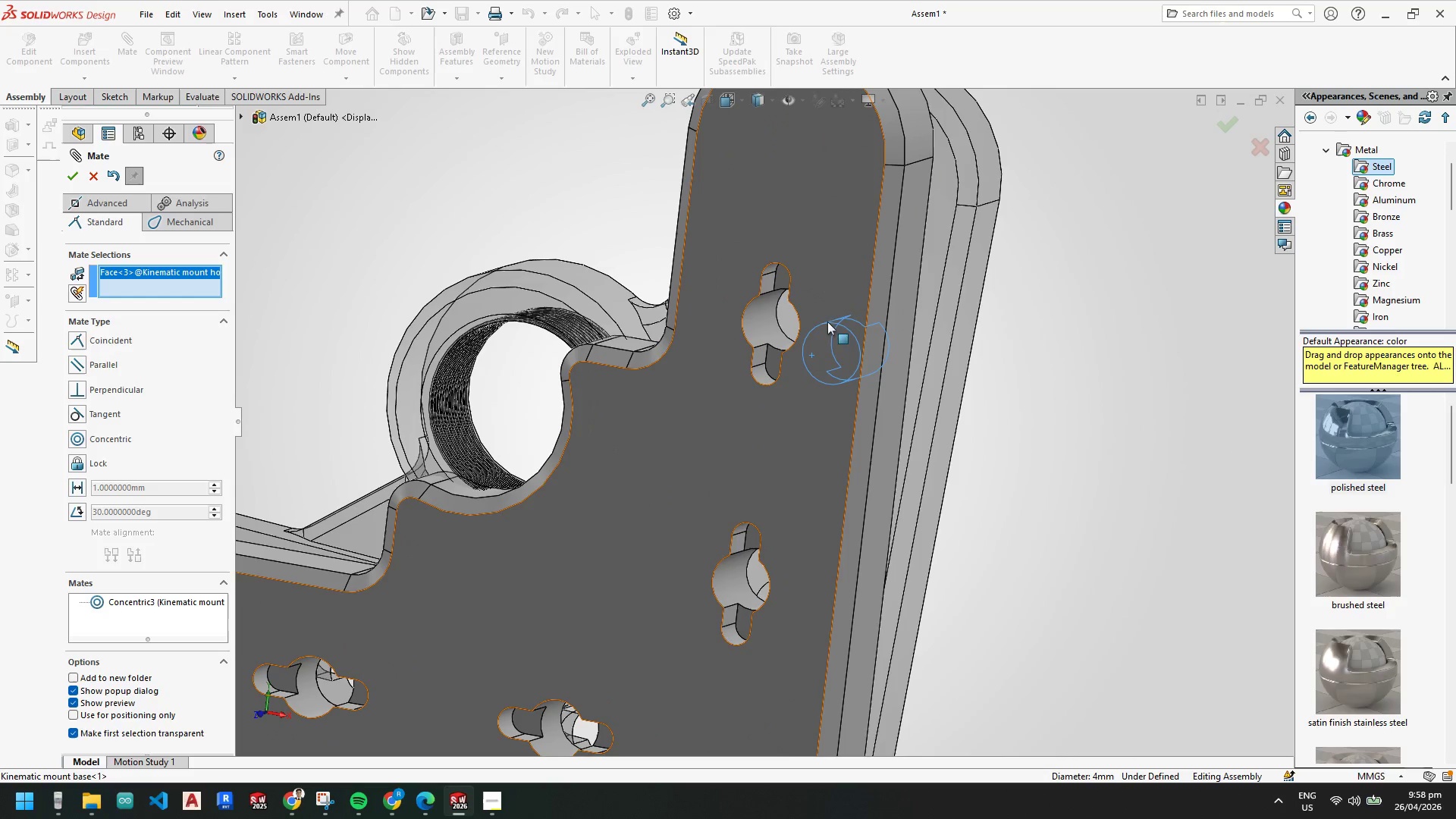 
hold_key(key=ControlLeft, duration=0.52)
left_click([745, 318])
 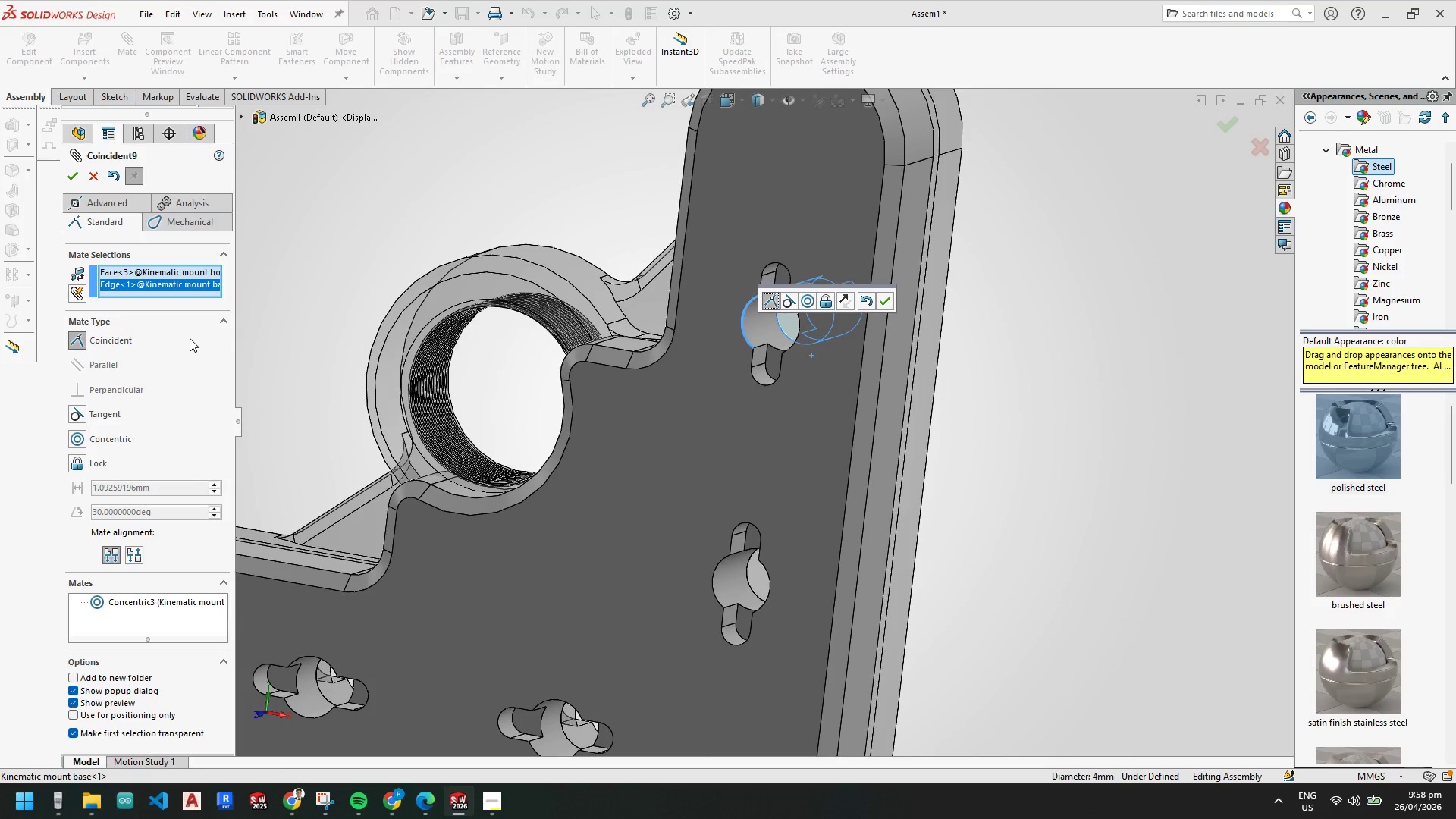 
right_click([176, 284])
 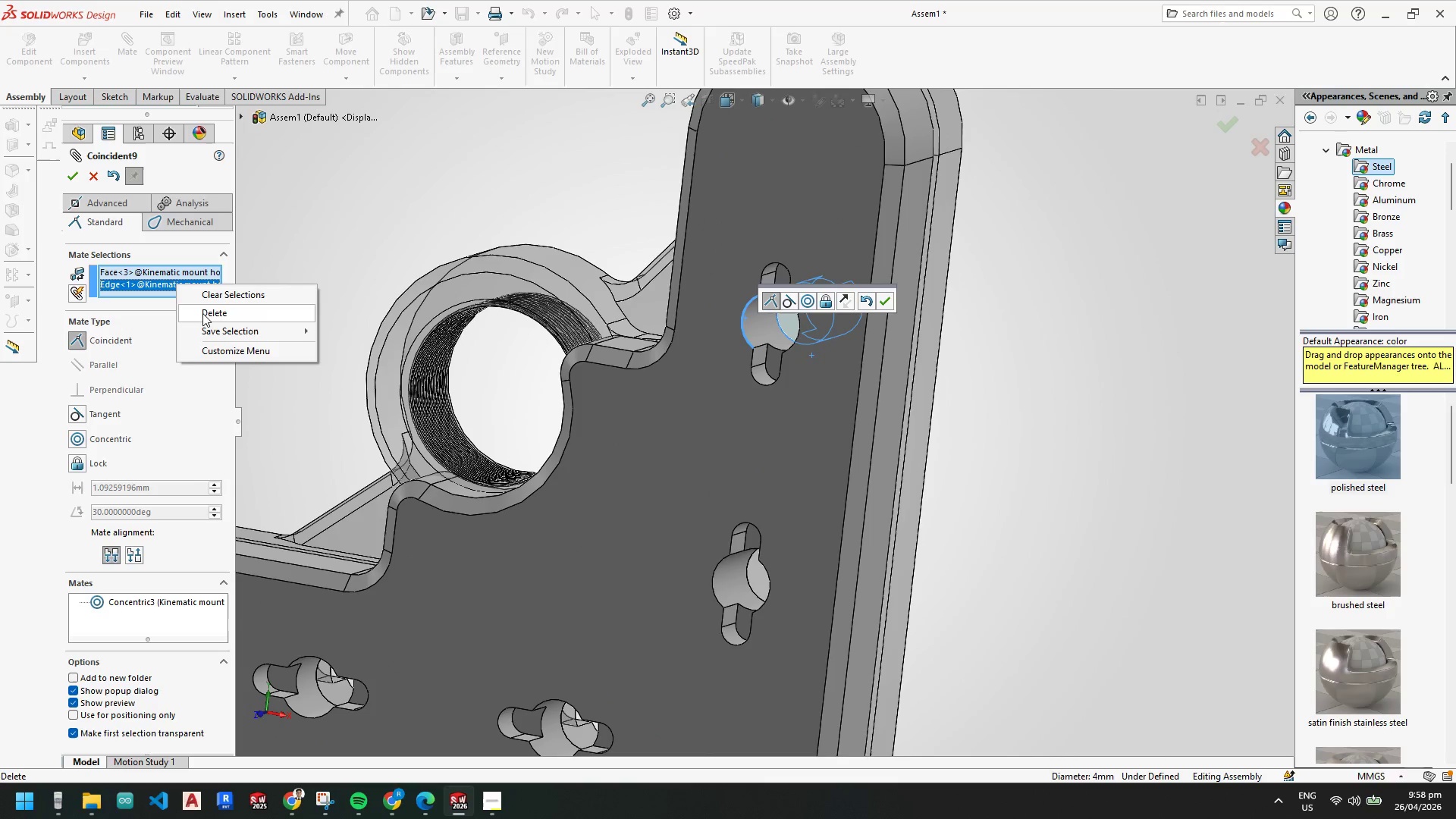 
left_click([204, 316])
 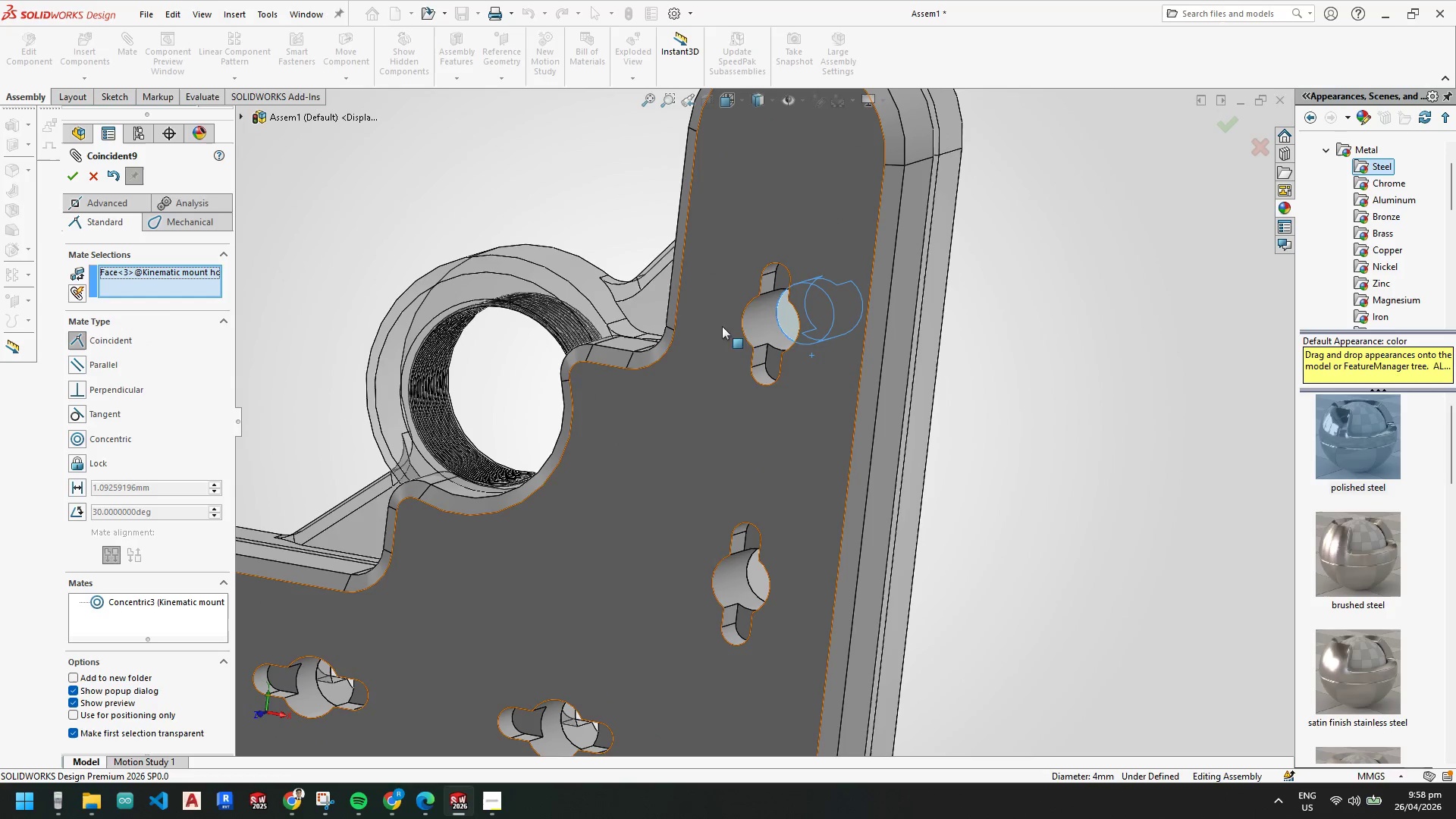 
left_click([756, 312])
 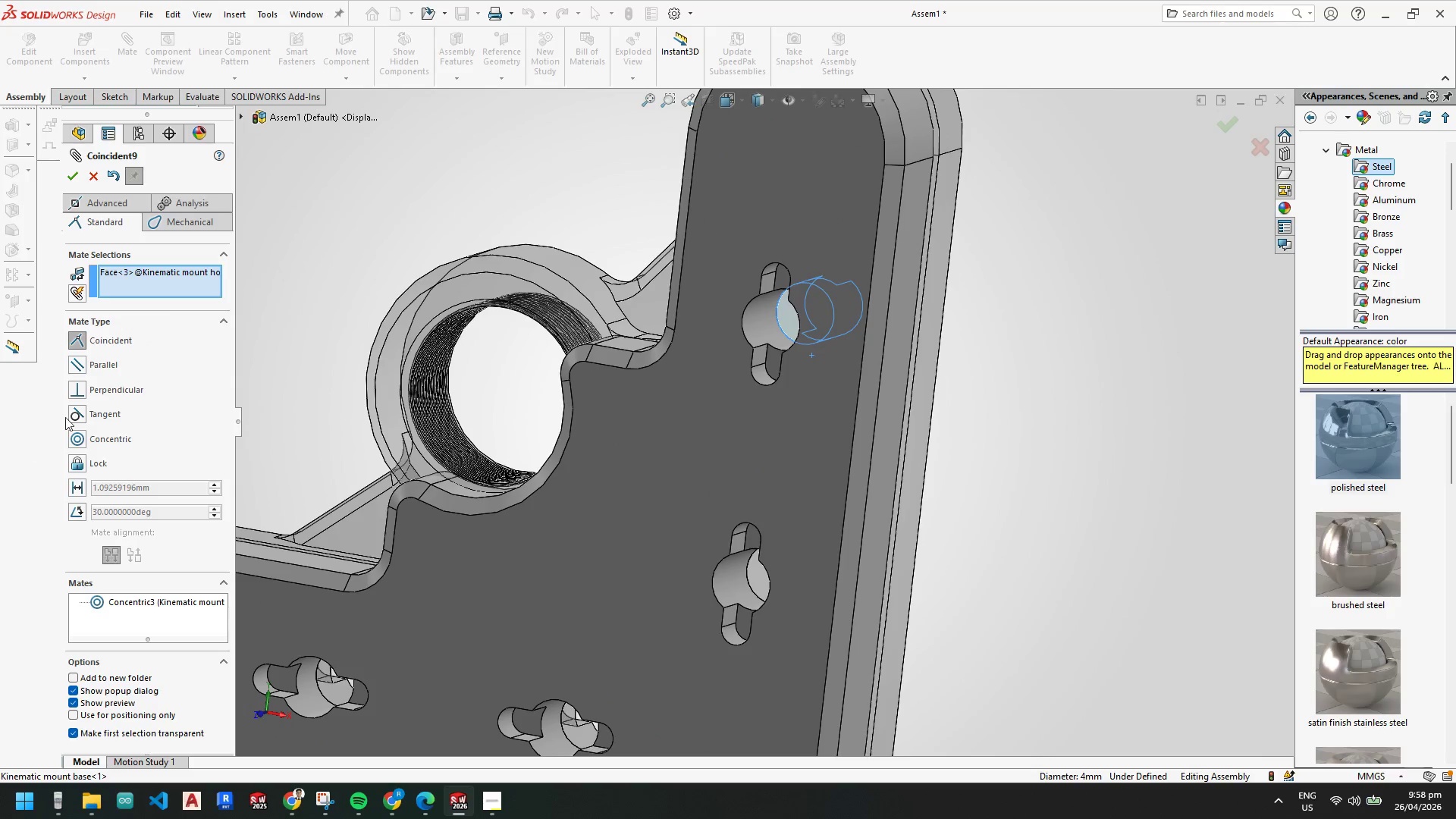 
left_click([77, 437])
 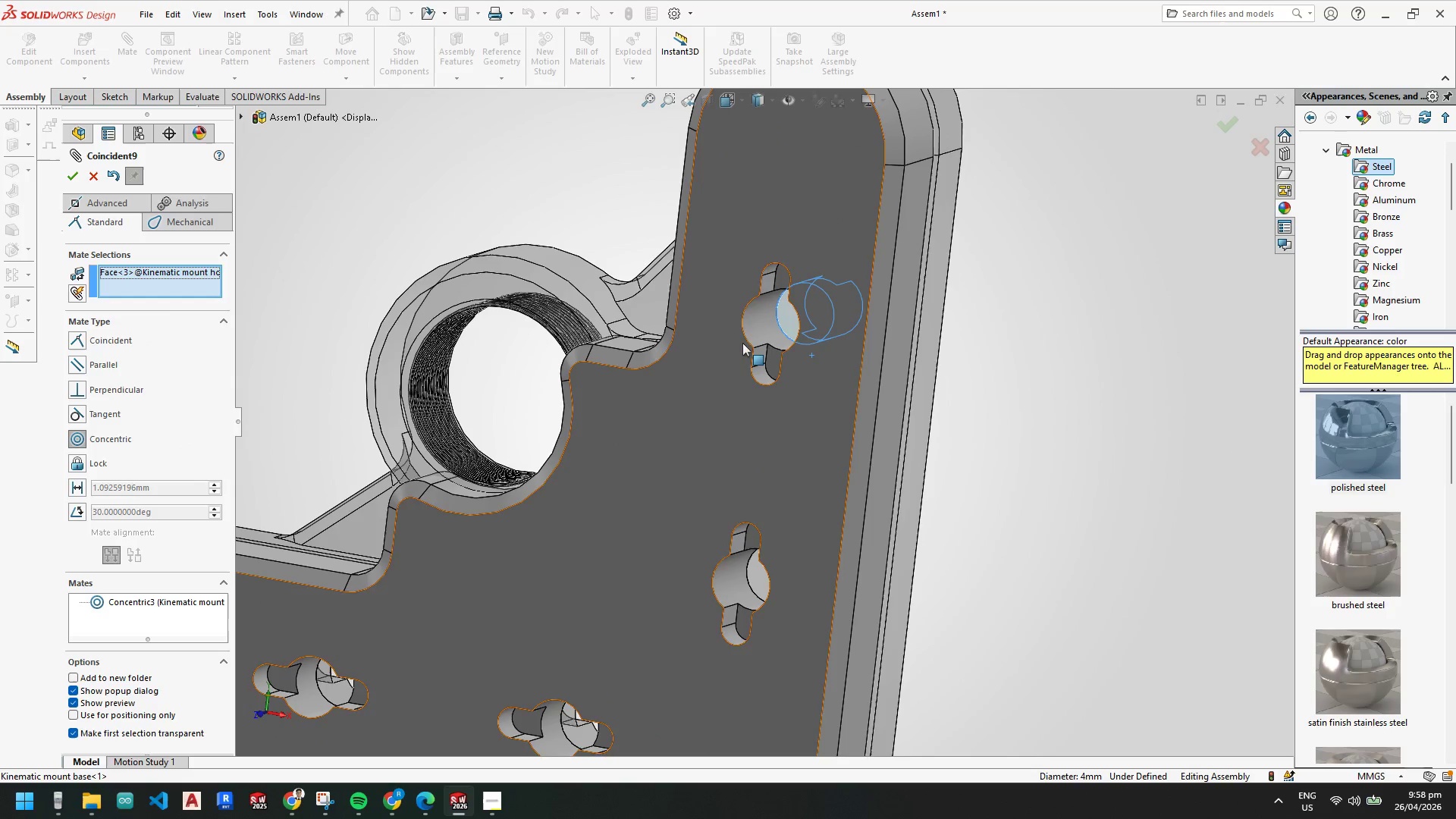 
left_click([772, 318])
 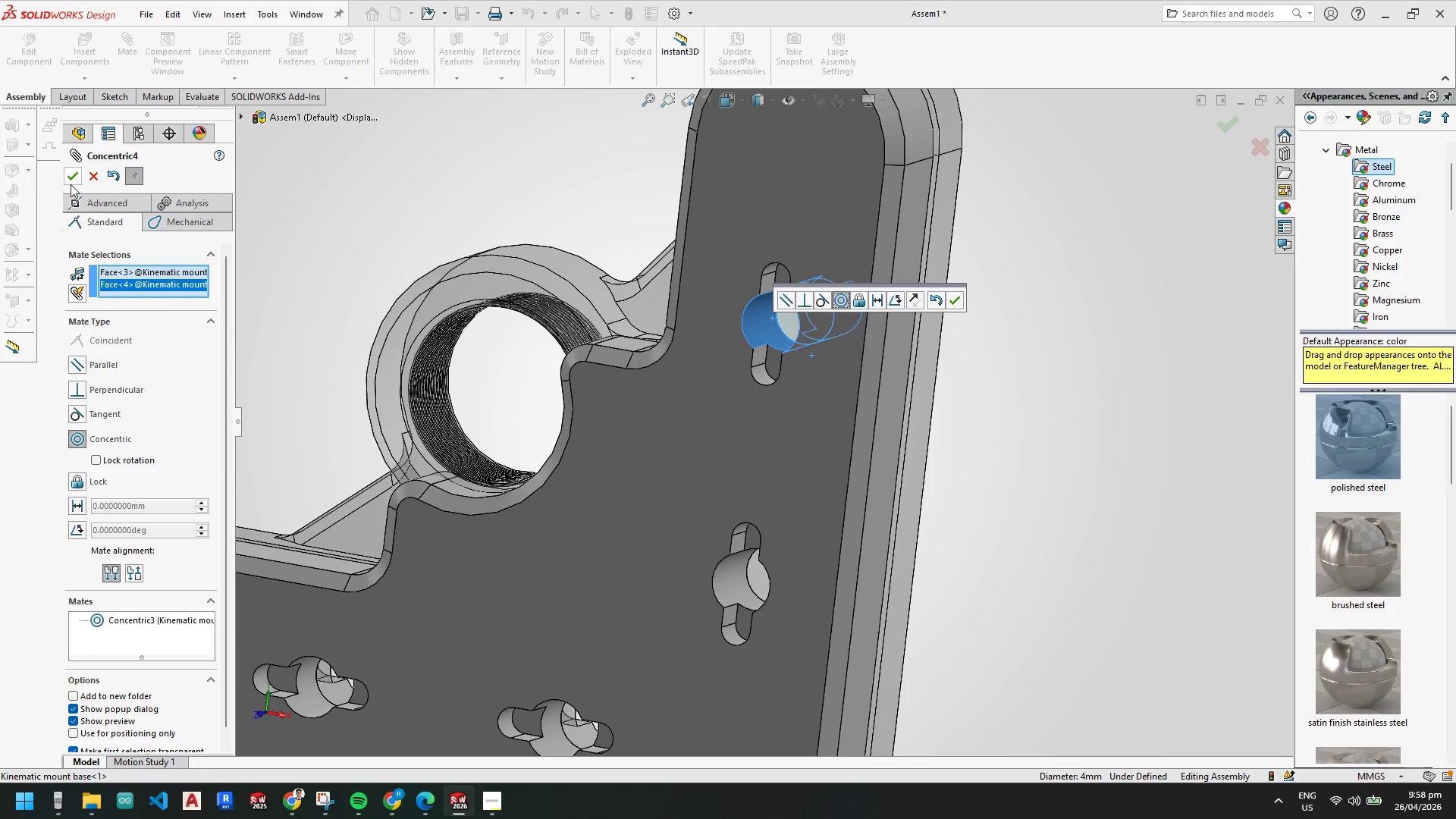 
double_click([74, 180])
 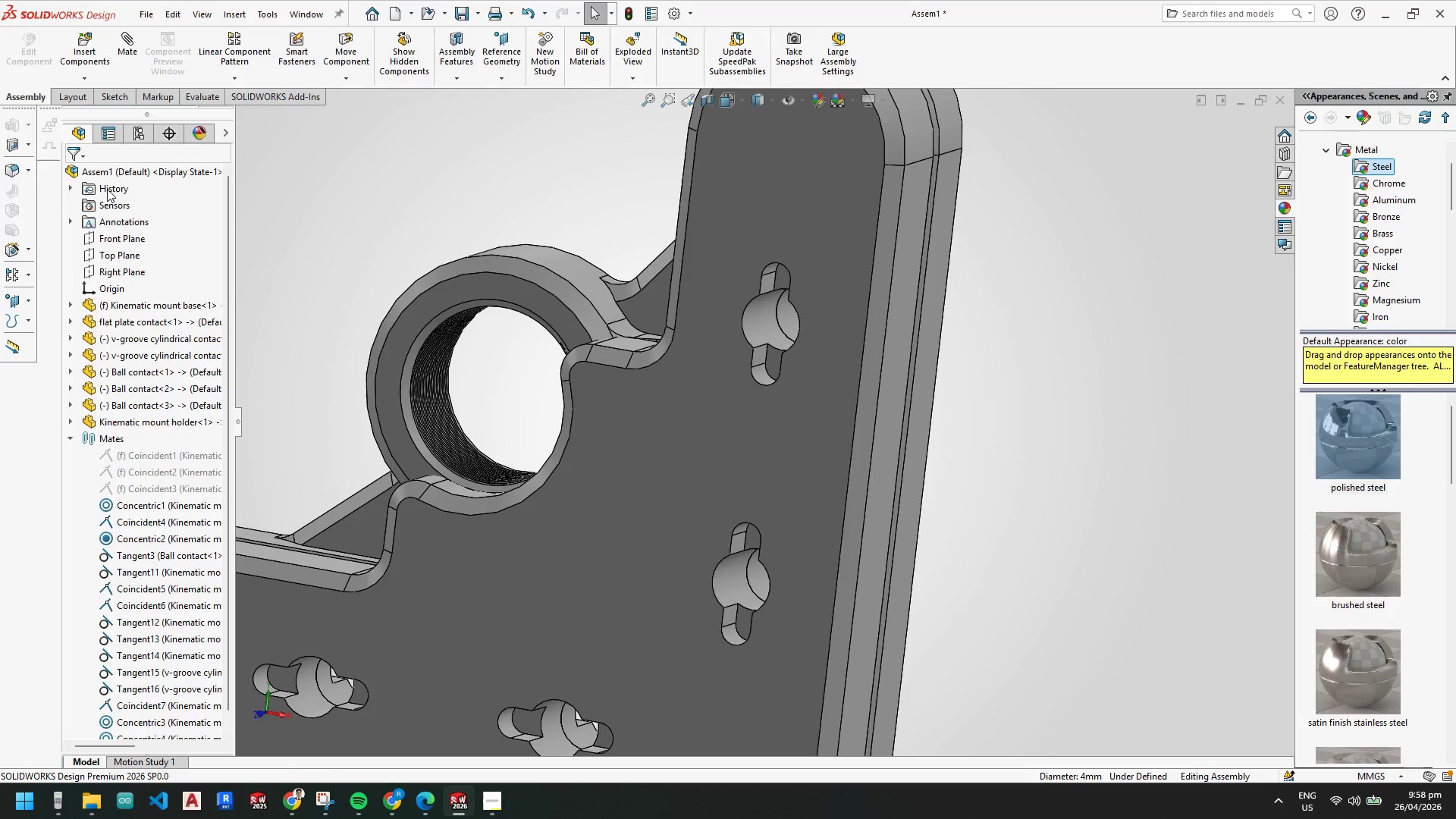 
scroll: coordinate [836, 401], scroll_direction: up, amount: 3.0
 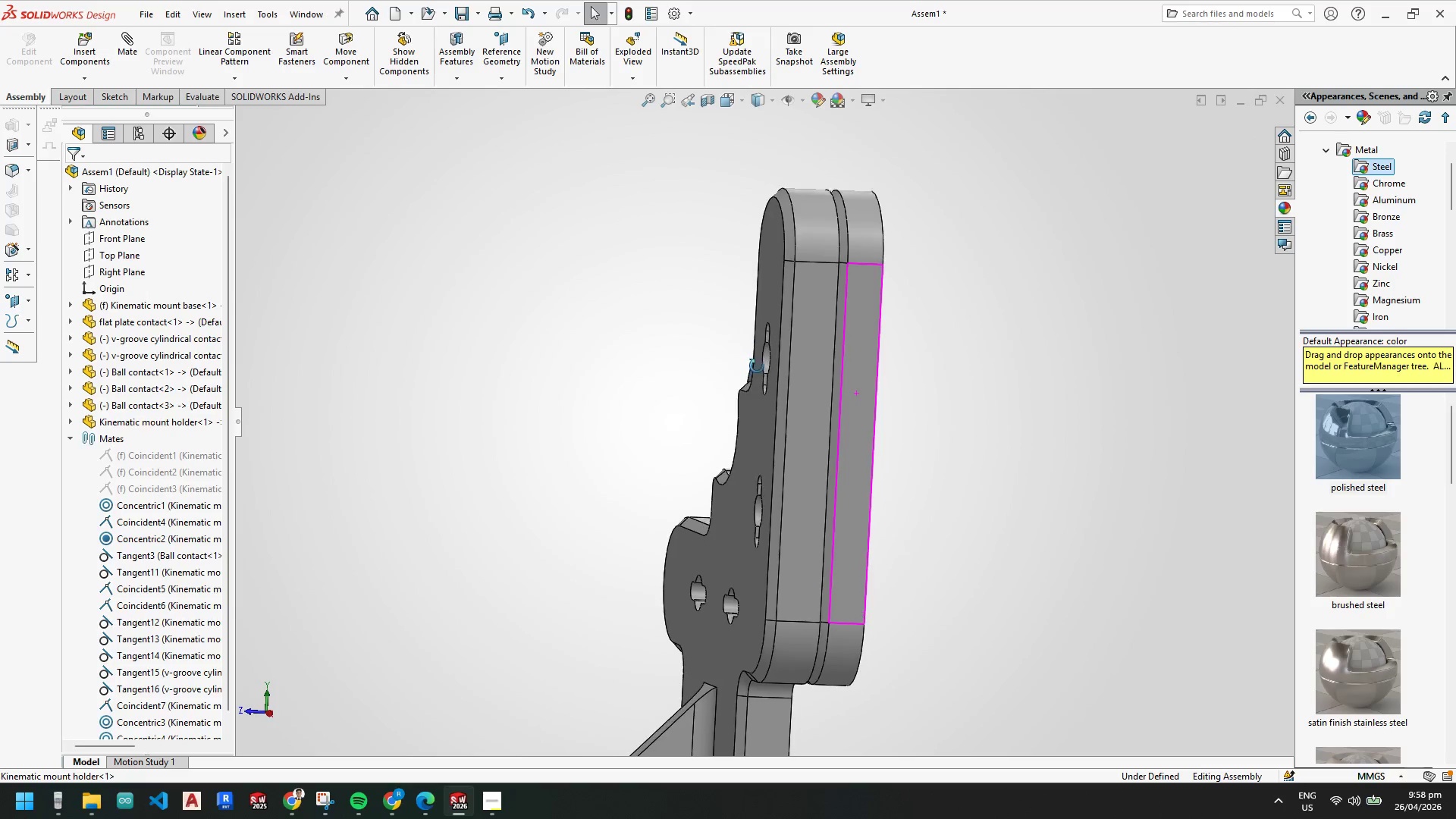 
scroll: coordinate [105, 652], scroll_direction: down, amount: 4.0
 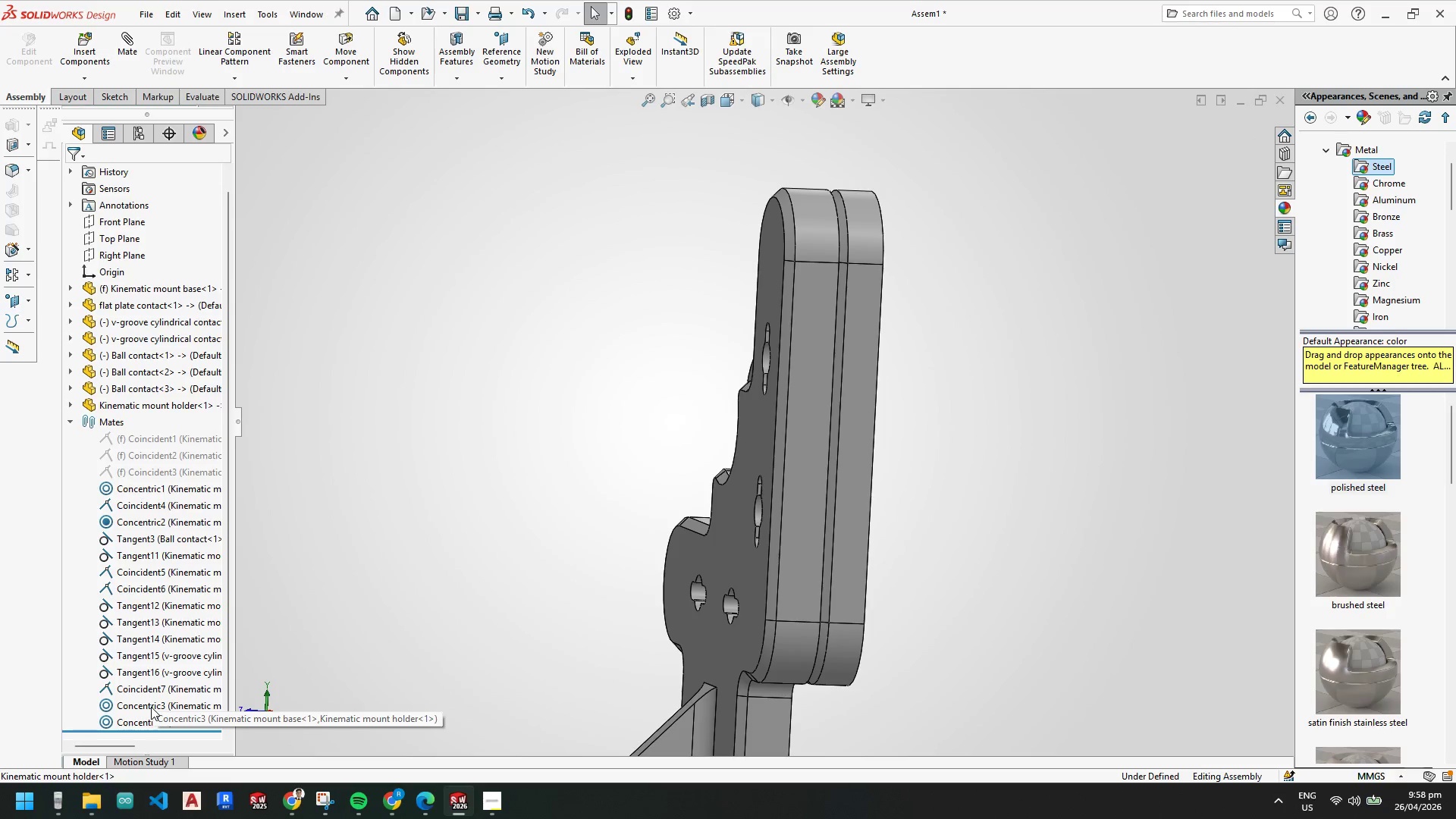 
left_click([146, 686])
 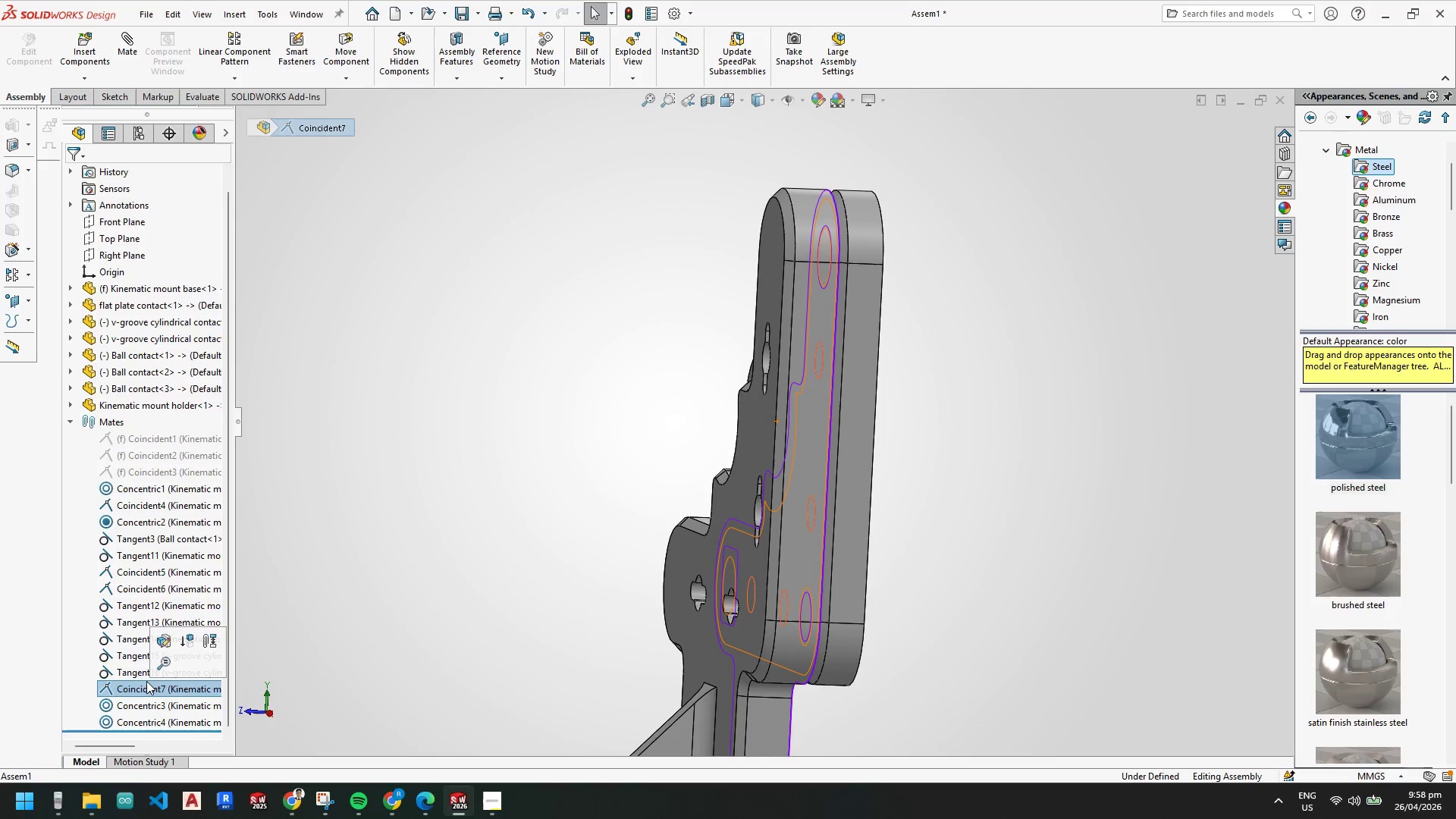 
key(Delete)
 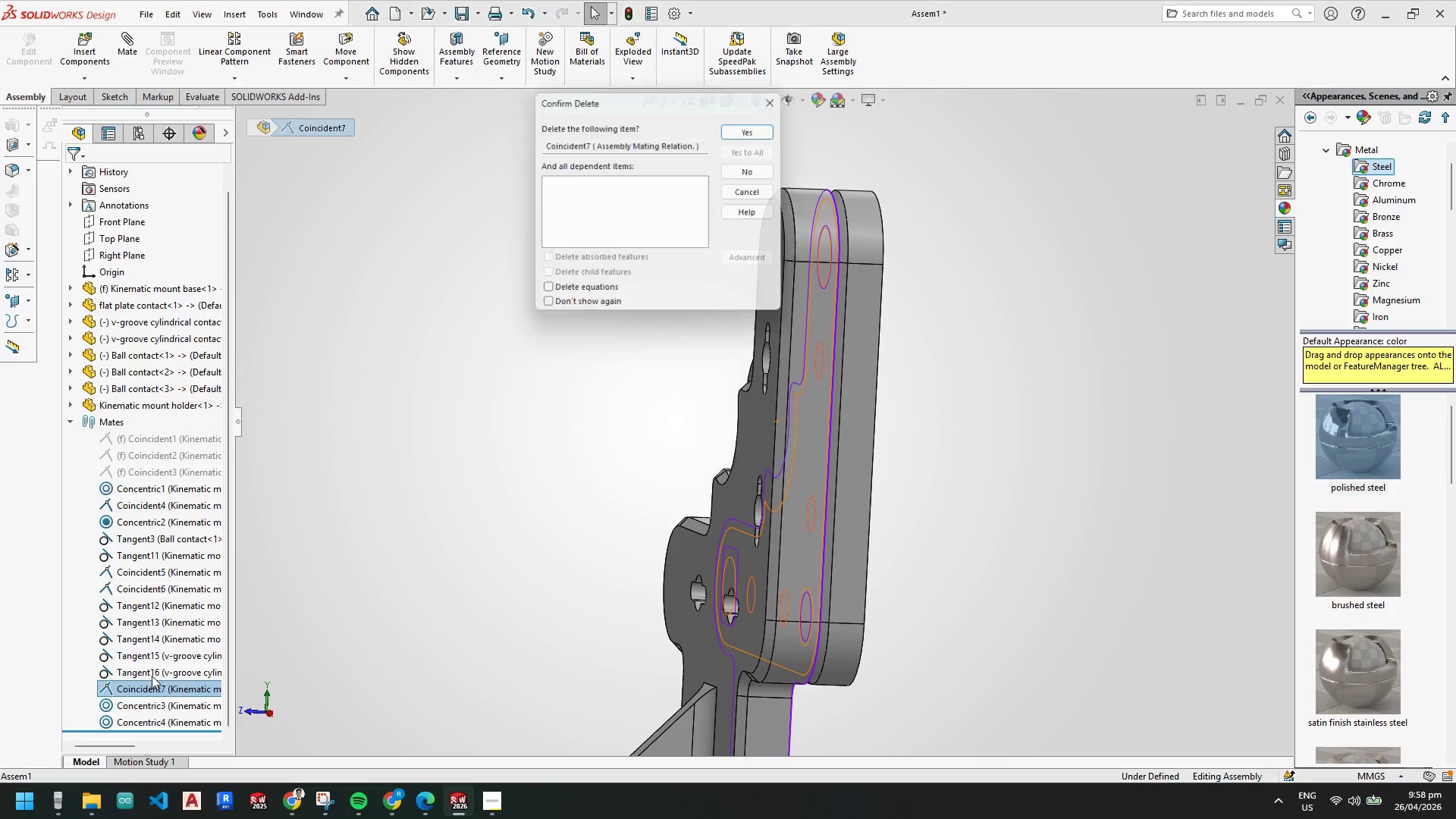 
key(Enter)
 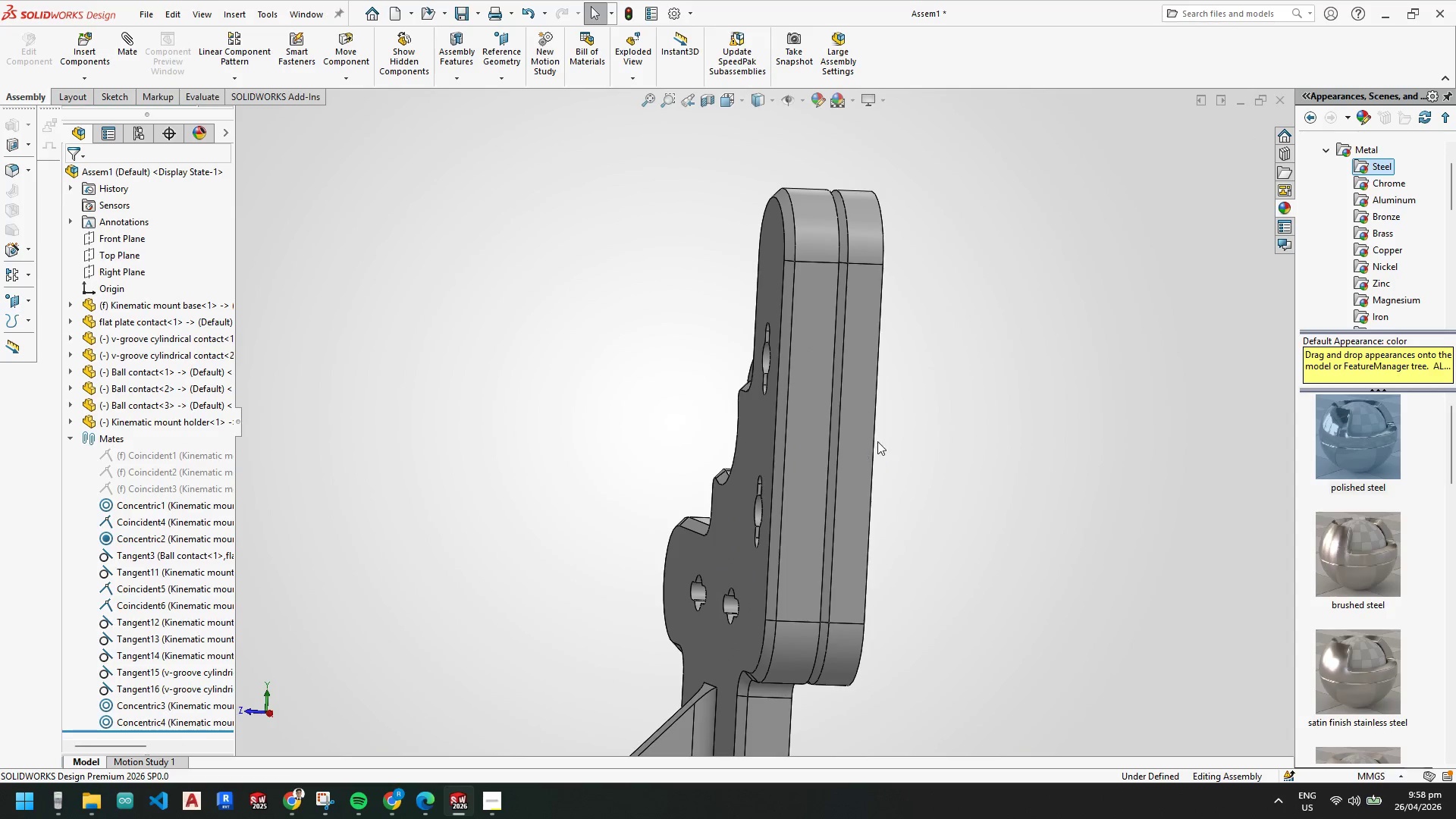 
left_click_drag(start_coordinate=[855, 438], to_coordinate=[967, 440])
 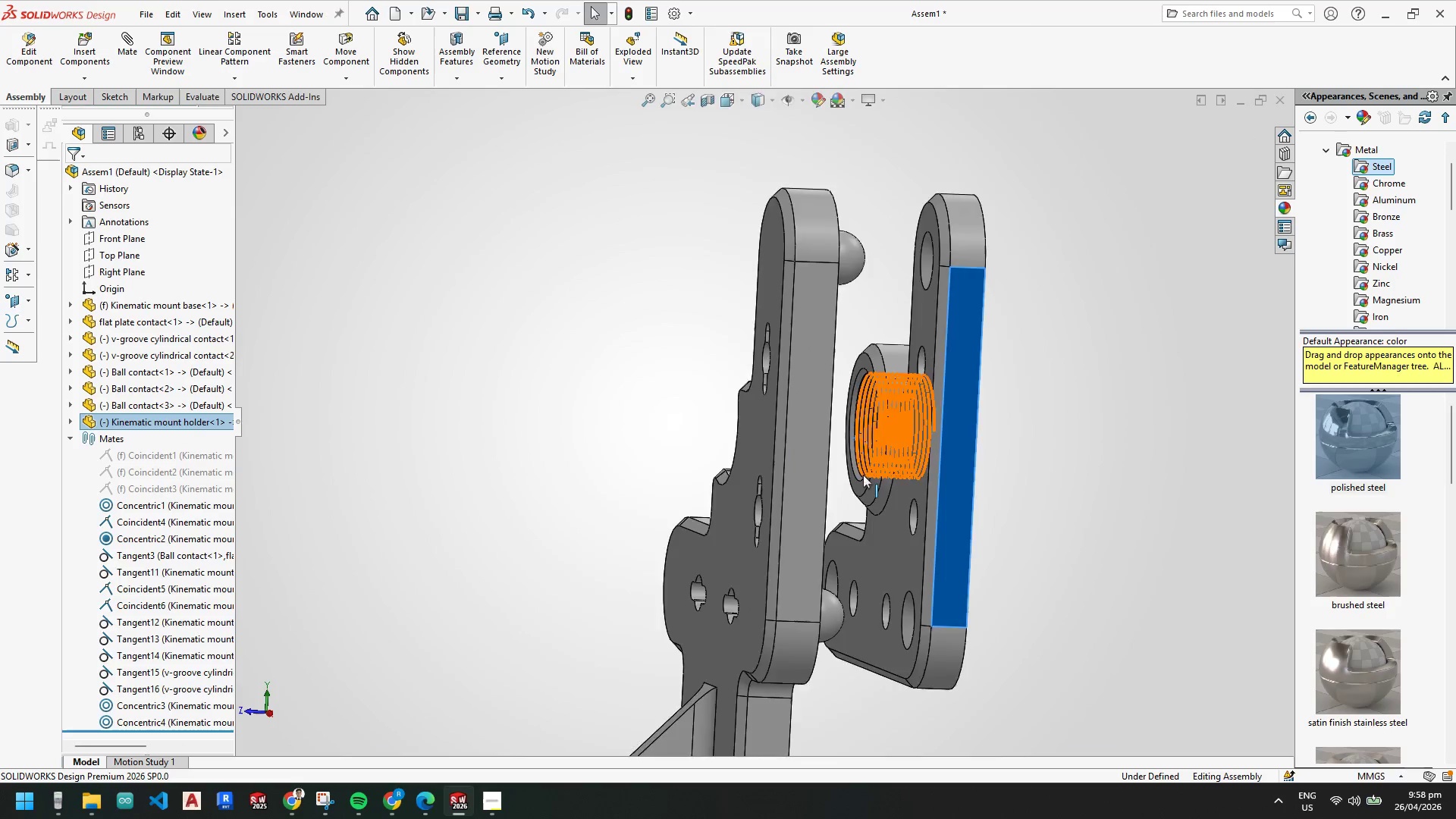 
scroll: coordinate [683, 539], scroll_direction: down, amount: 6.0
 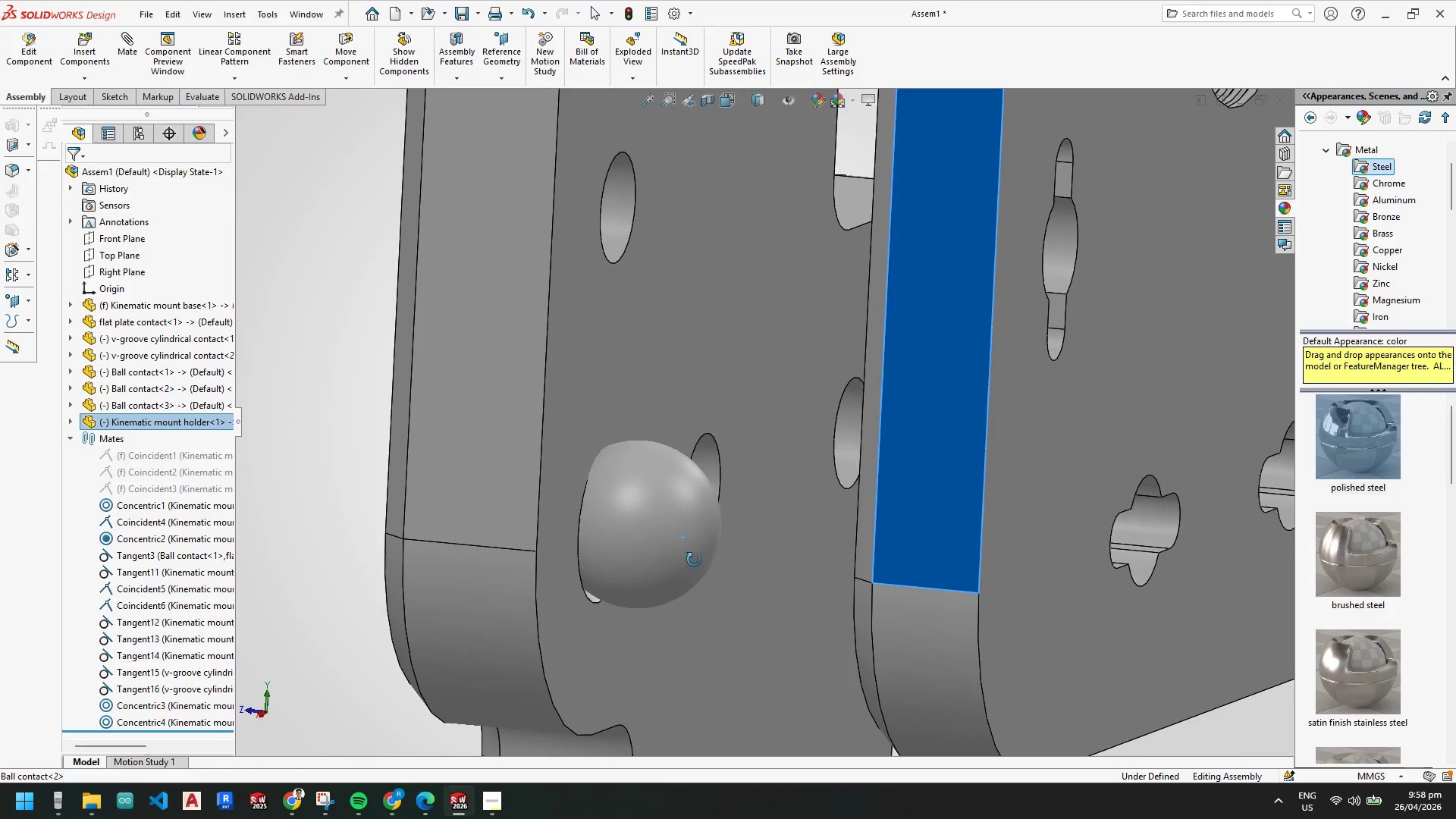 
left_click([658, 517])
 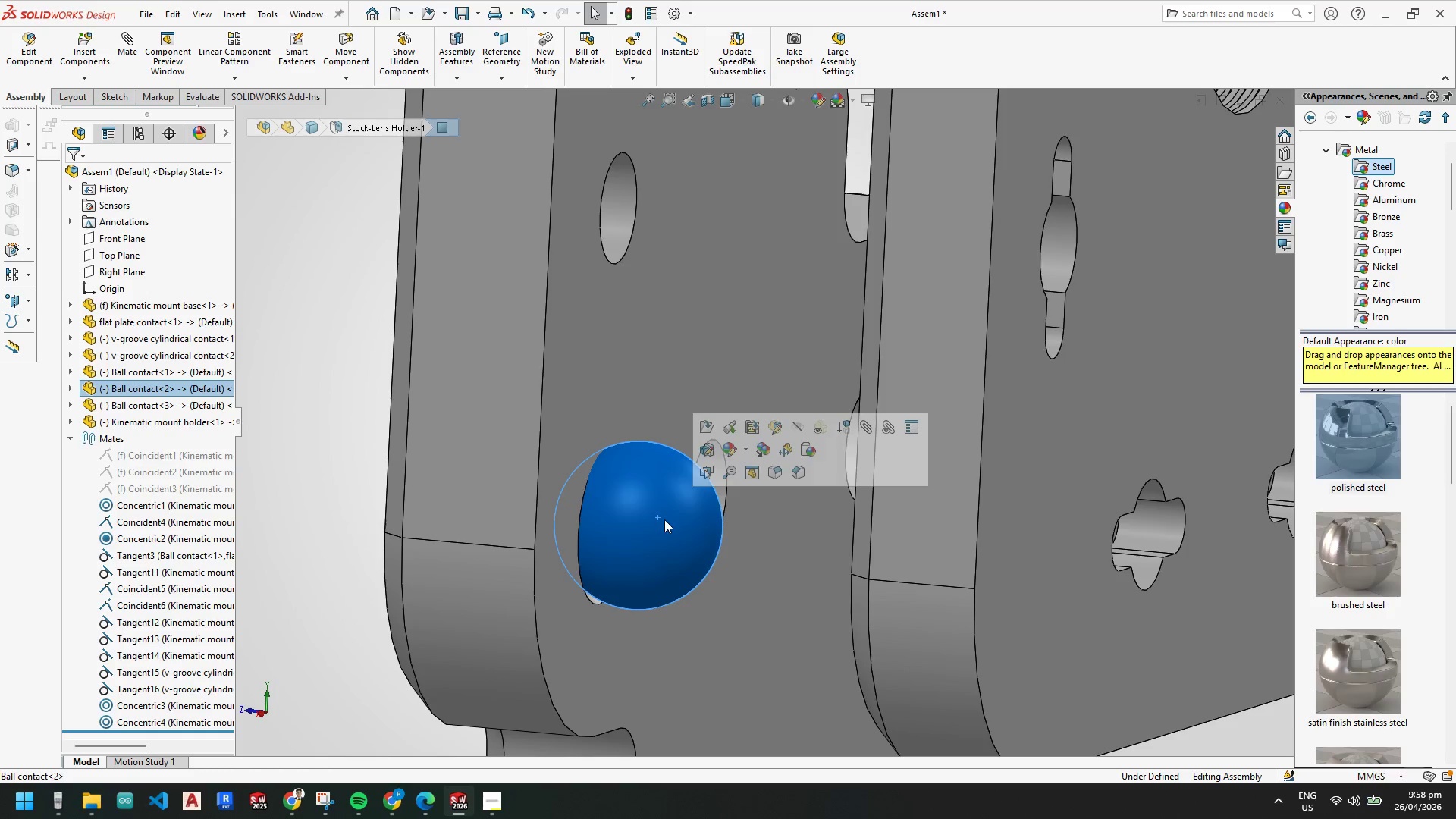 
scroll: coordinate [715, 544], scroll_direction: up, amount: 2.0
 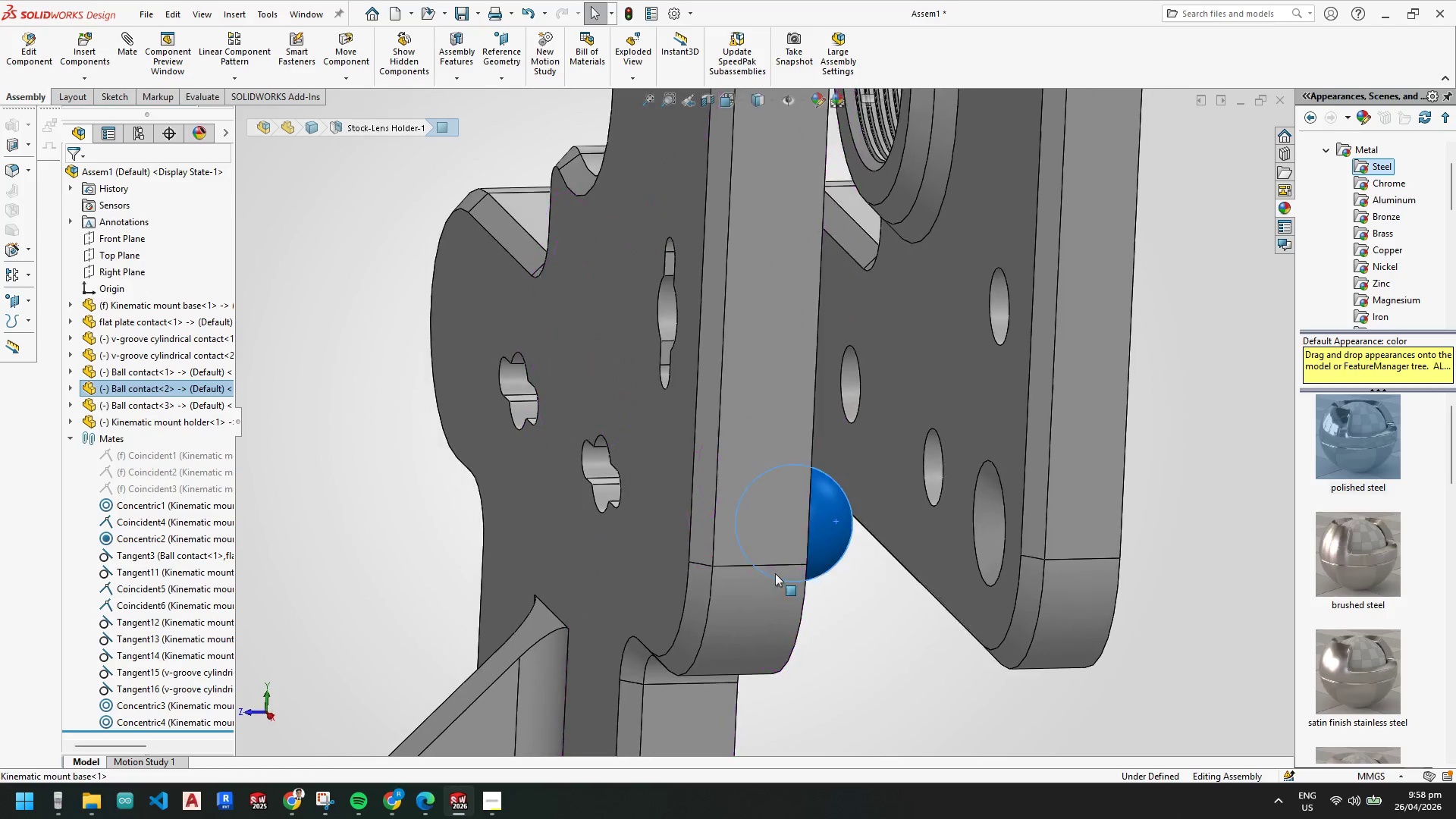 
hold_key(key=ControlLeft, duration=0.73)
left_click([977, 507])
 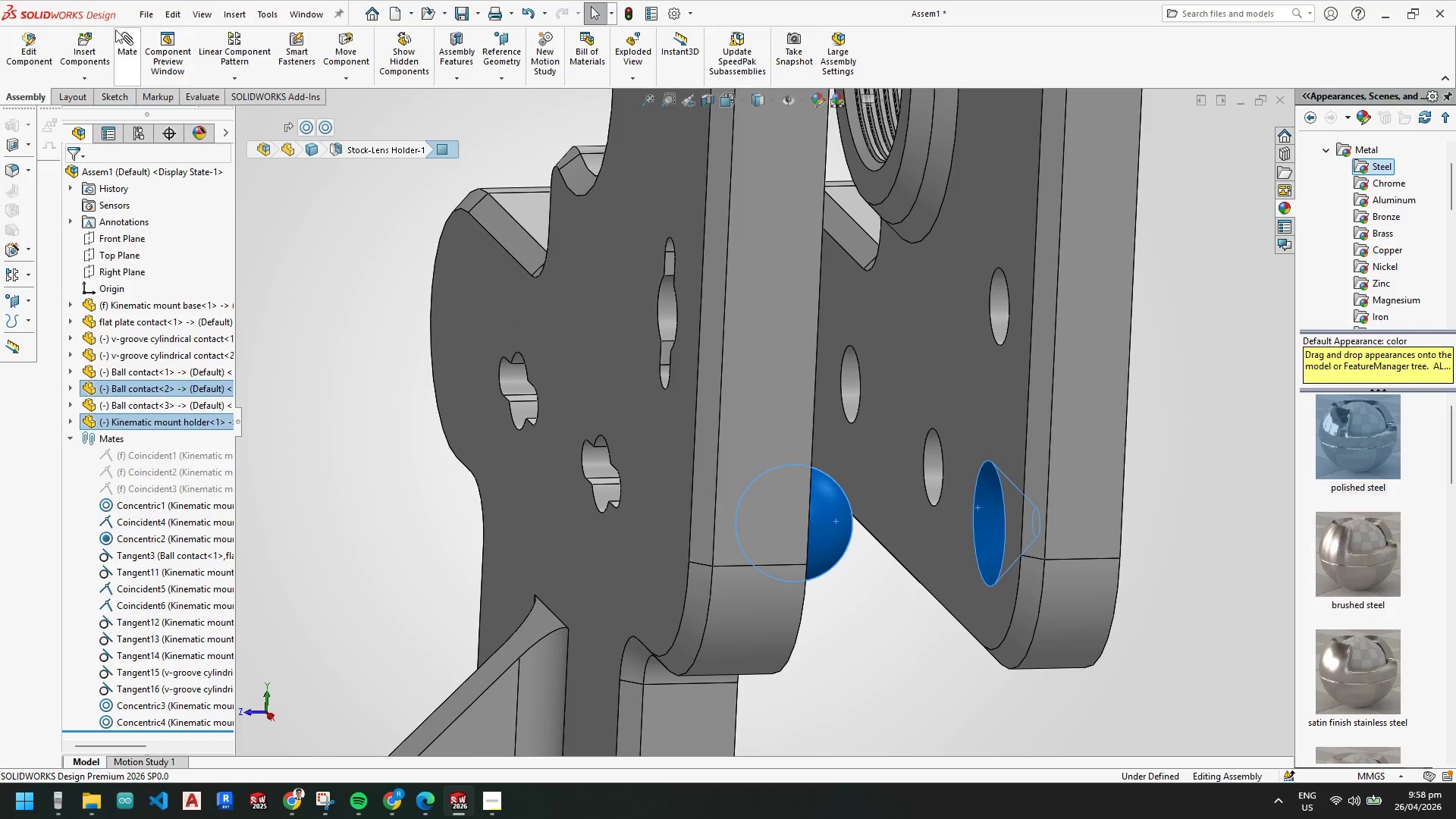 
left_click([129, 38])
 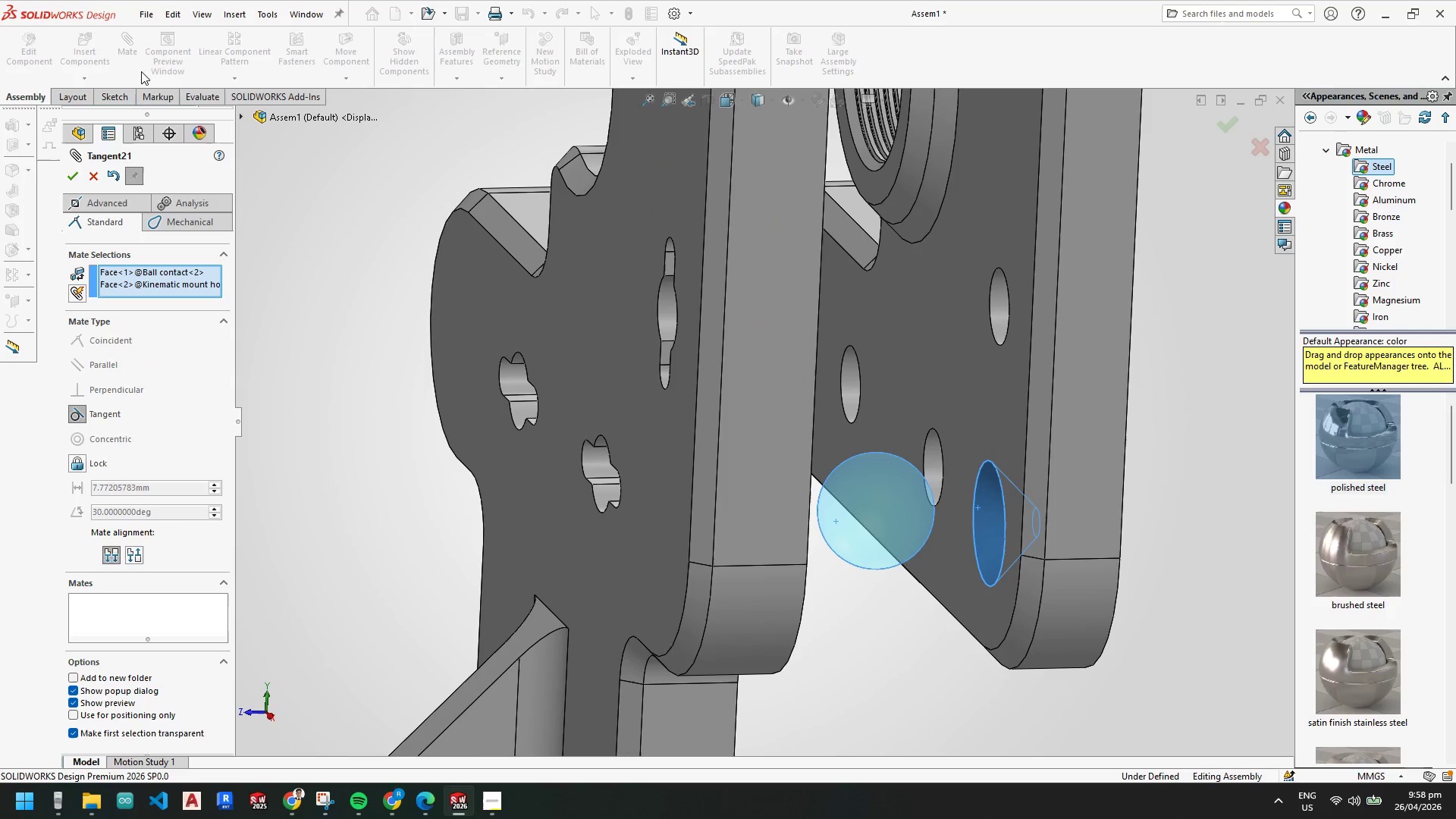 
scroll: coordinate [766, 382], scroll_direction: up, amount: 2.0
 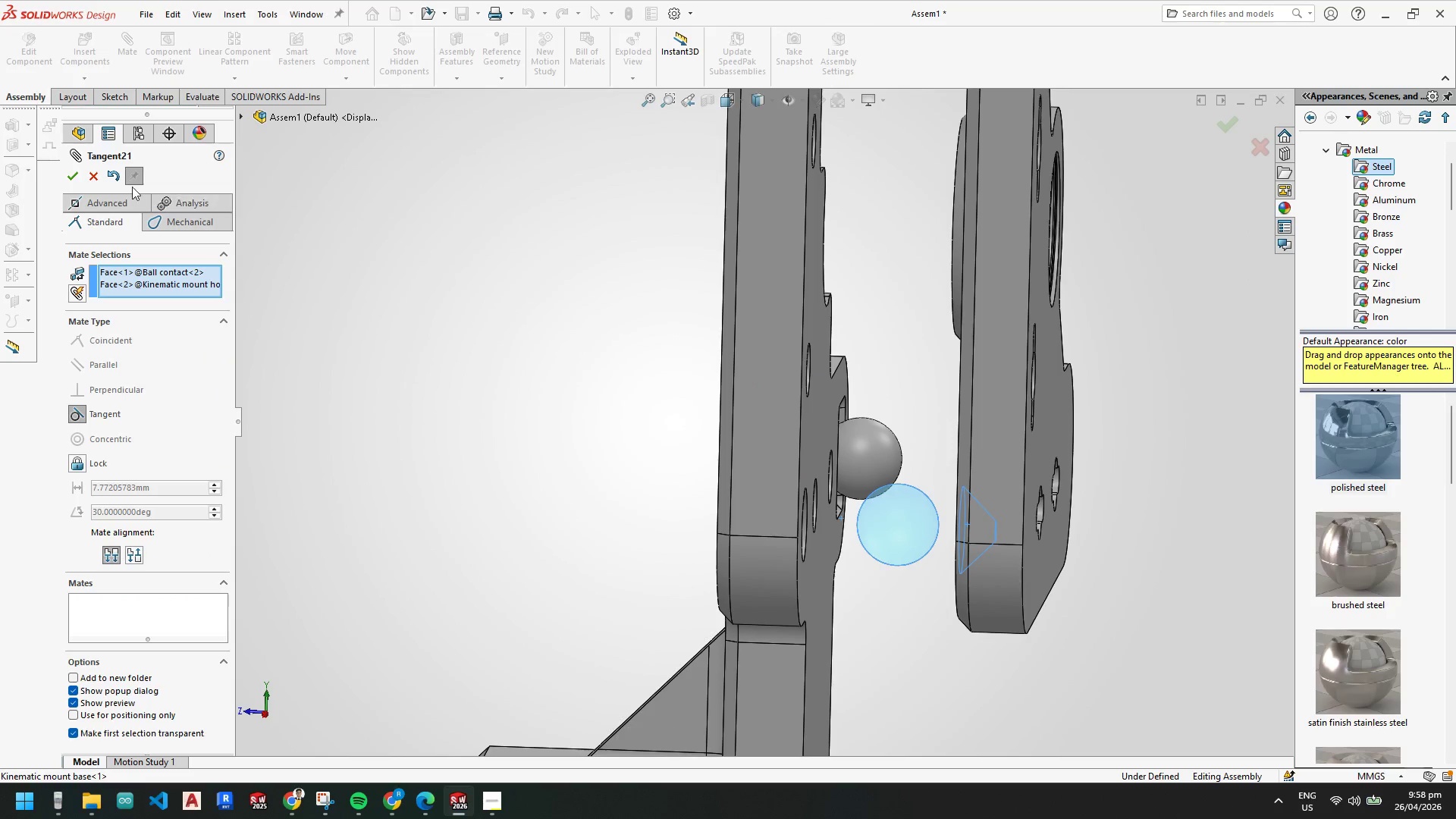 
left_click([77, 179])
 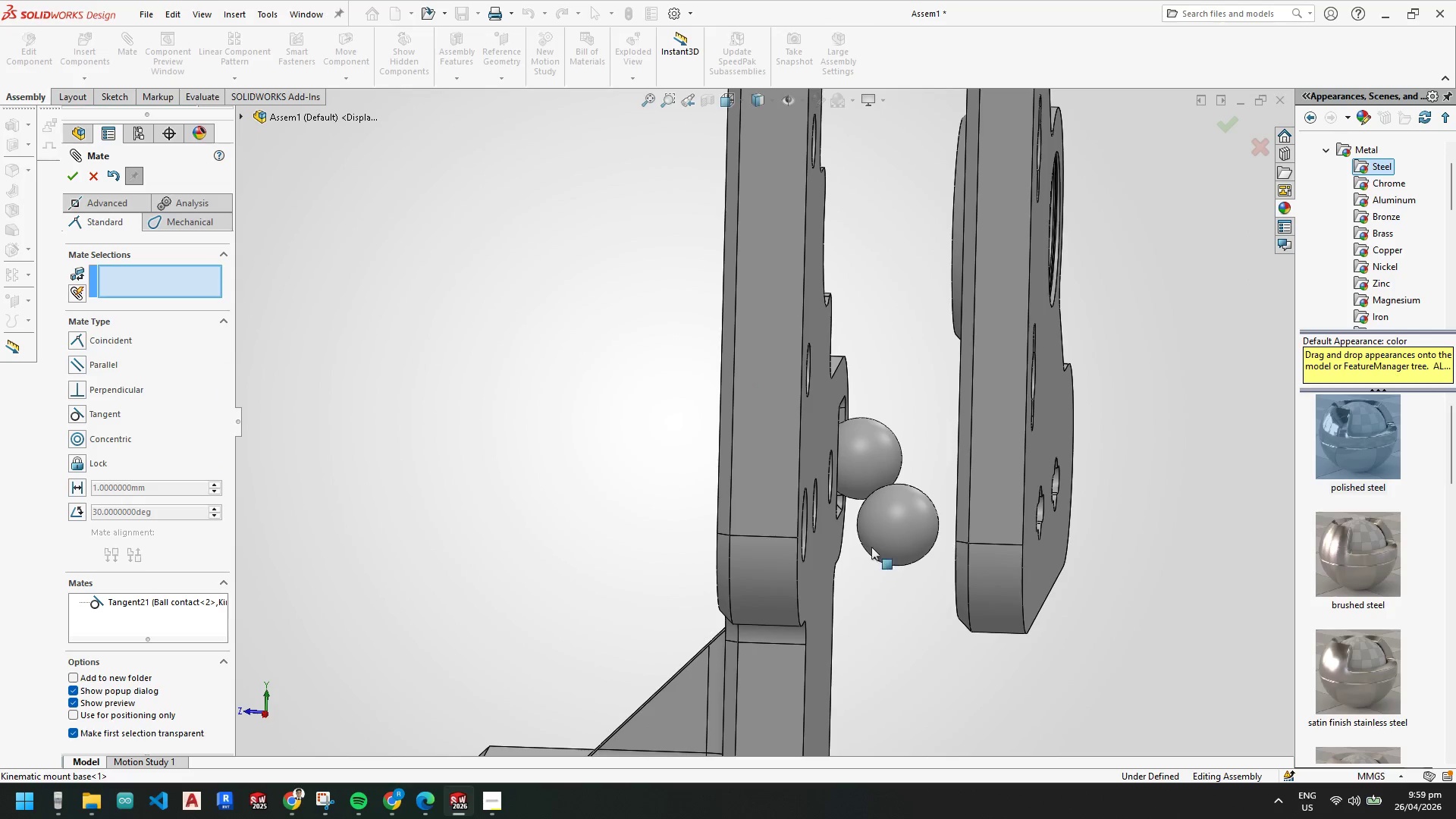 
scroll: coordinate [880, 450], scroll_direction: up, amount: 4.0
 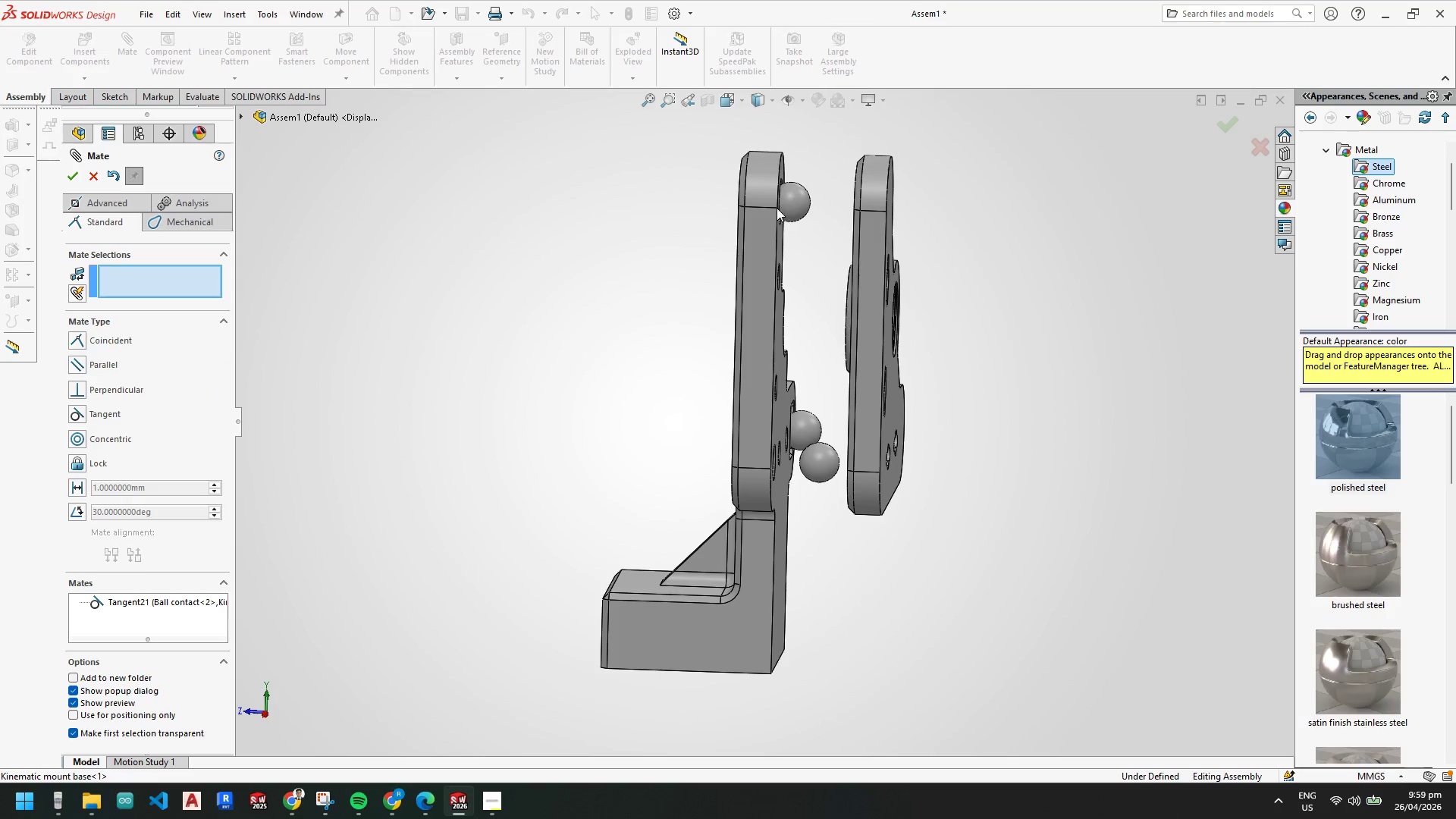 
scroll: coordinate [791, 182], scroll_direction: down, amount: 2.0
 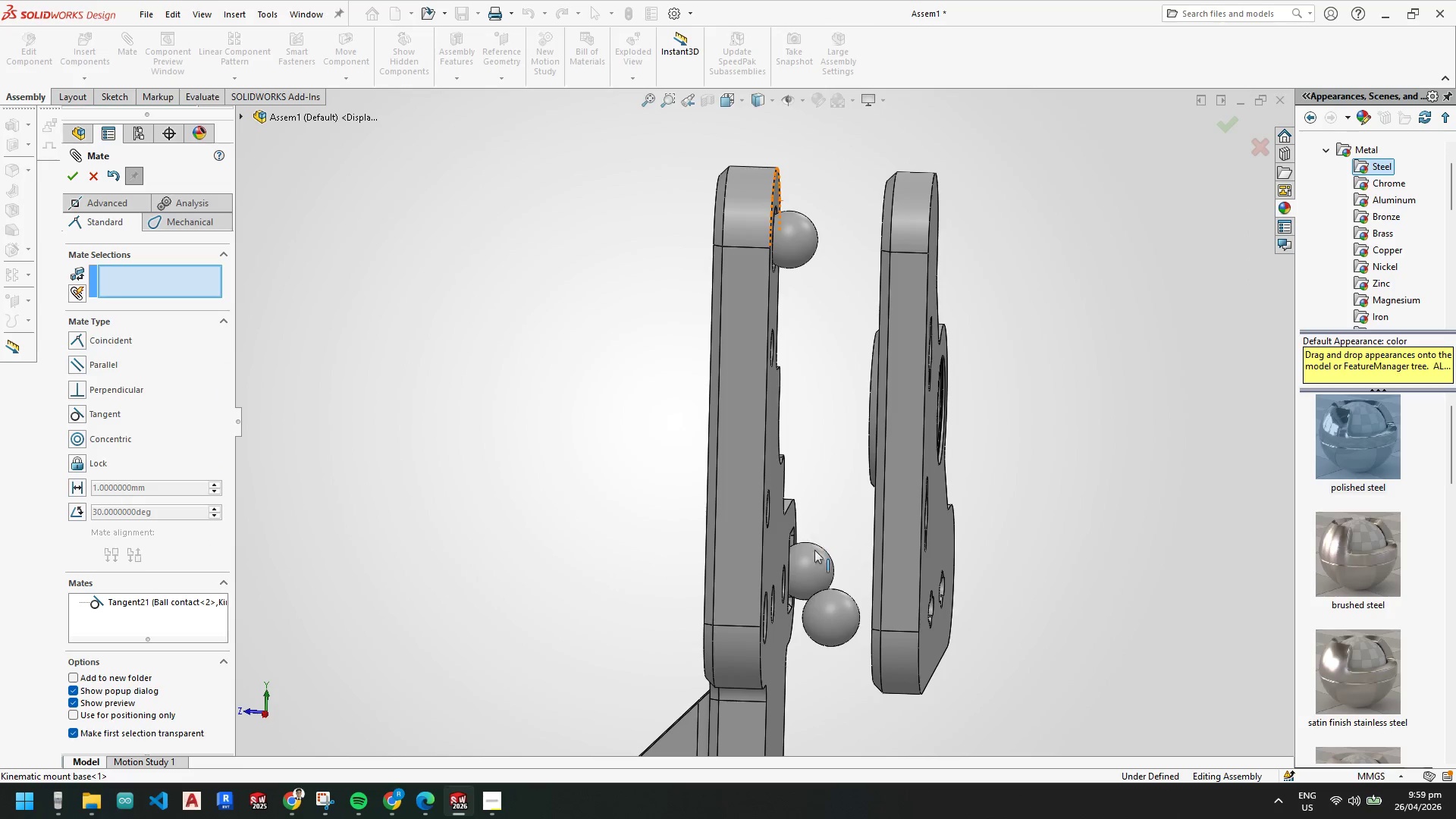 
left_click([815, 558])
 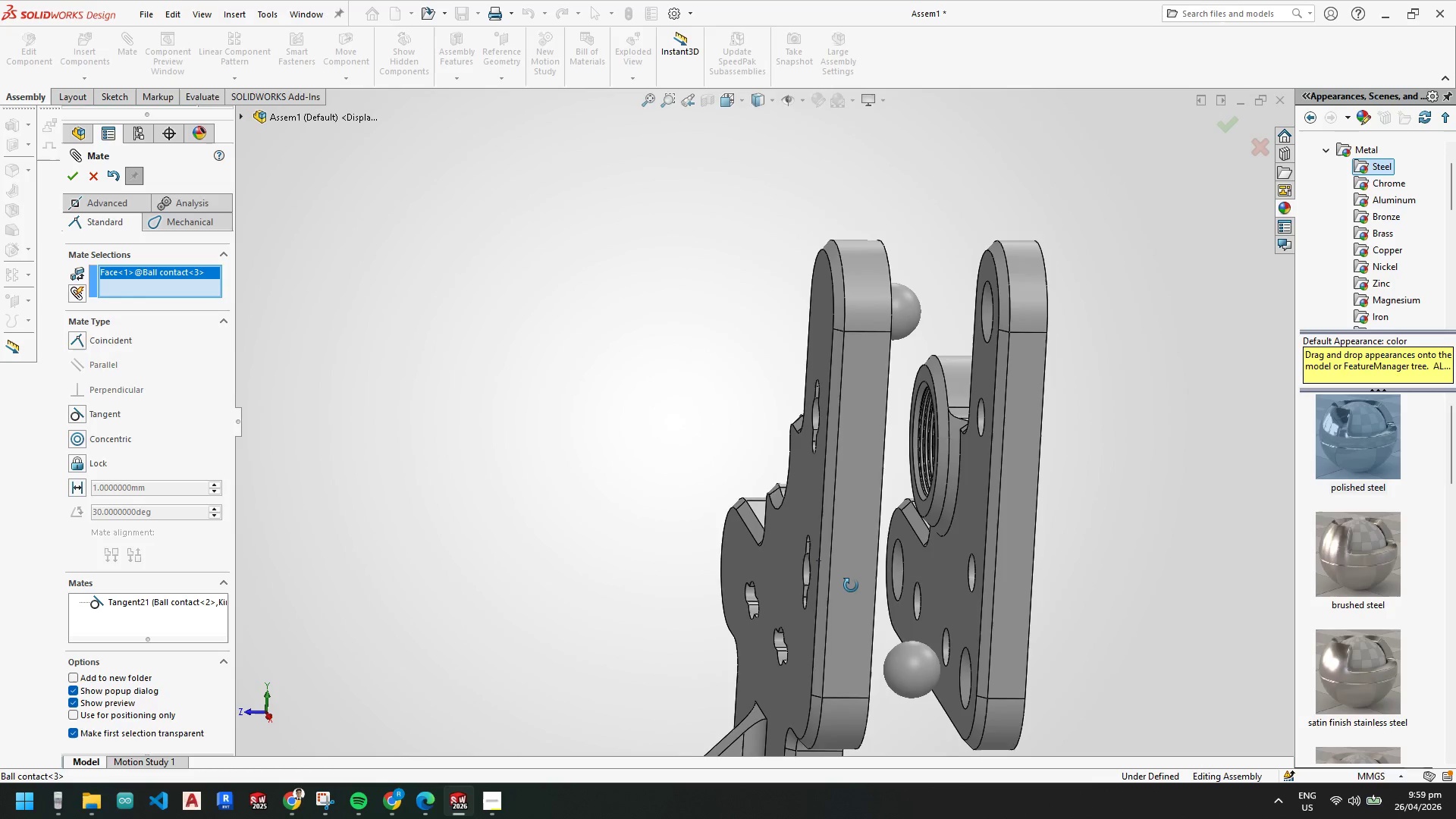 
left_click([844, 533])
 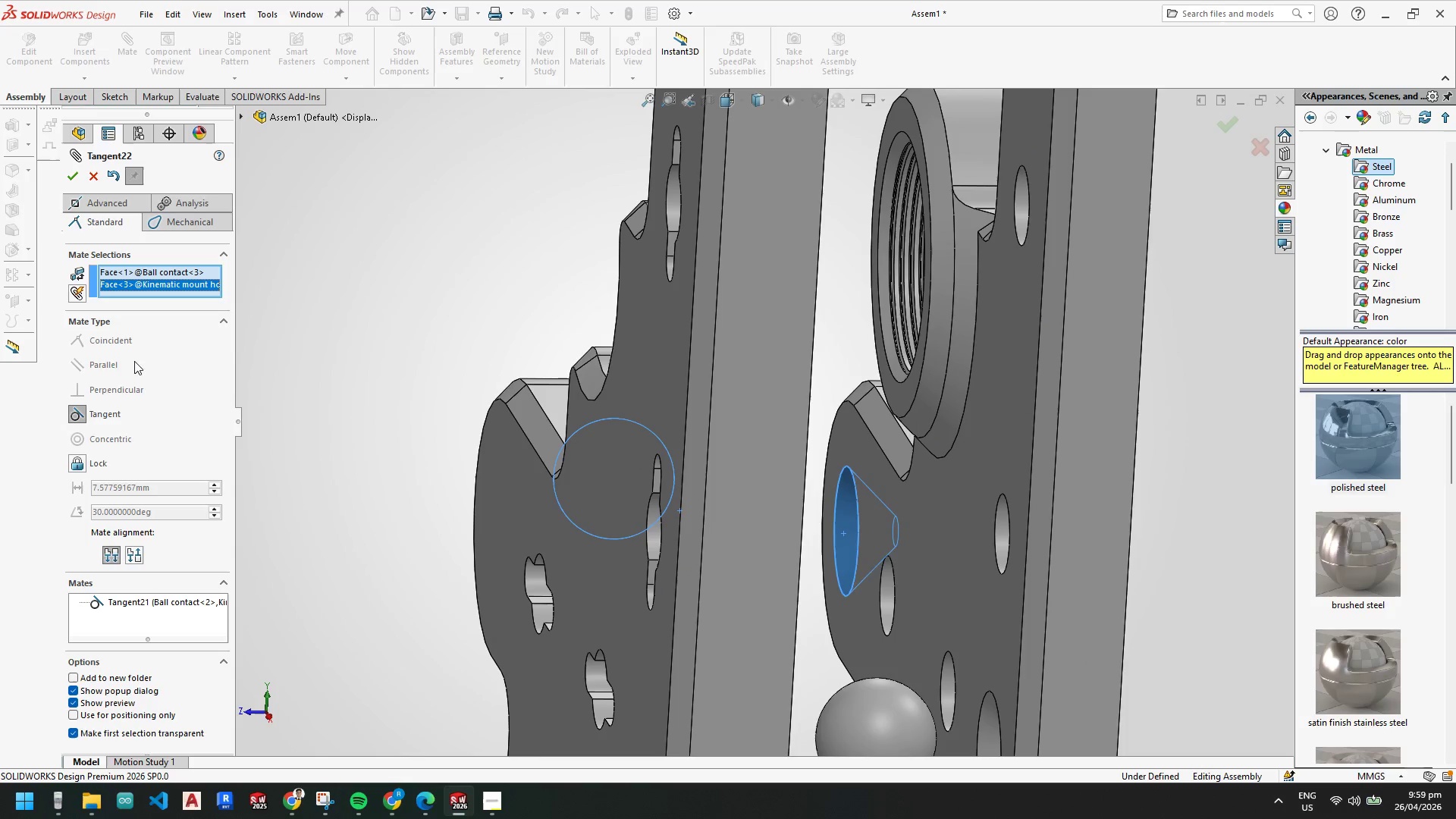 
scroll: coordinate [905, 567], scroll_direction: down, amount: 4.0
 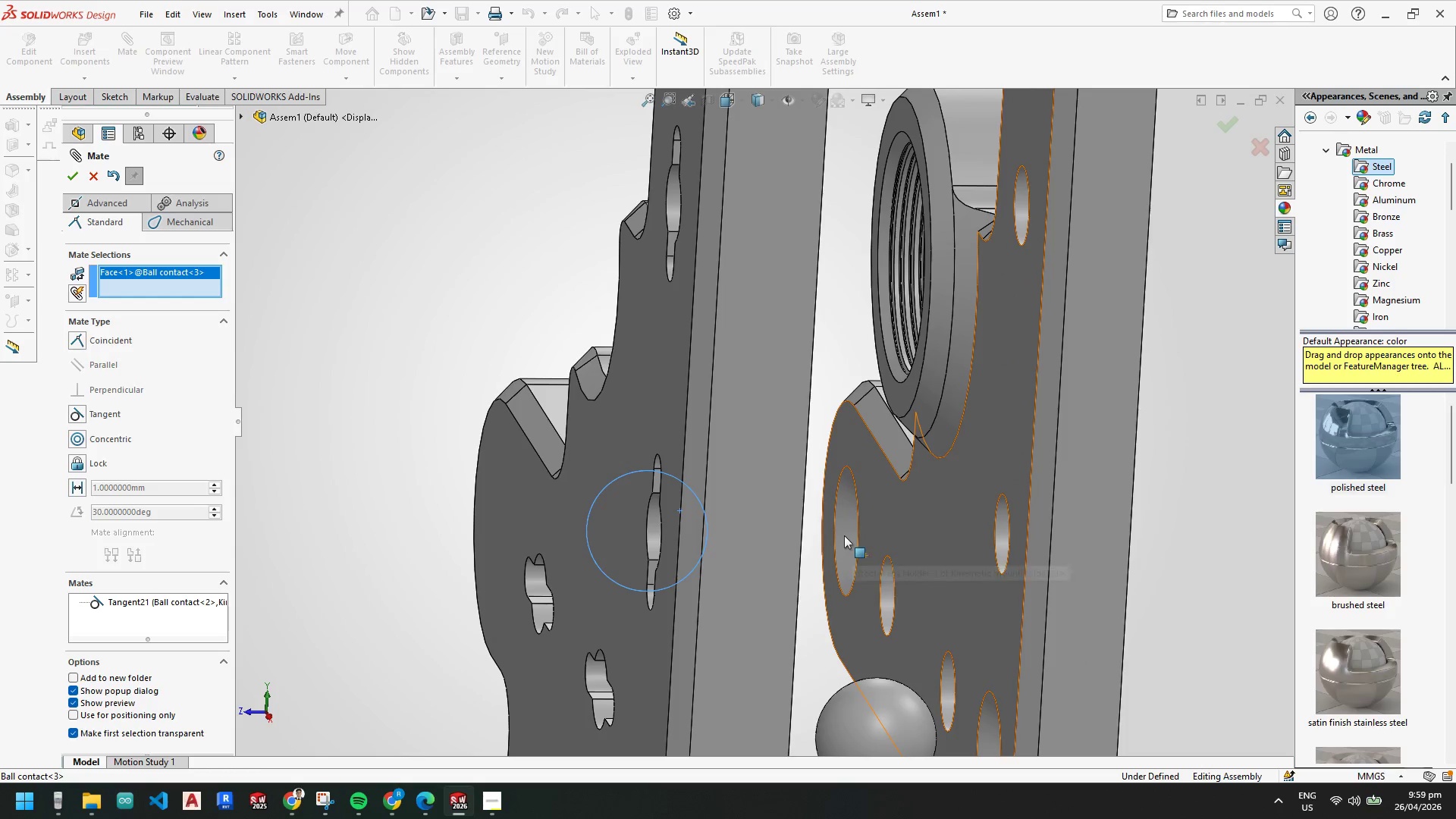 
wait(8.02)
 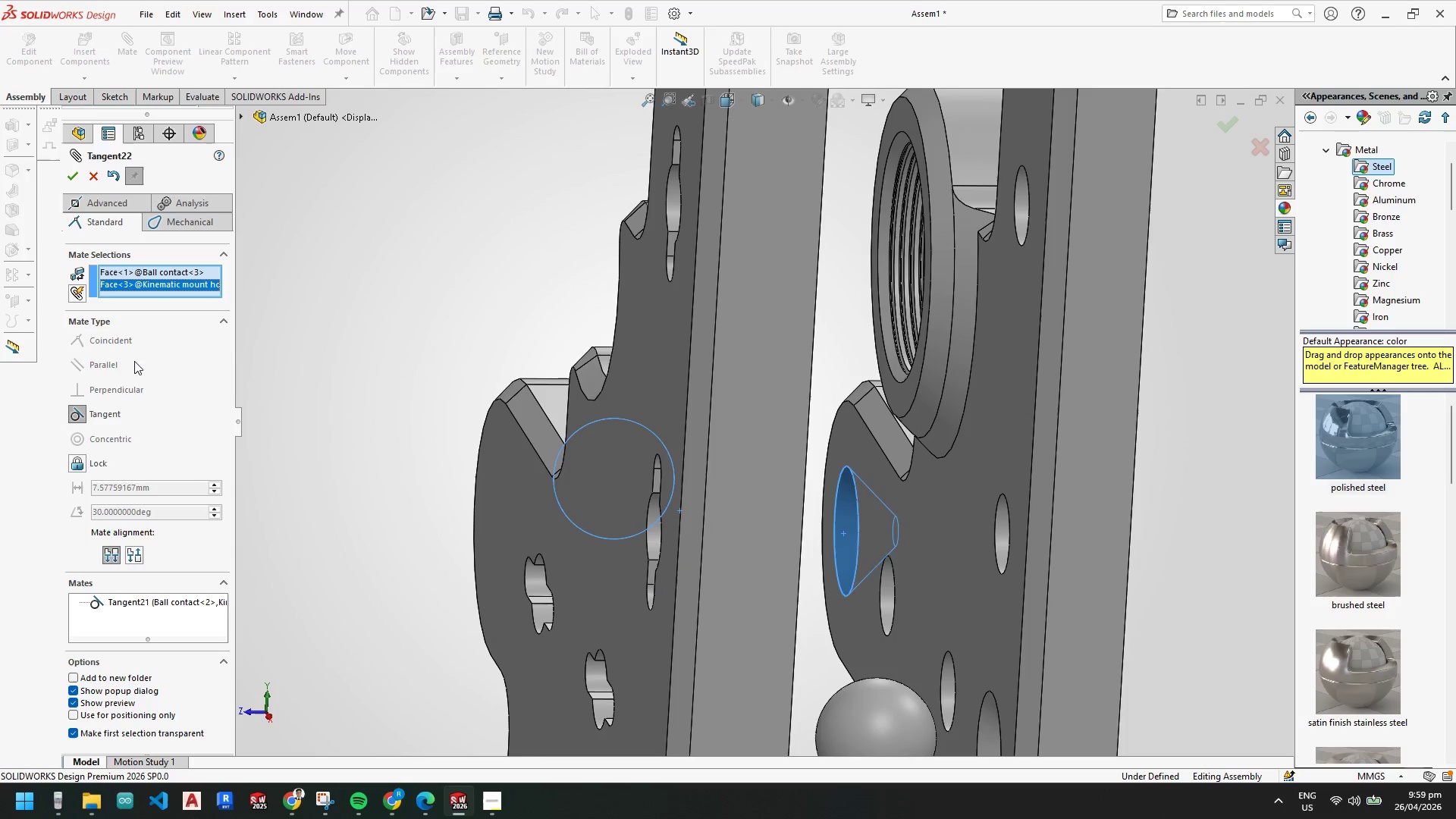 
left_click([79, 178])
 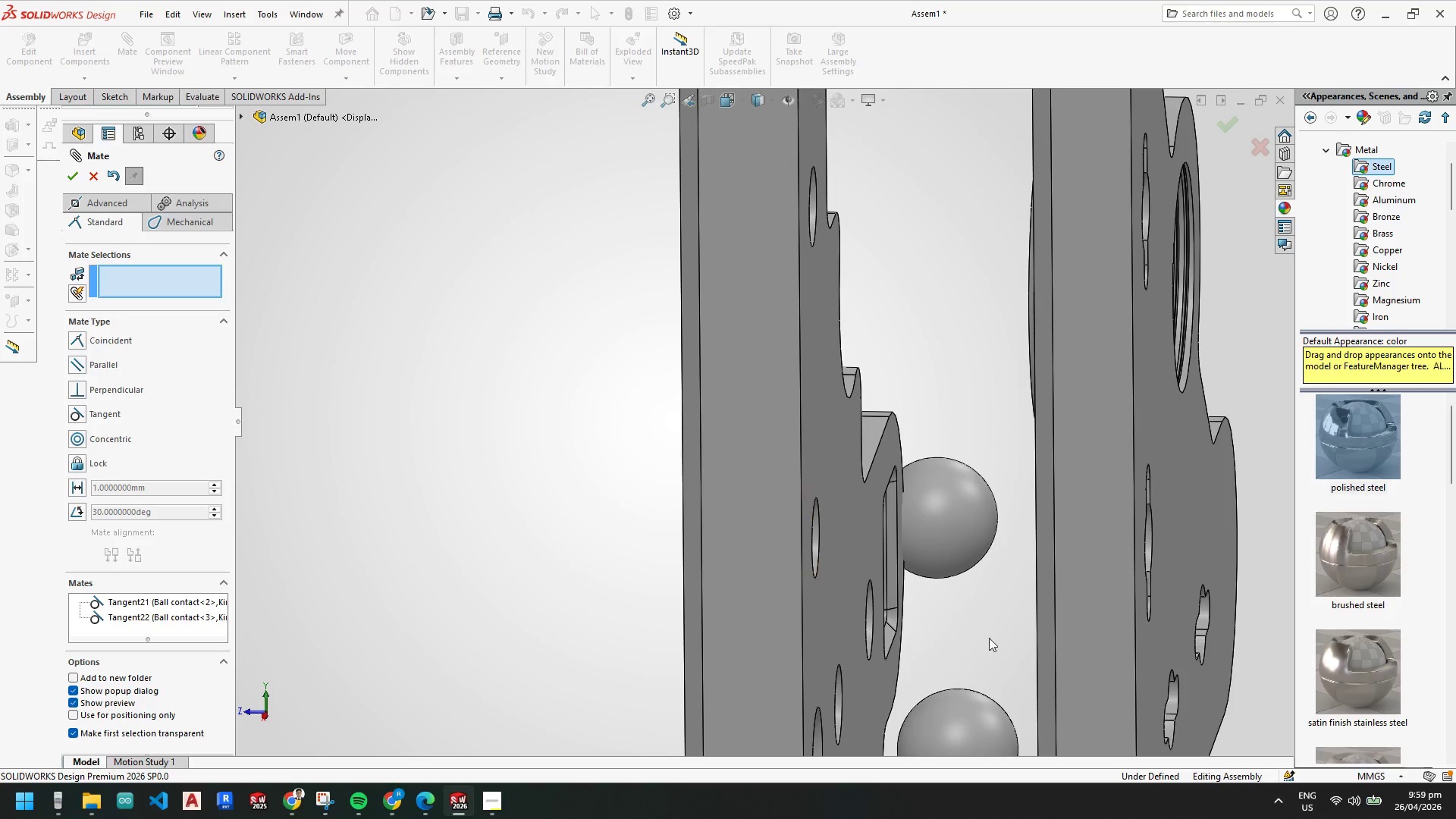 
scroll: coordinate [999, 604], scroll_direction: down, amount: 1.0
 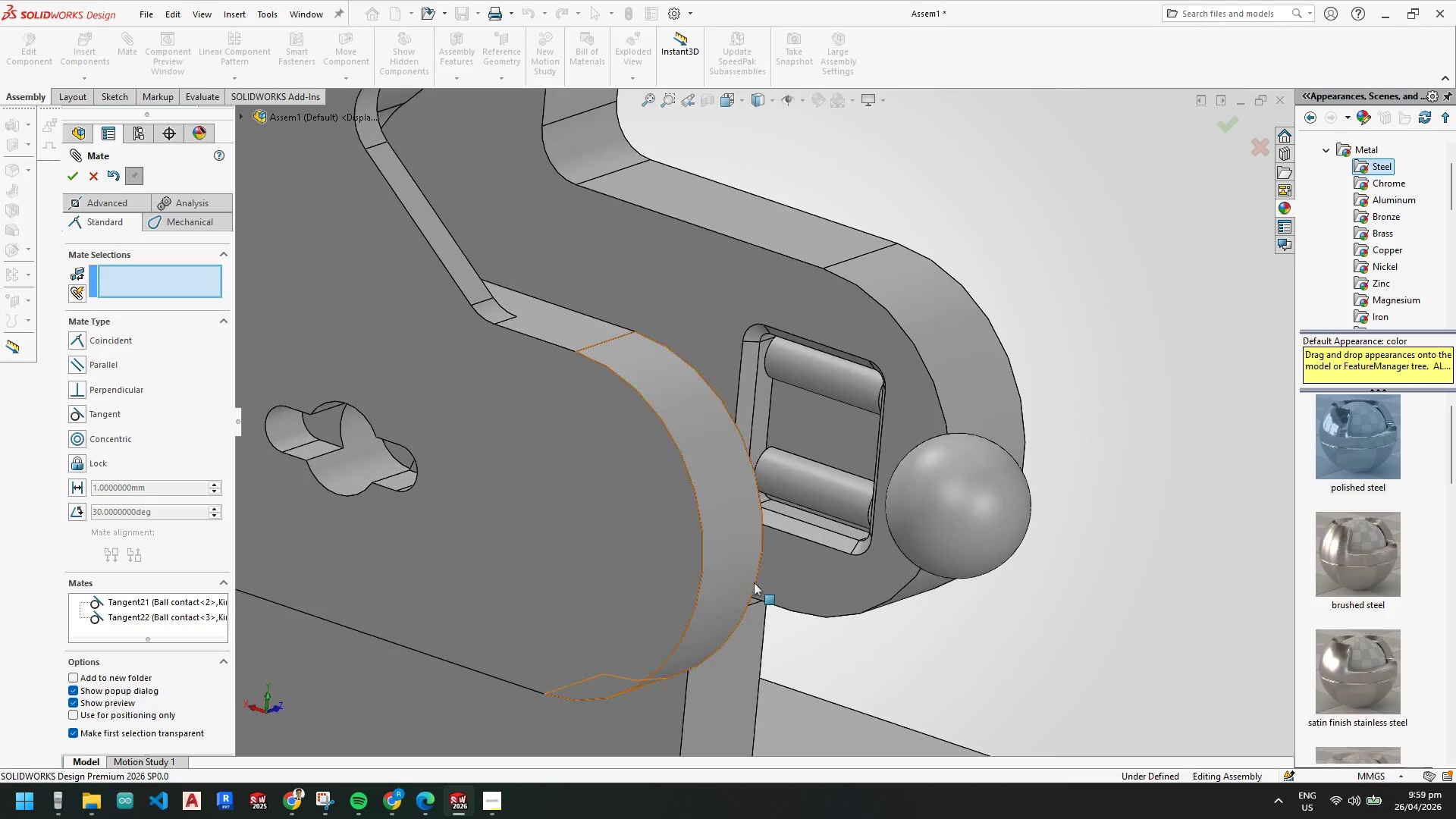 
left_click_drag(start_coordinate=[935, 530], to_coordinate=[1128, 745])
 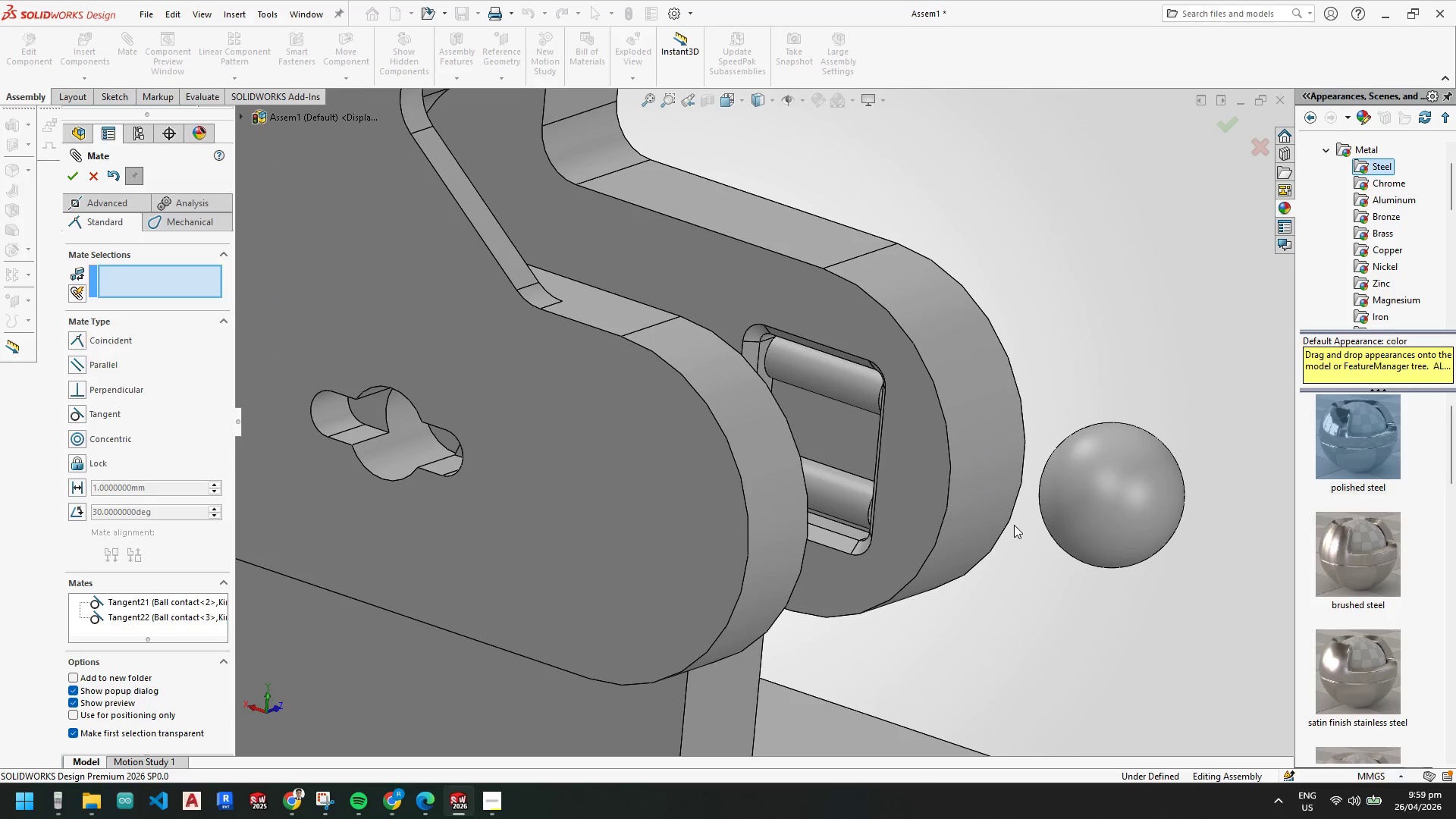 
scroll: coordinate [1018, 526], scroll_direction: up, amount: 6.0
 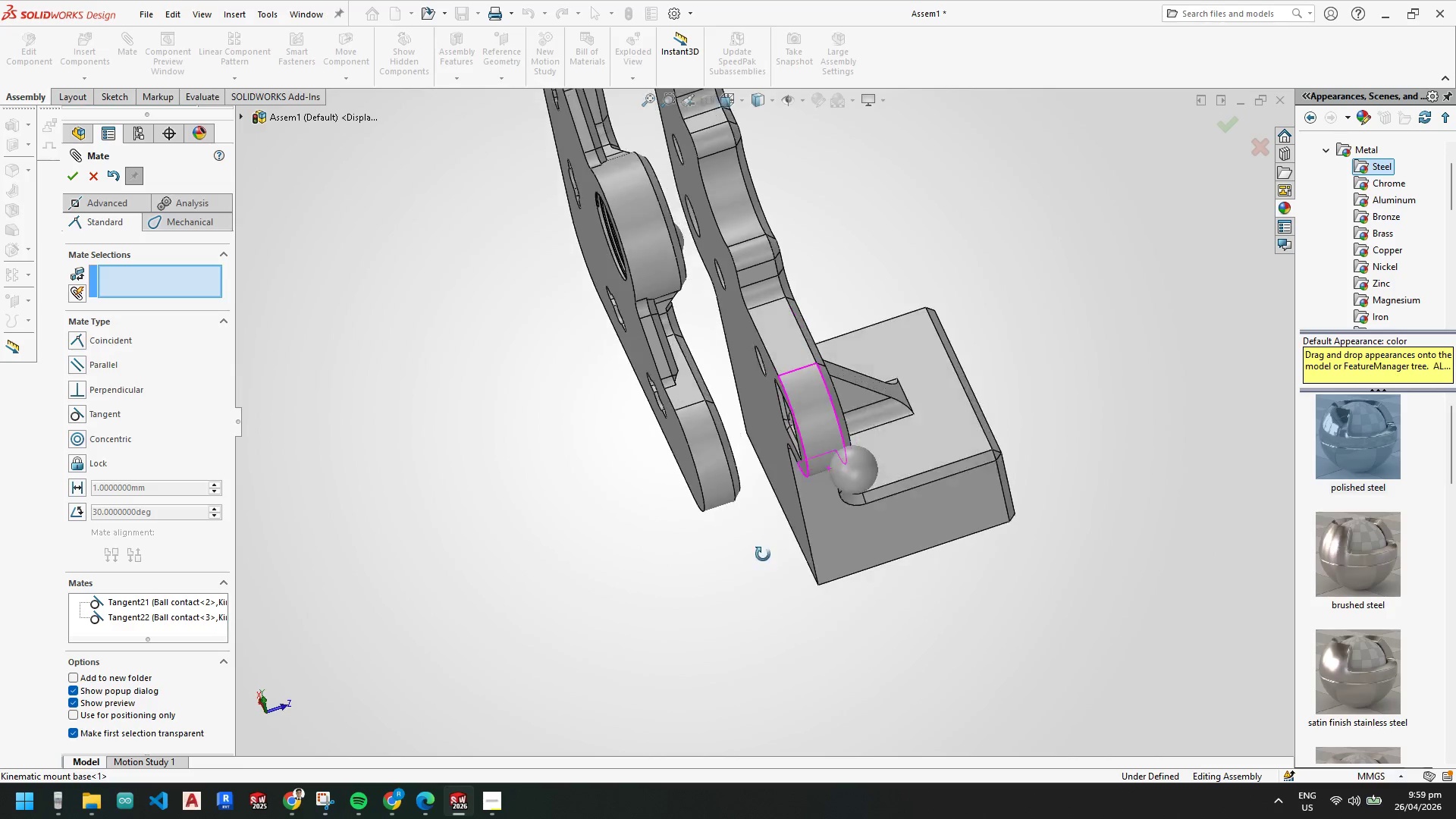 
key(Control+Z)
 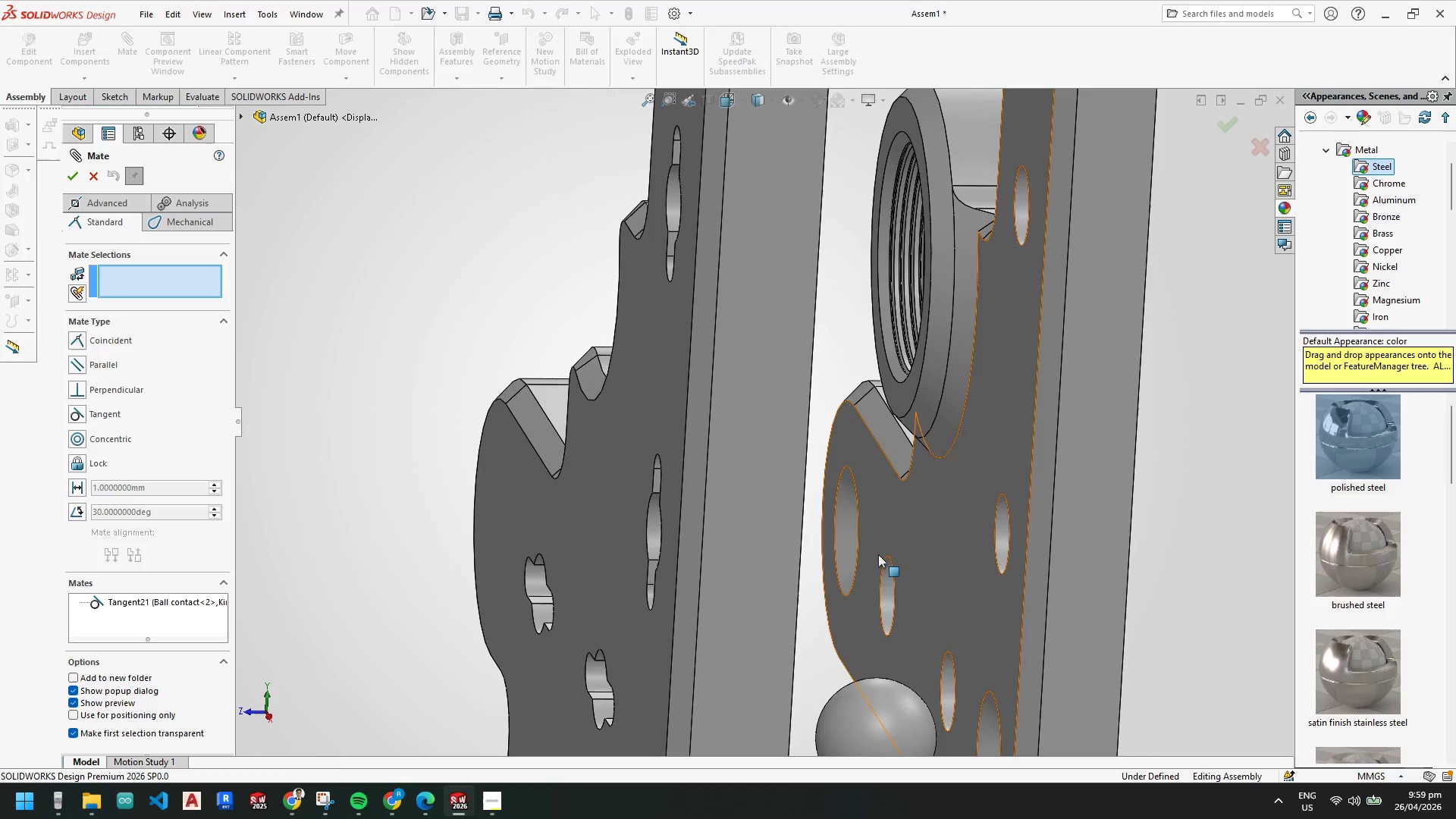 
scroll: coordinate [880, 557], scroll_direction: up, amount: 5.0
 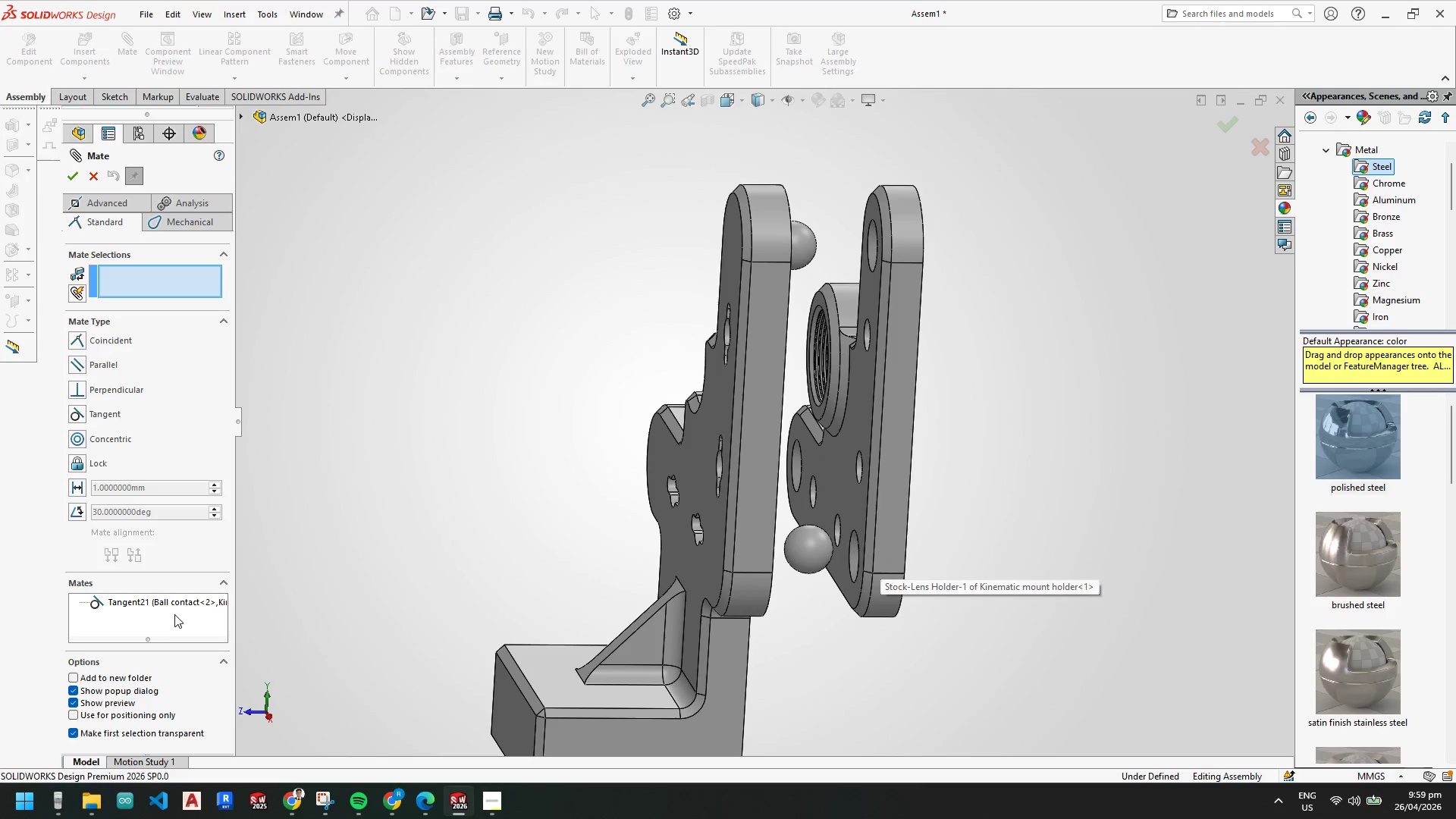 
left_click([164, 604])
 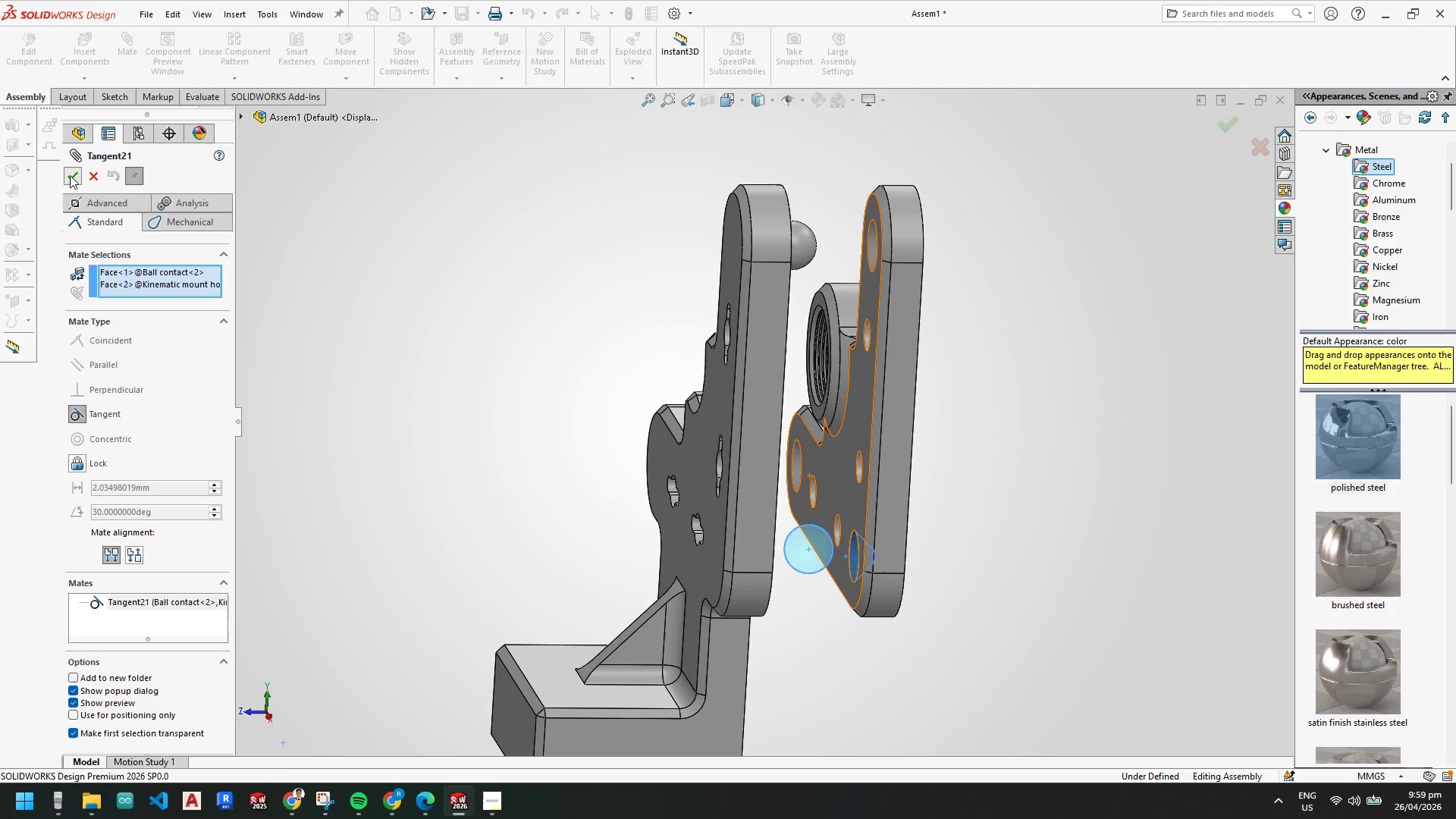 
scroll: coordinate [787, 522], scroll_direction: down, amount: 3.0
 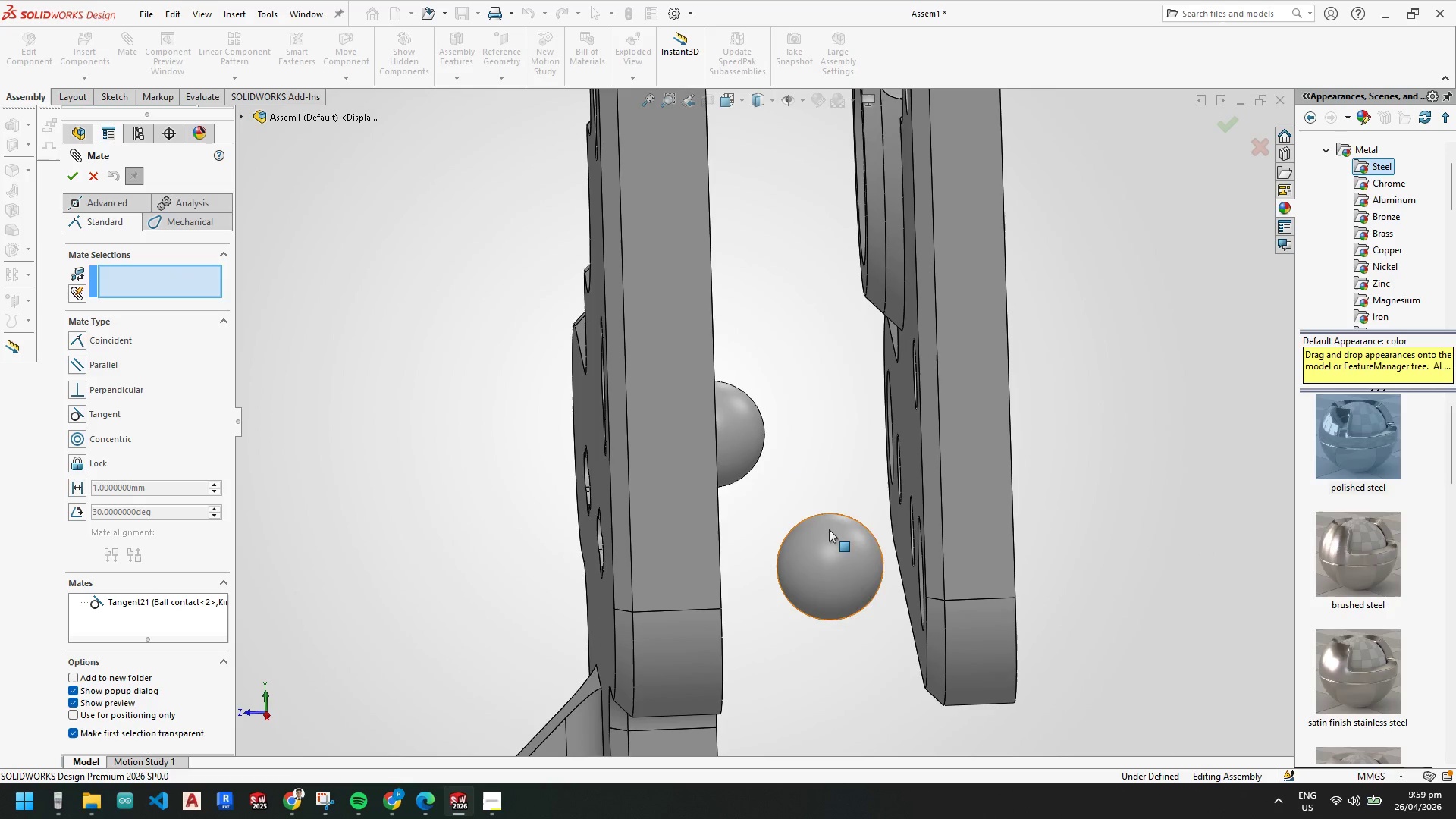 
left_click_drag(start_coordinate=[861, 561], to_coordinate=[758, 580])
 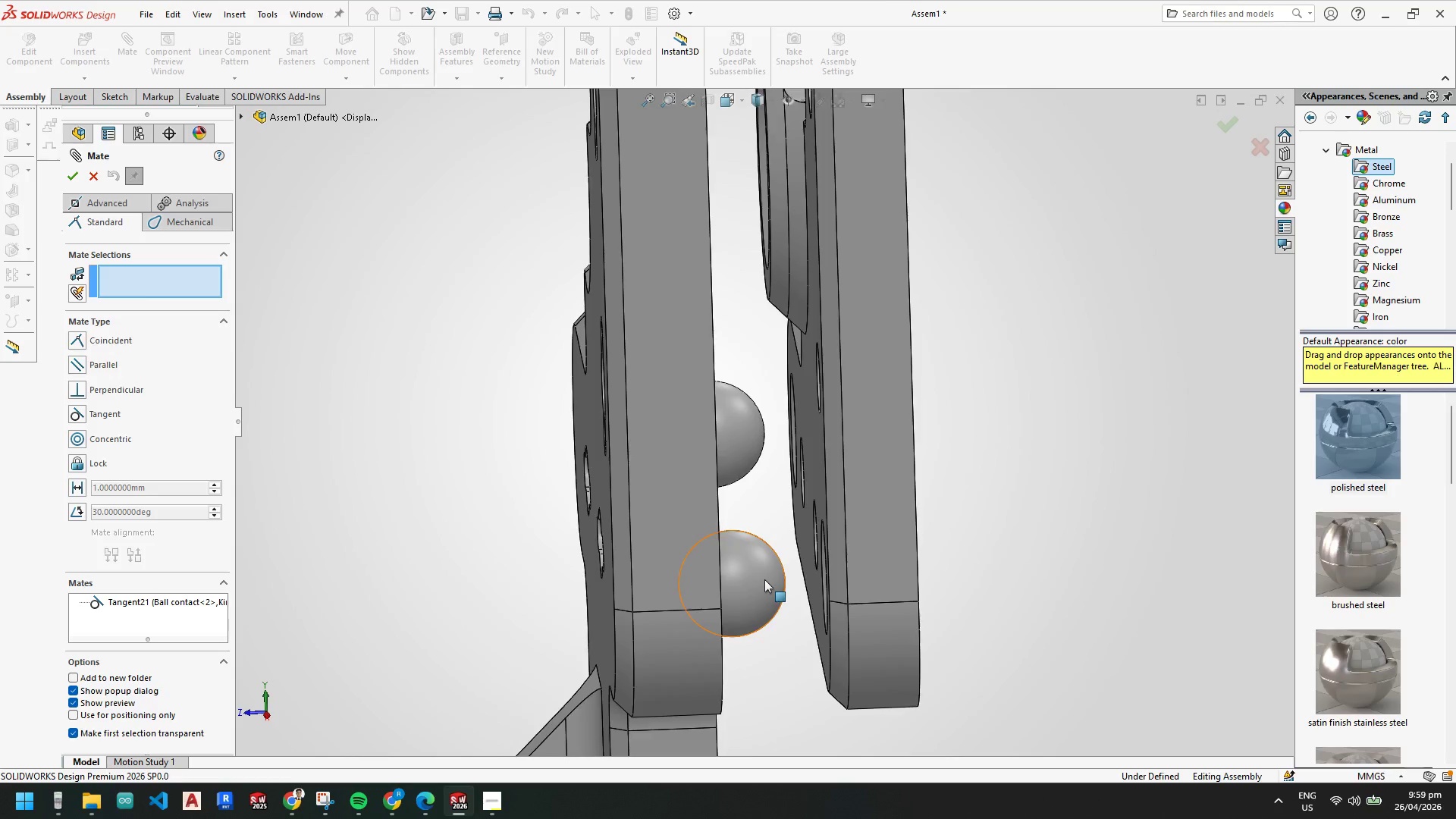 
scroll: coordinate [129, 566], scroll_direction: down, amount: 8.0
 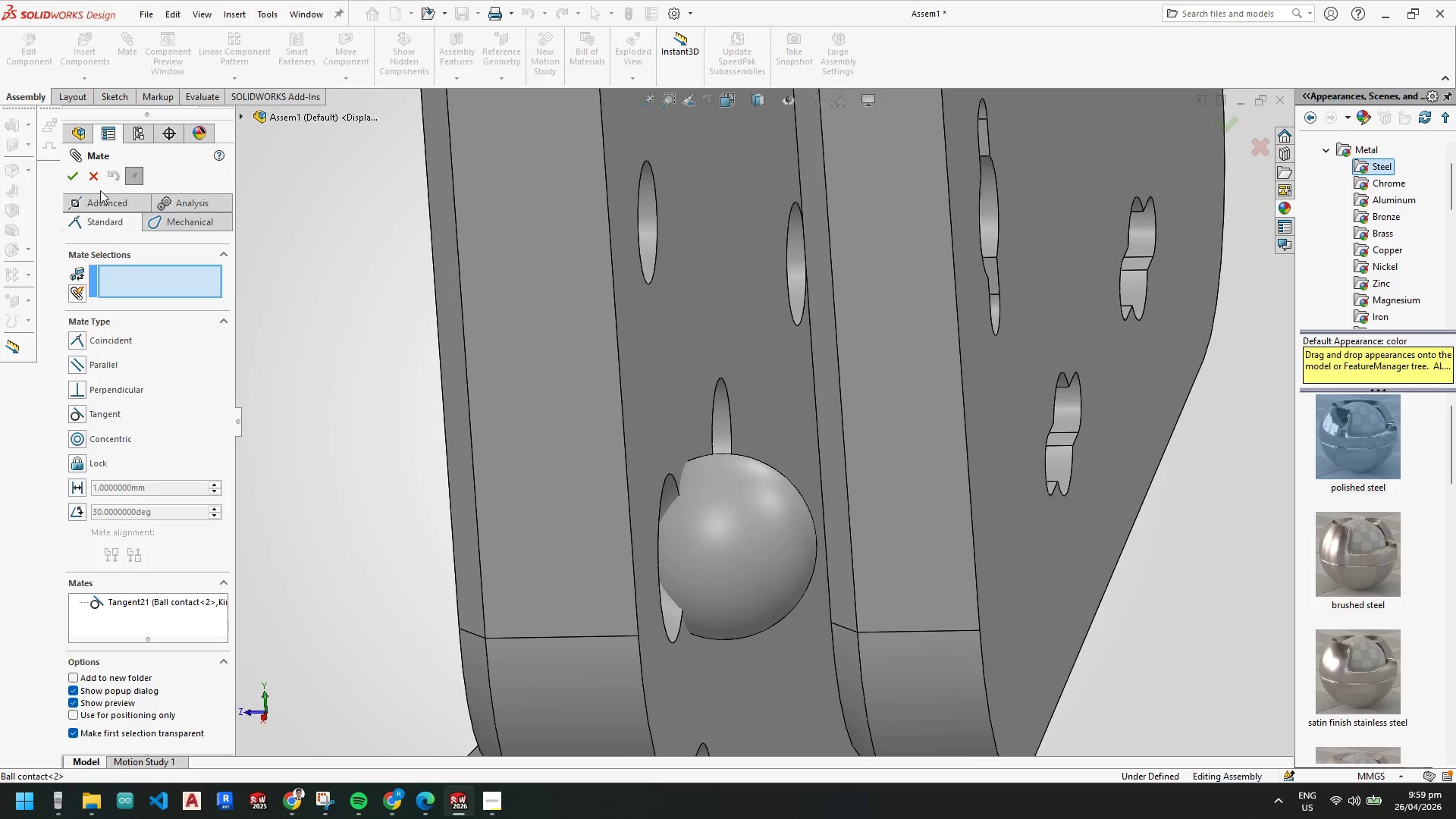 
left_click([93, 178])
 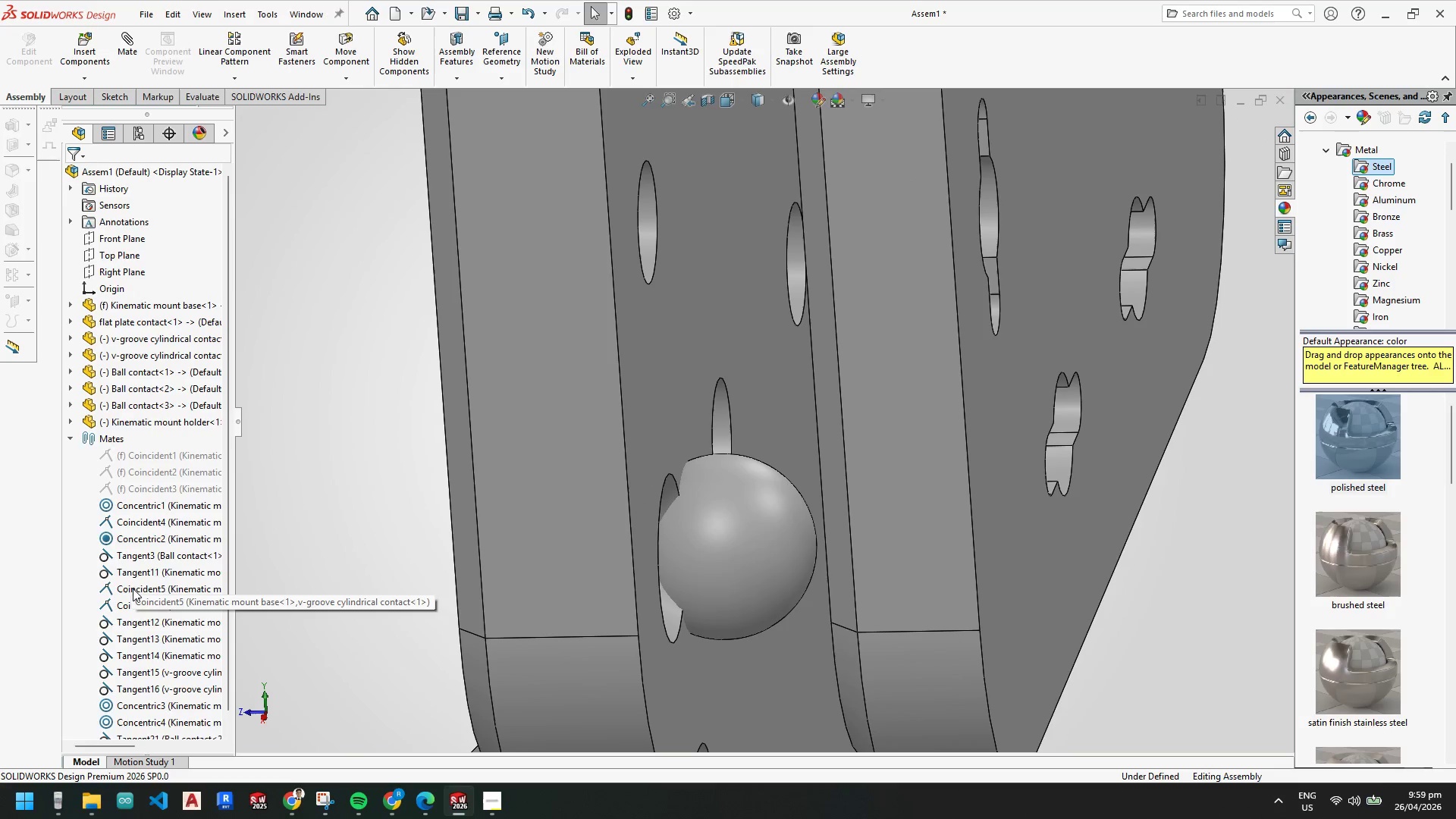 
scroll: coordinate [144, 605], scroll_direction: down, amount: 5.0
 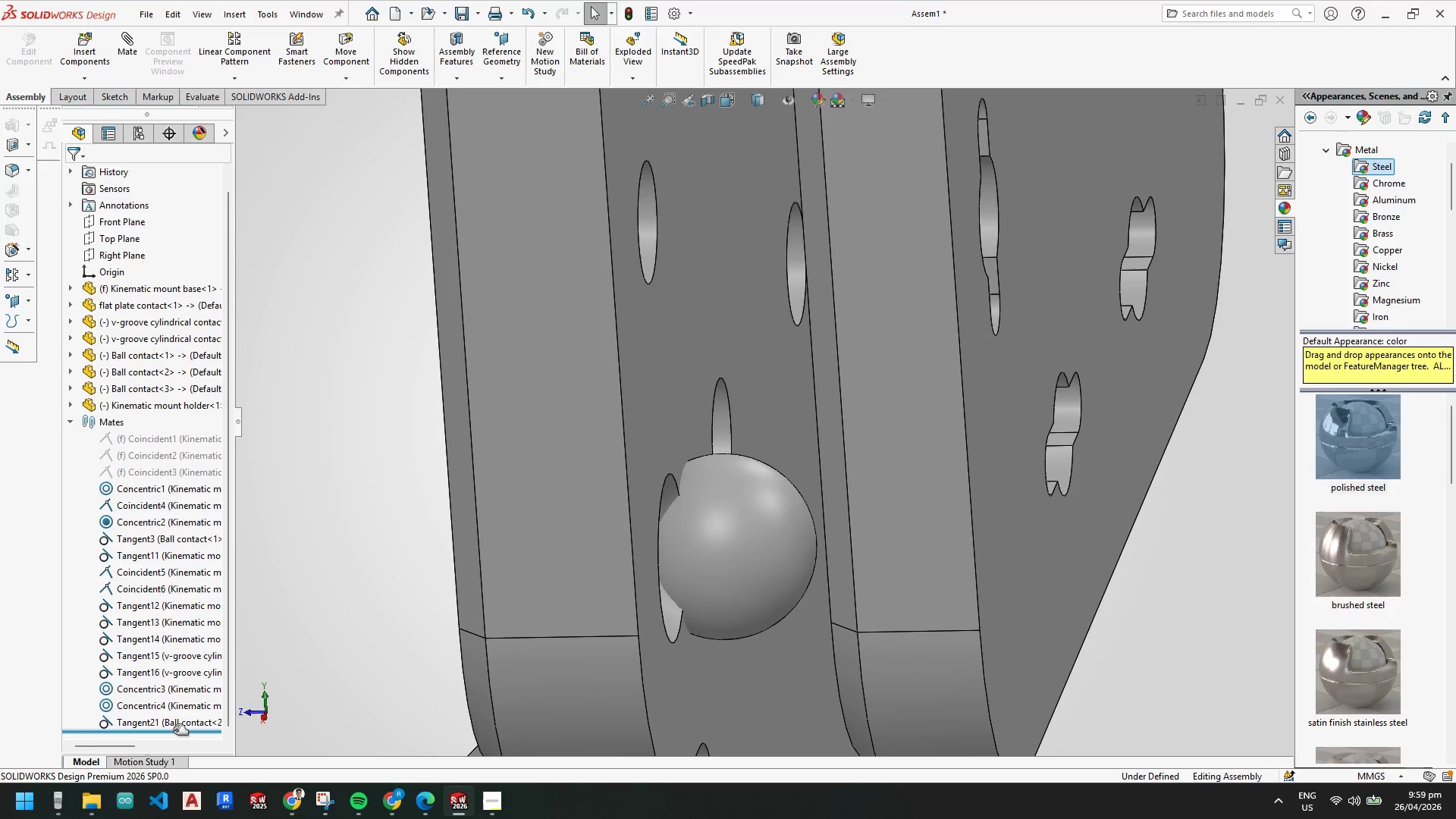 
left_click([173, 723])
 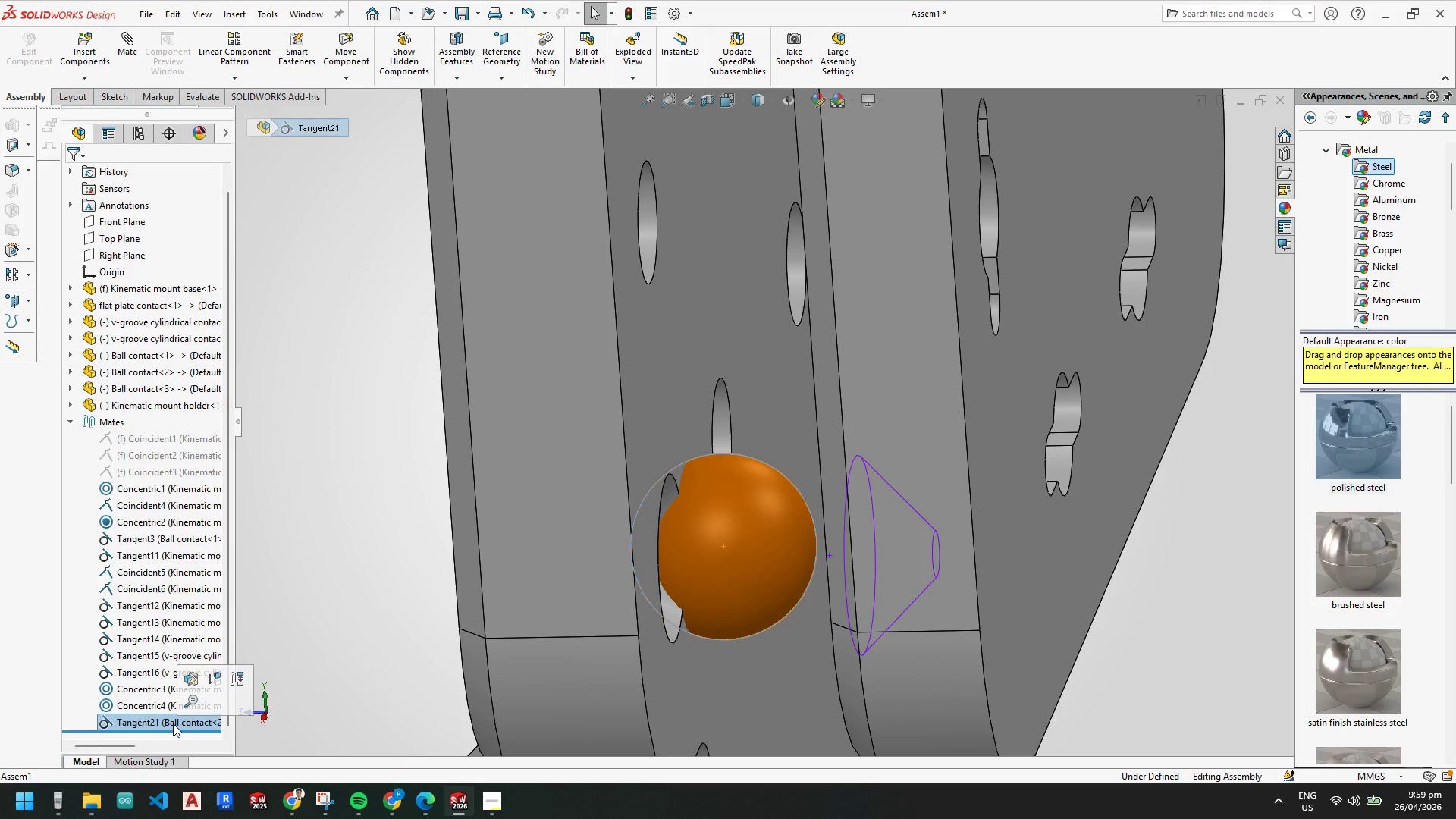 
key(Delete)
 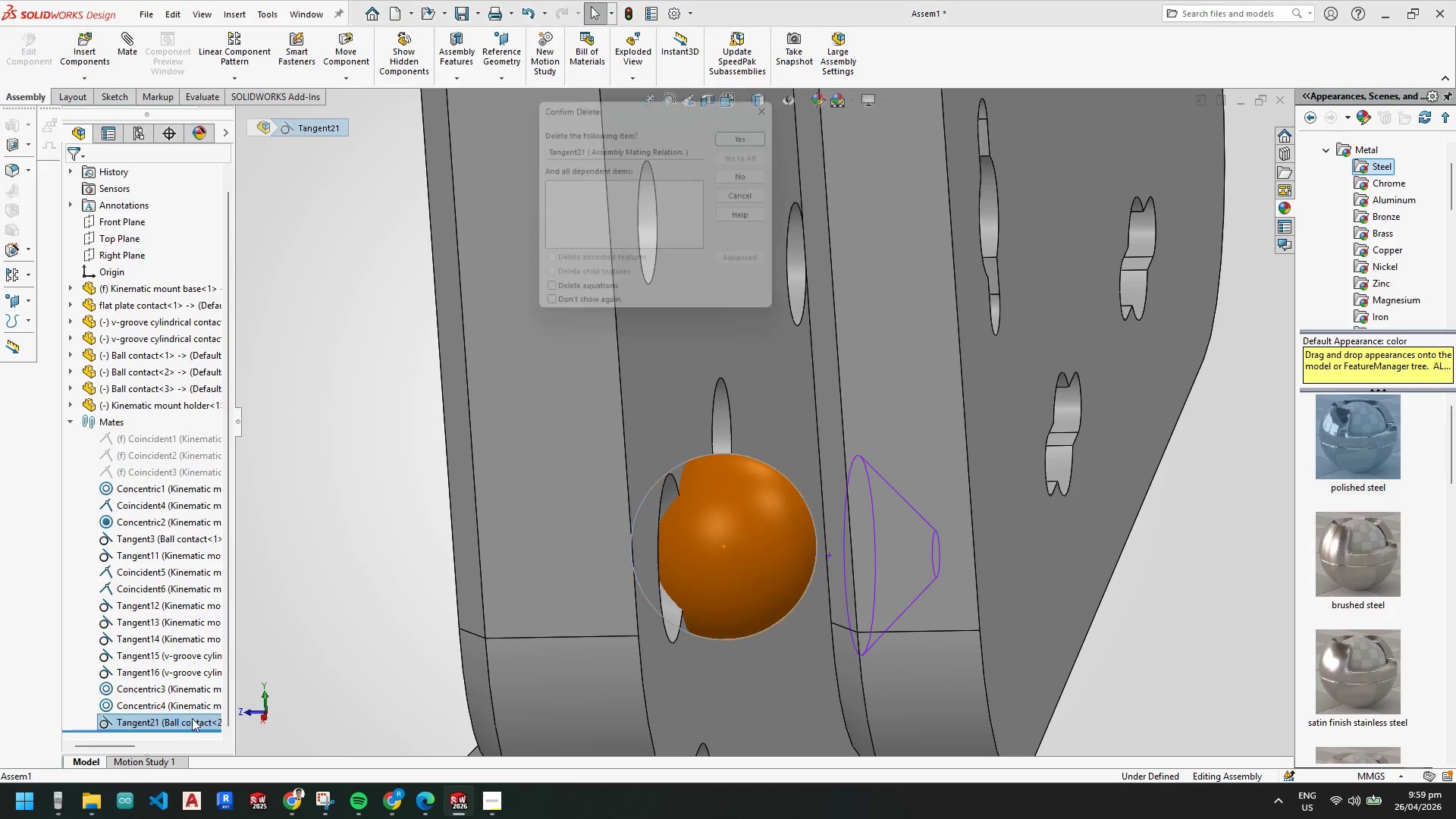 
key(Enter)
 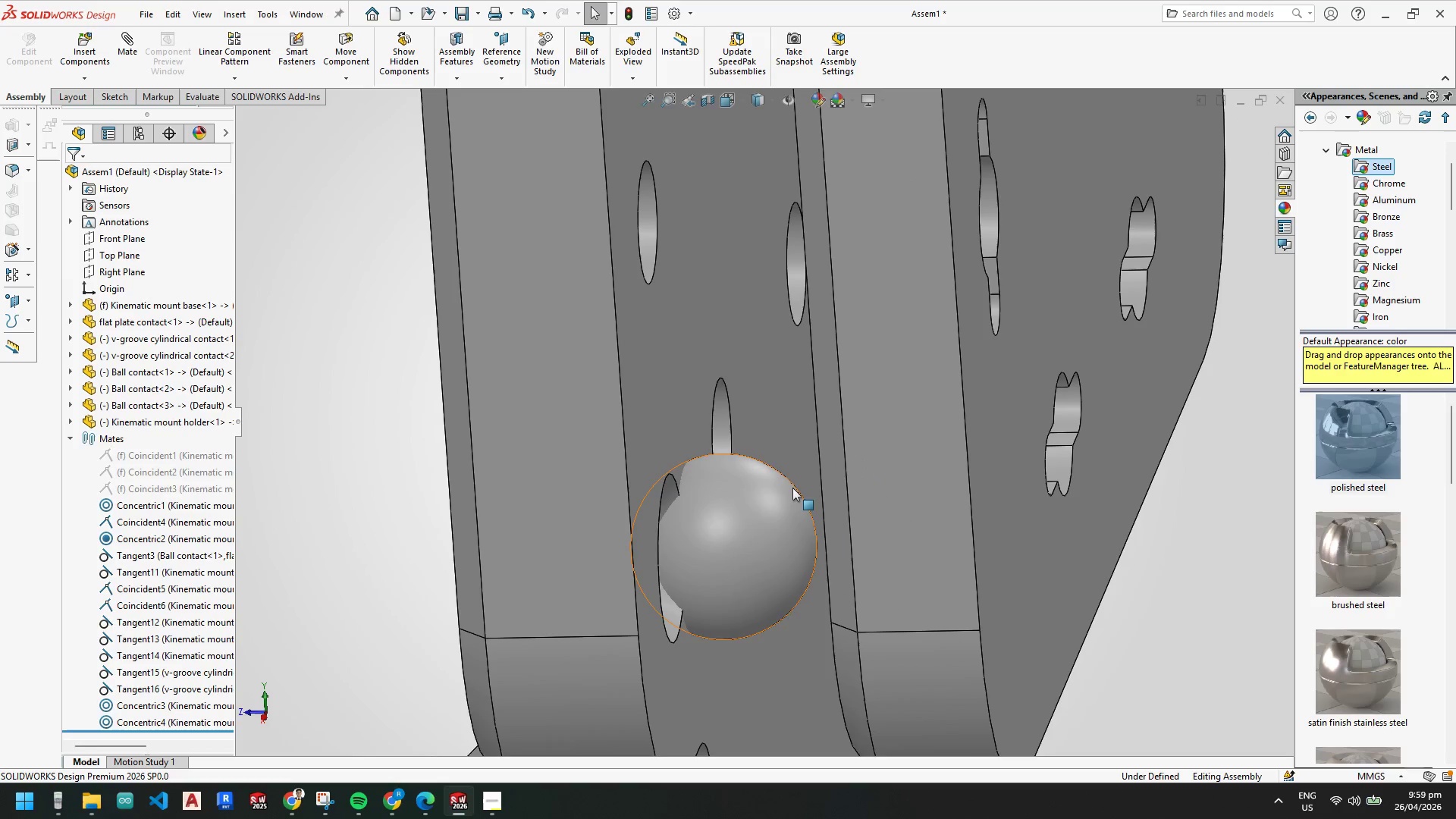 
scroll: coordinate [792, 491], scroll_direction: up, amount: 6.0
 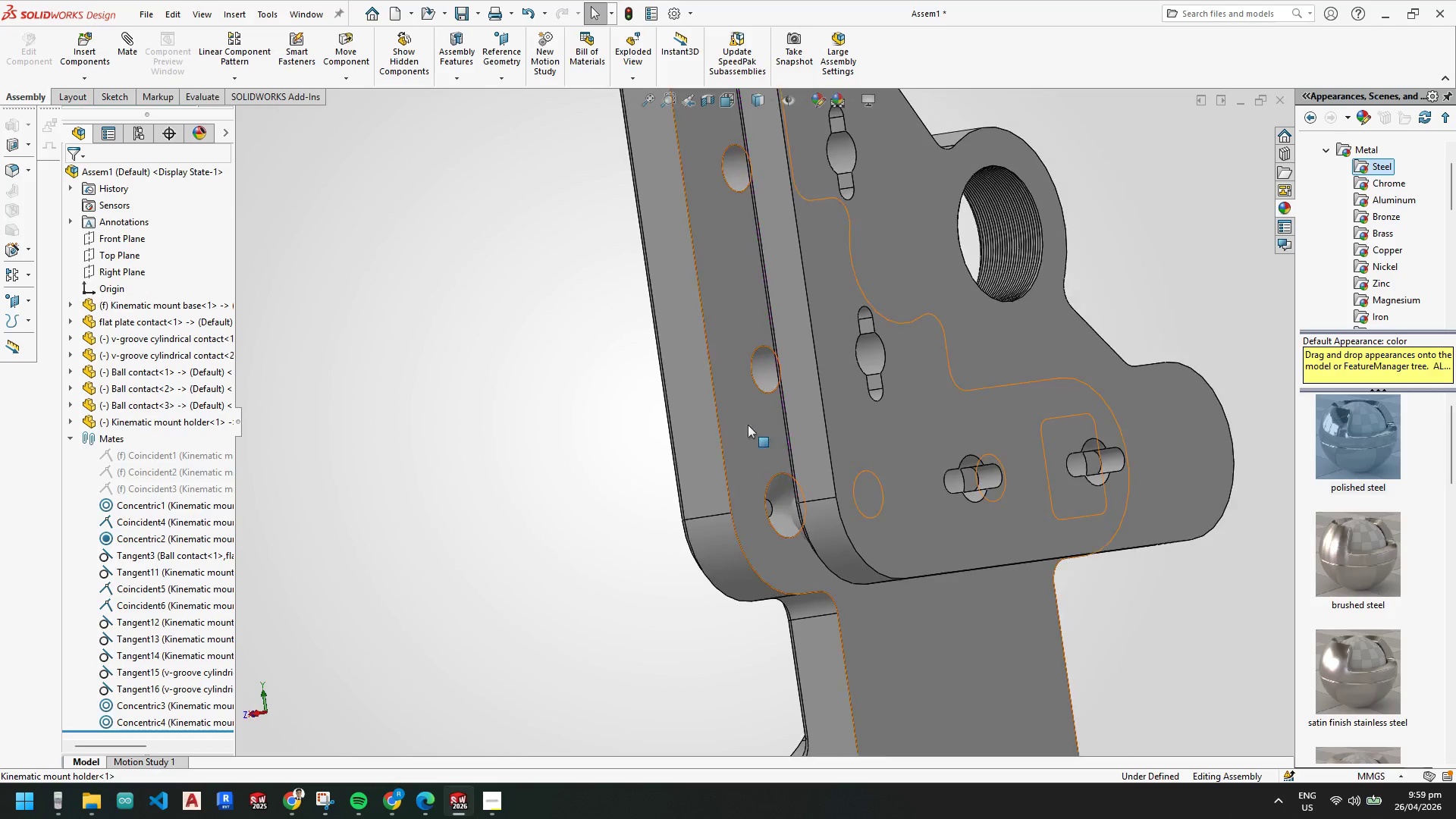 
left_click_drag(start_coordinate=[899, 456], to_coordinate=[1116, 416])
 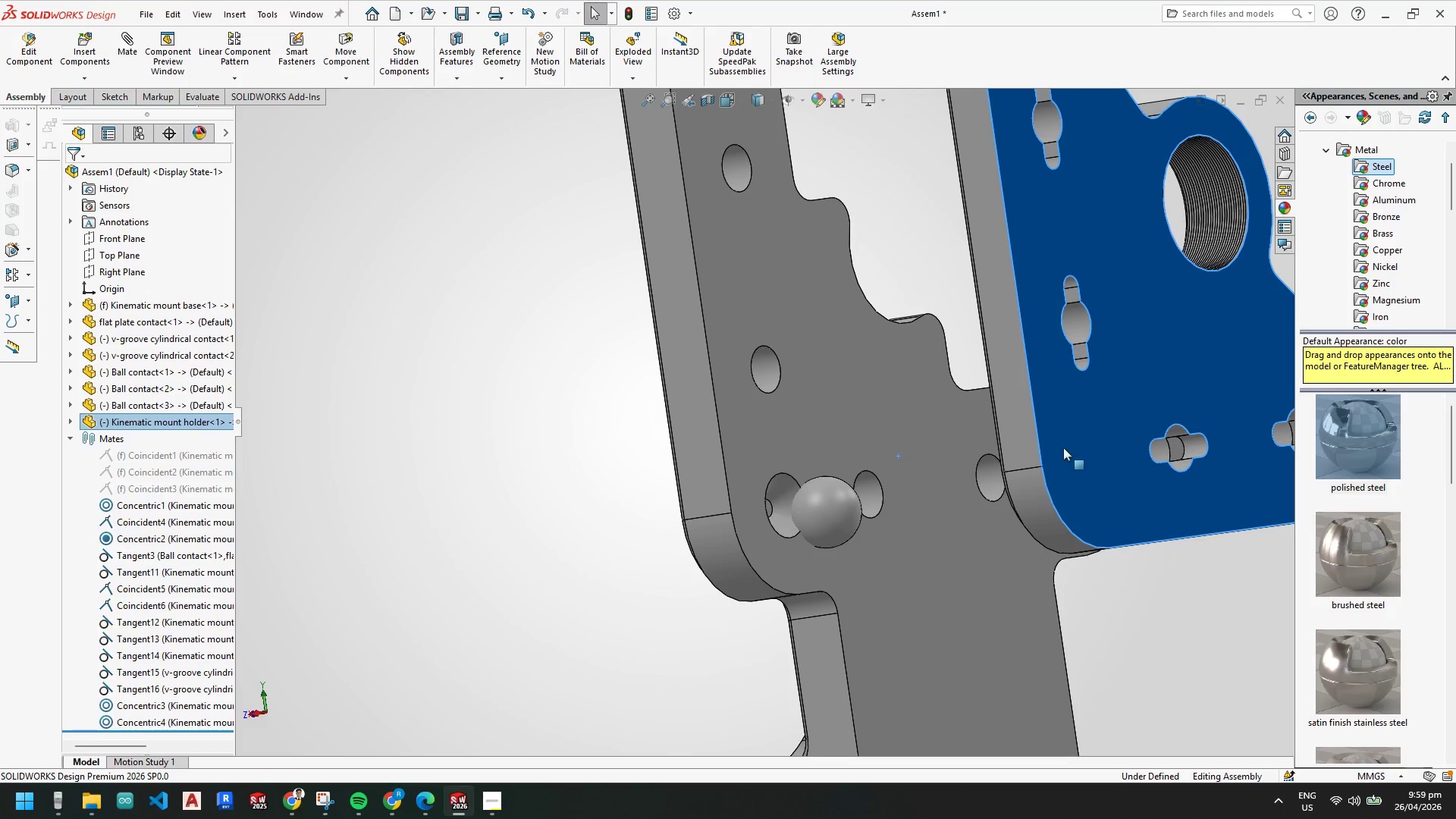 
scroll: coordinate [1046, 435], scroll_direction: up, amount: 5.0
 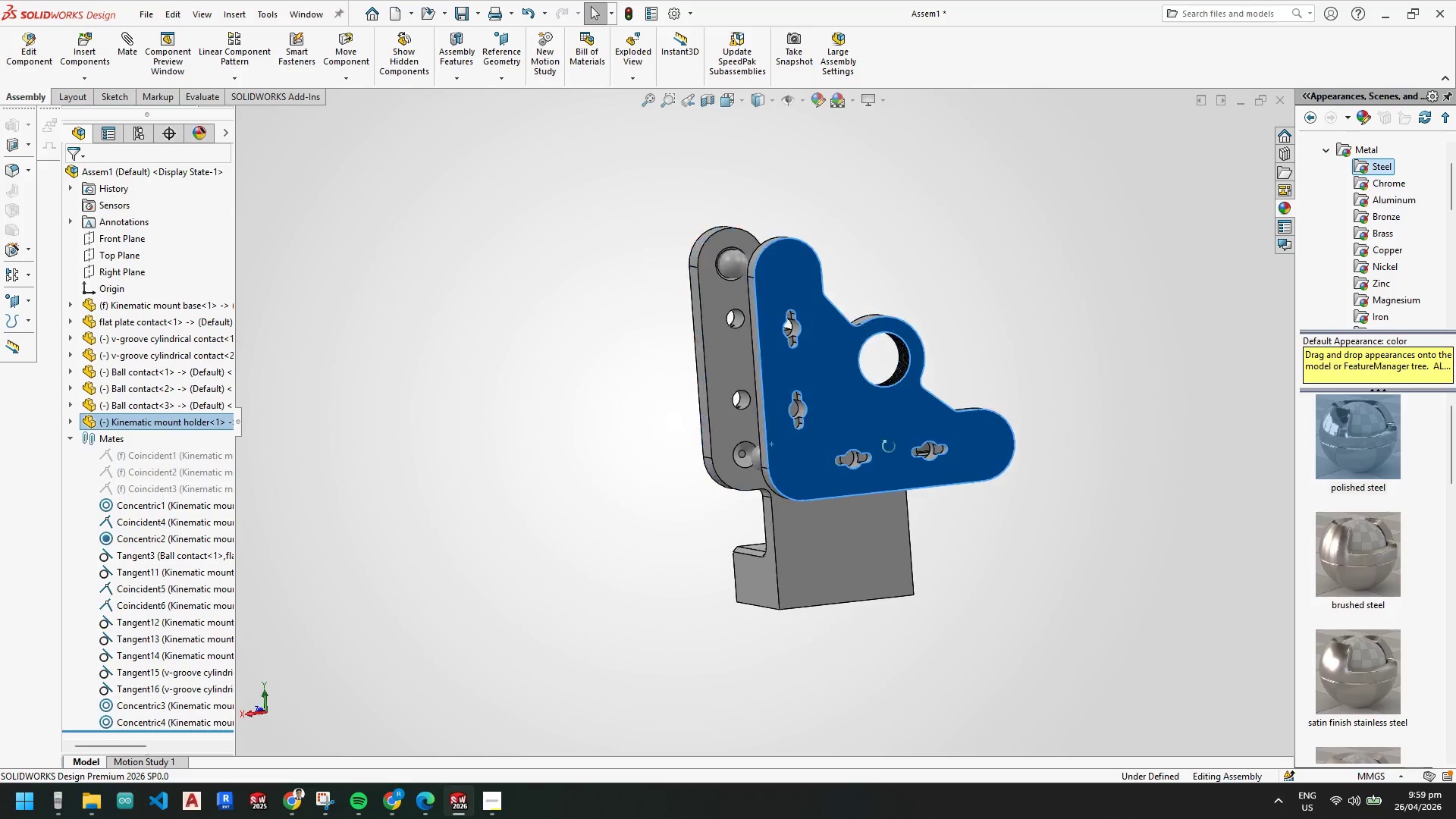 
left_click_drag(start_coordinate=[831, 428], to_coordinate=[999, 385])
 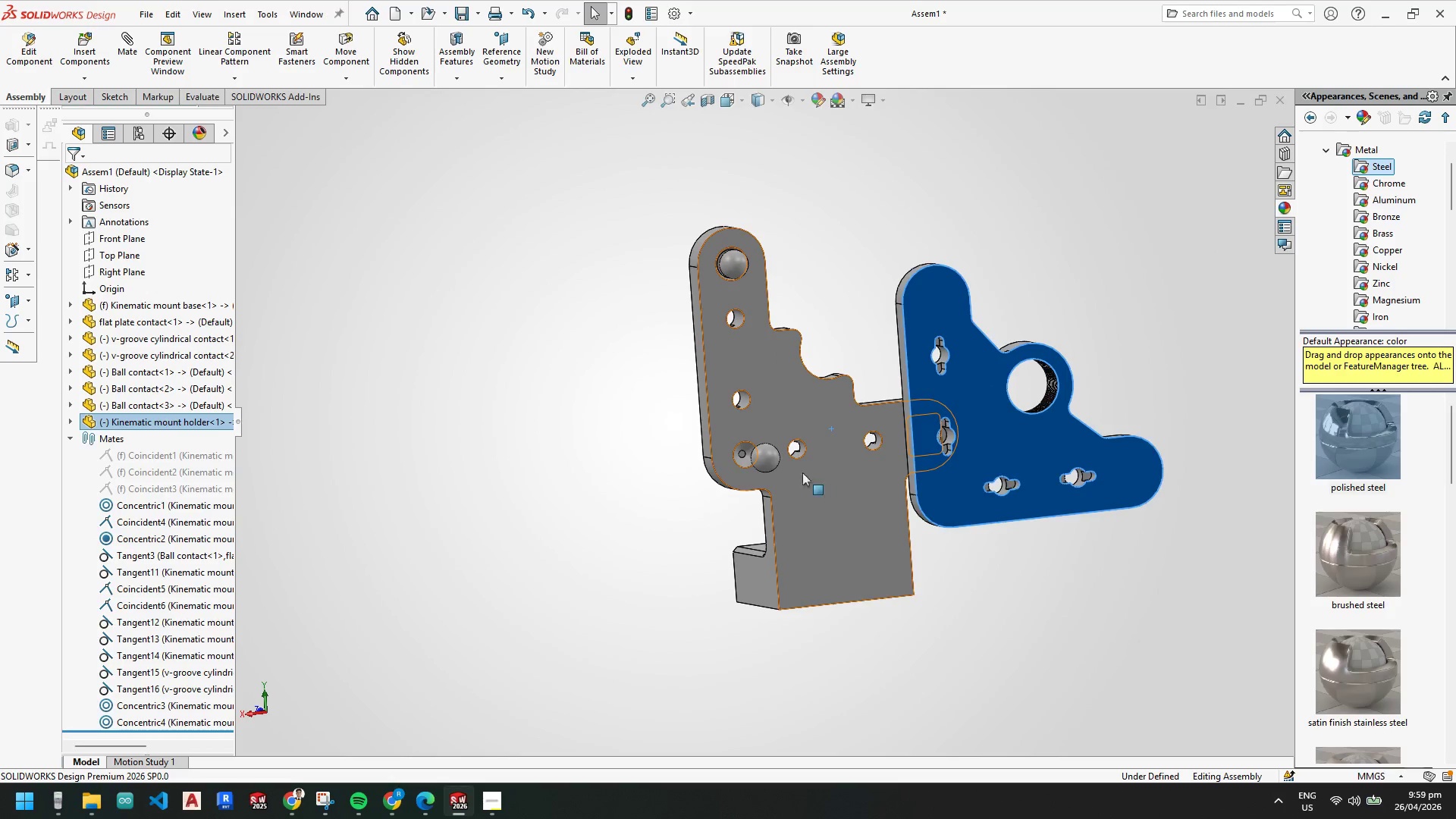 
left_click_drag(start_coordinate=[706, 422], to_coordinate=[657, 415])
 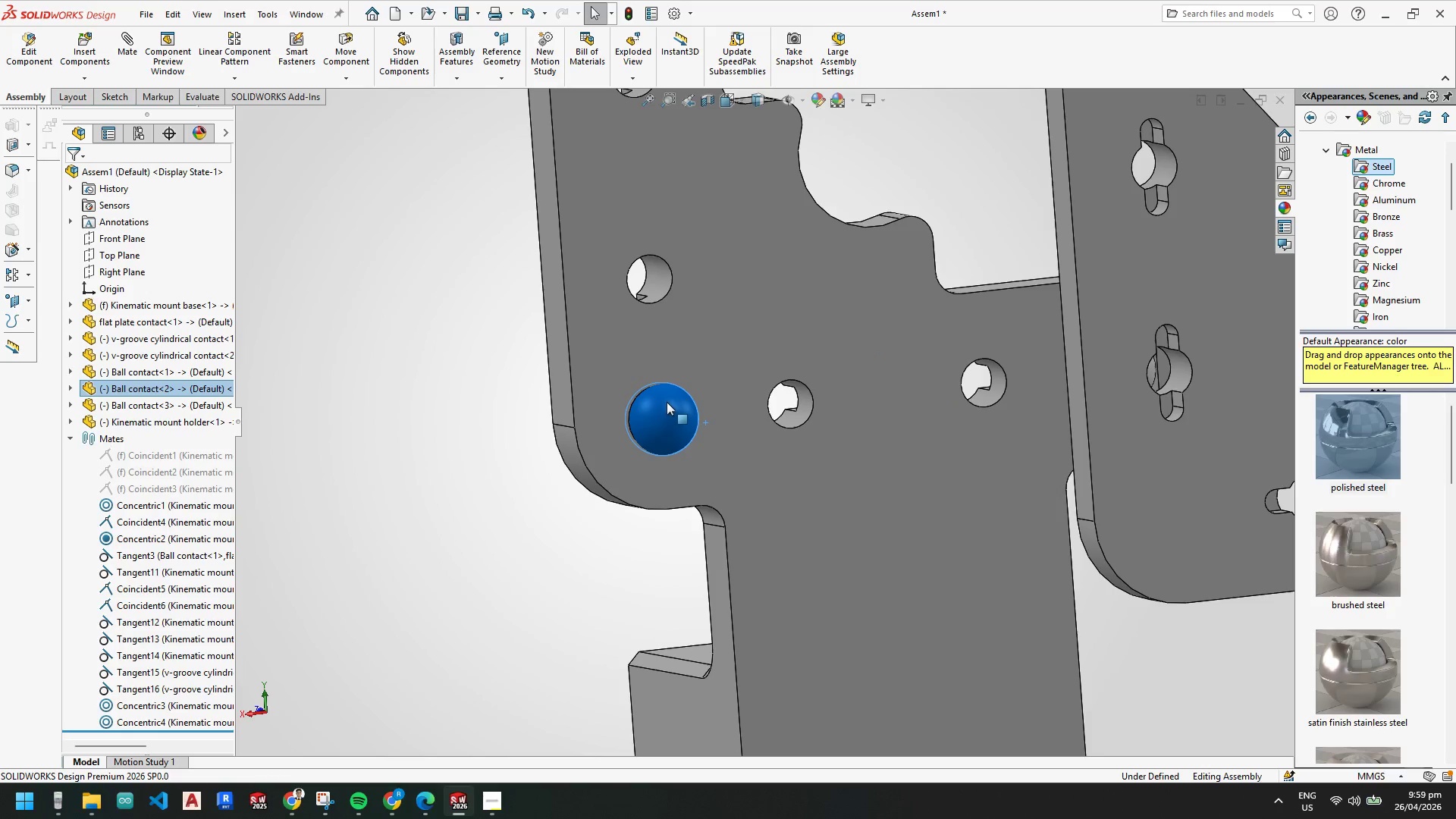 
scroll: coordinate [793, 467], scroll_direction: down, amount: 5.0
 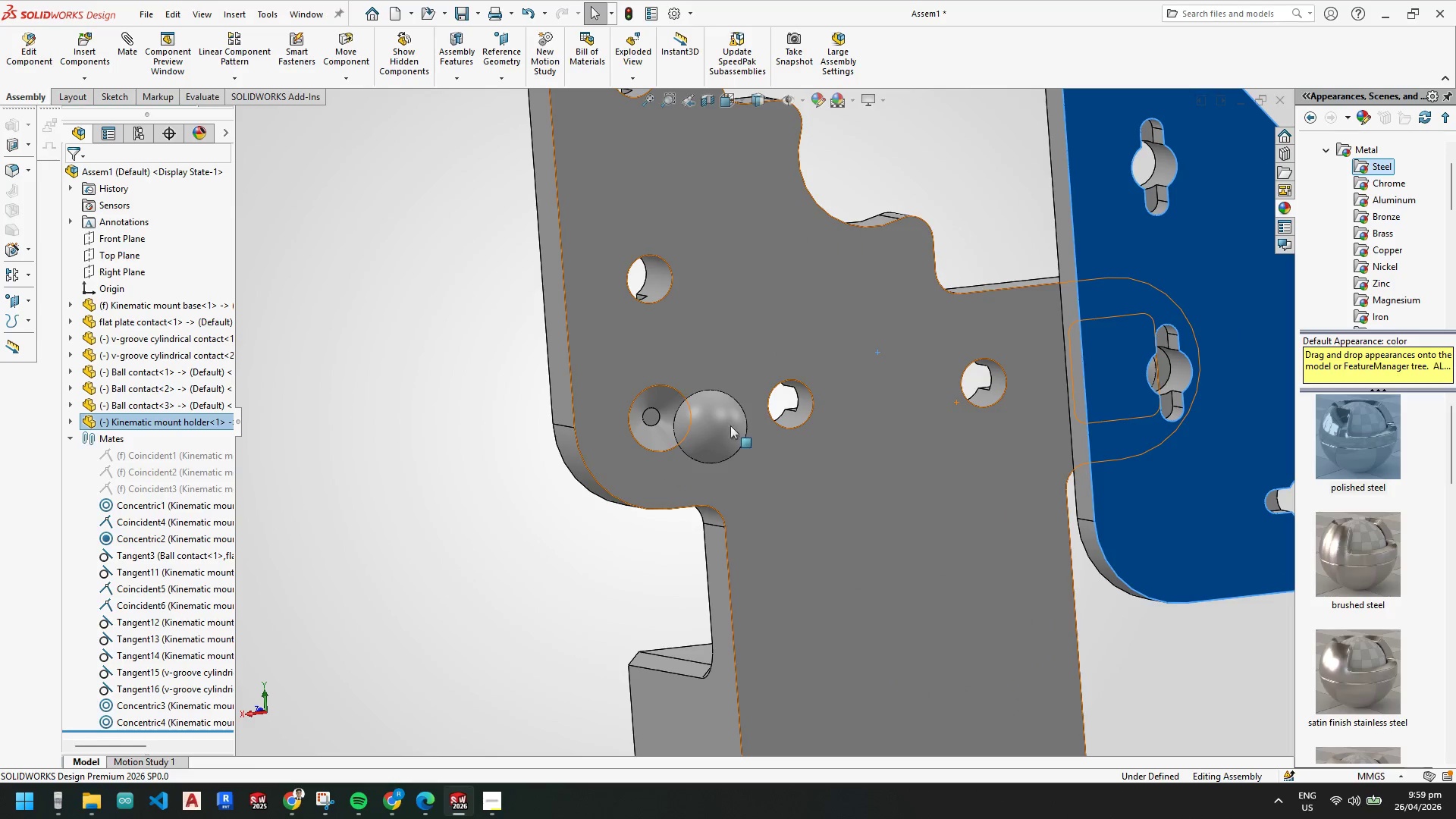 
scroll: coordinate [796, 539], scroll_direction: up, amount: 4.0
 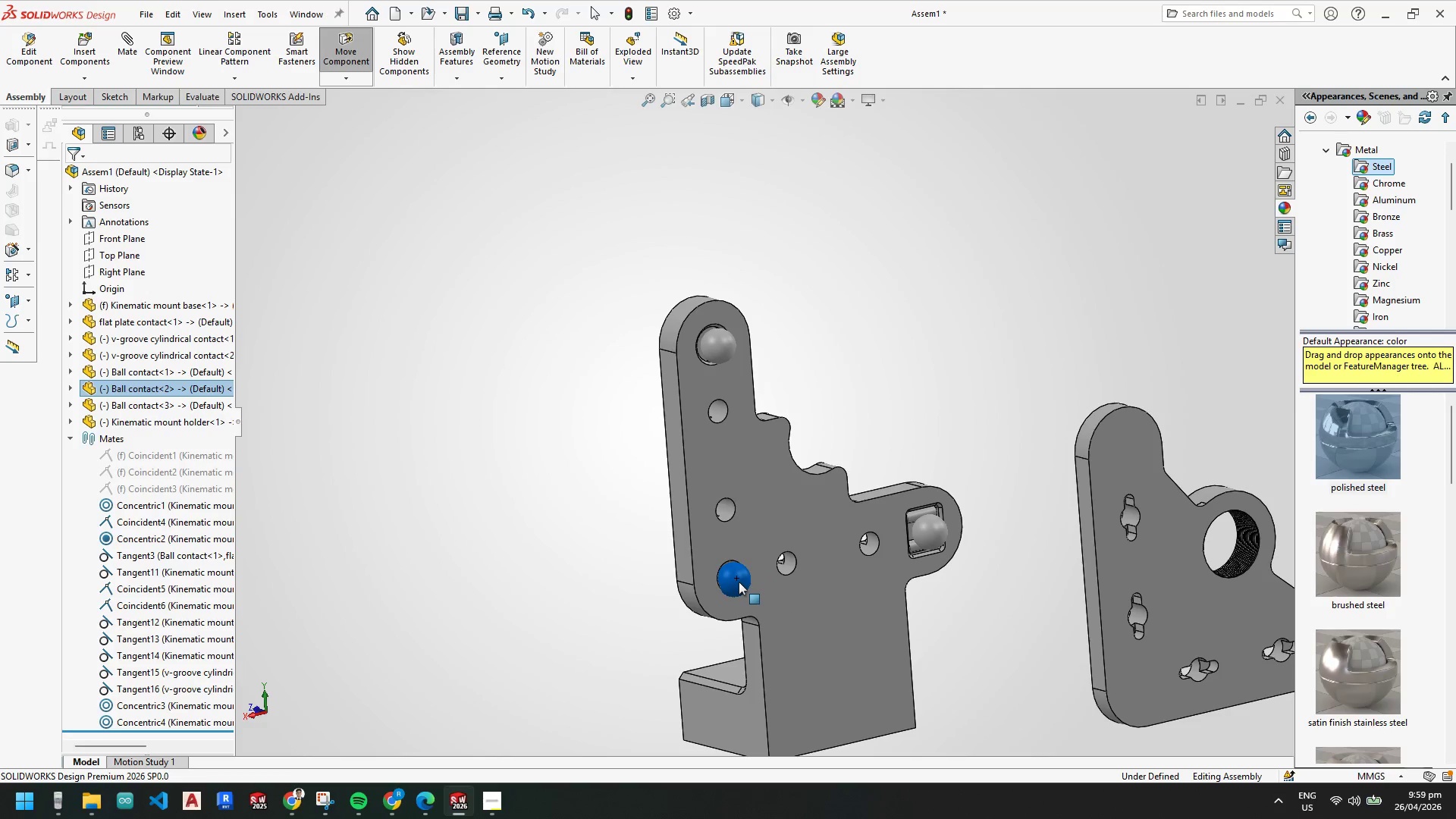 
scroll: coordinate [710, 460], scroll_direction: down, amount: 11.0
 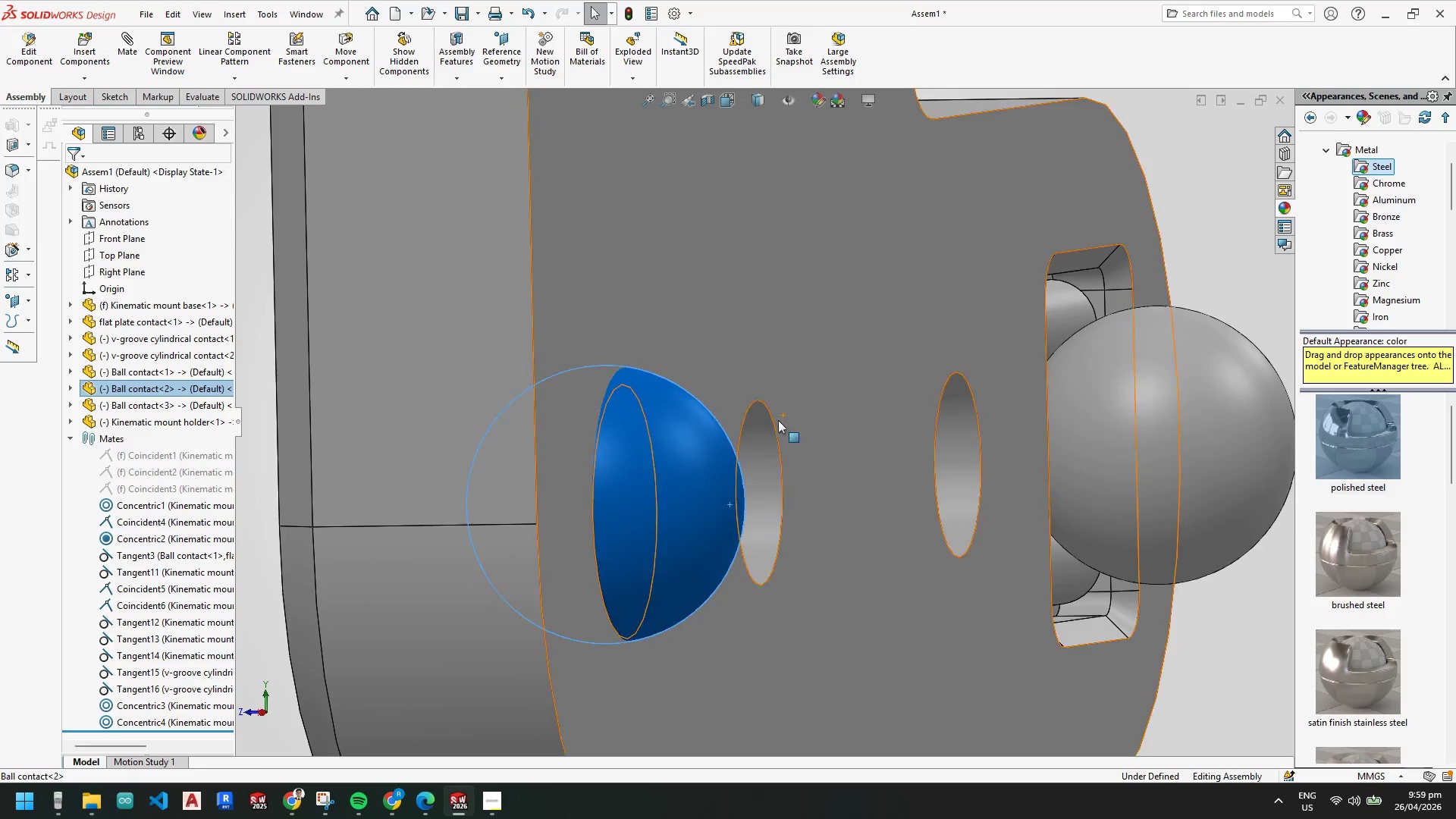 
scroll: coordinate [752, 456], scroll_direction: up, amount: 9.0
 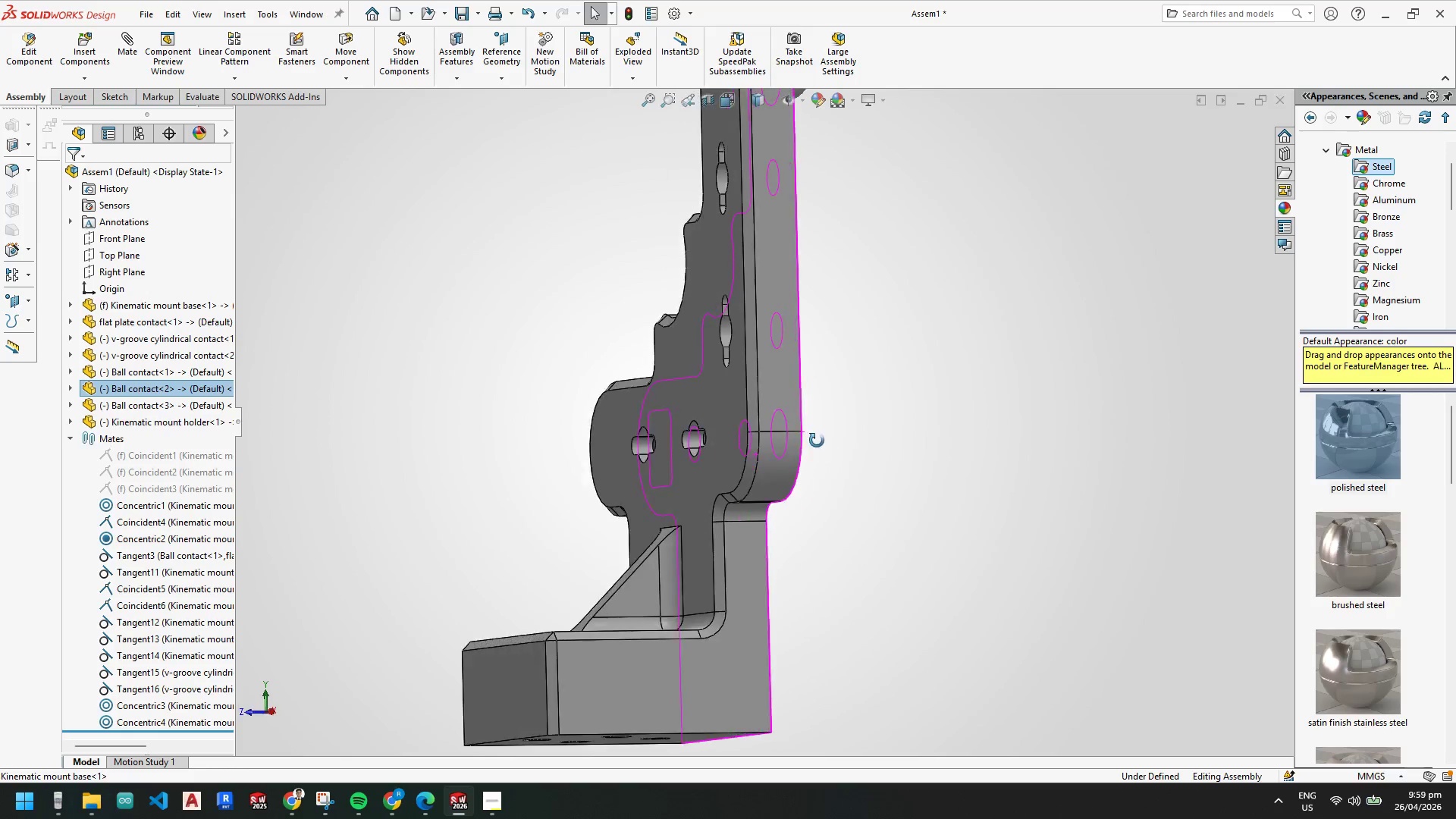 
key(Space)
 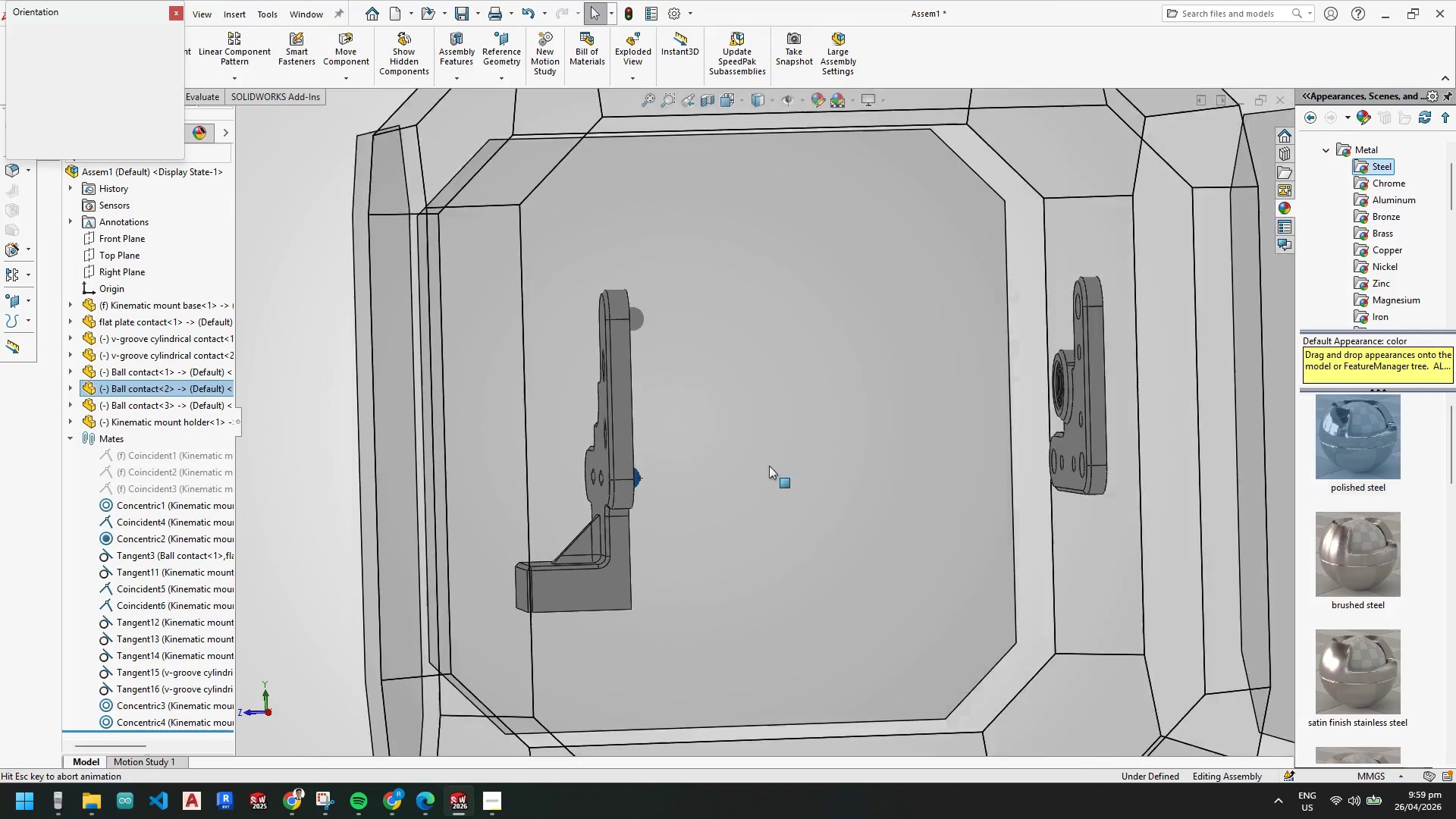 
scroll: coordinate [814, 448], scroll_direction: up, amount: 1.0
 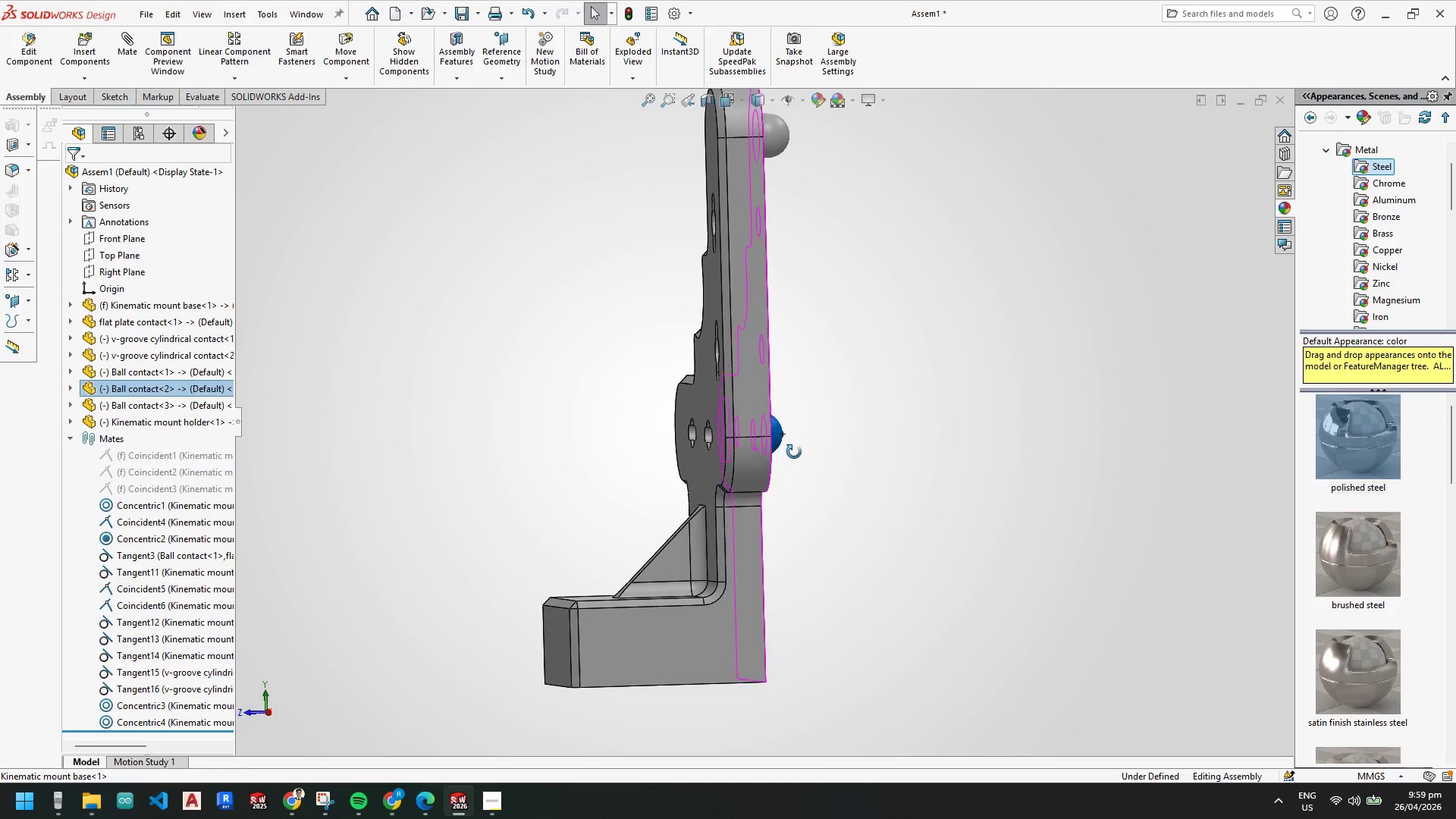 
left_click([609, 536])
 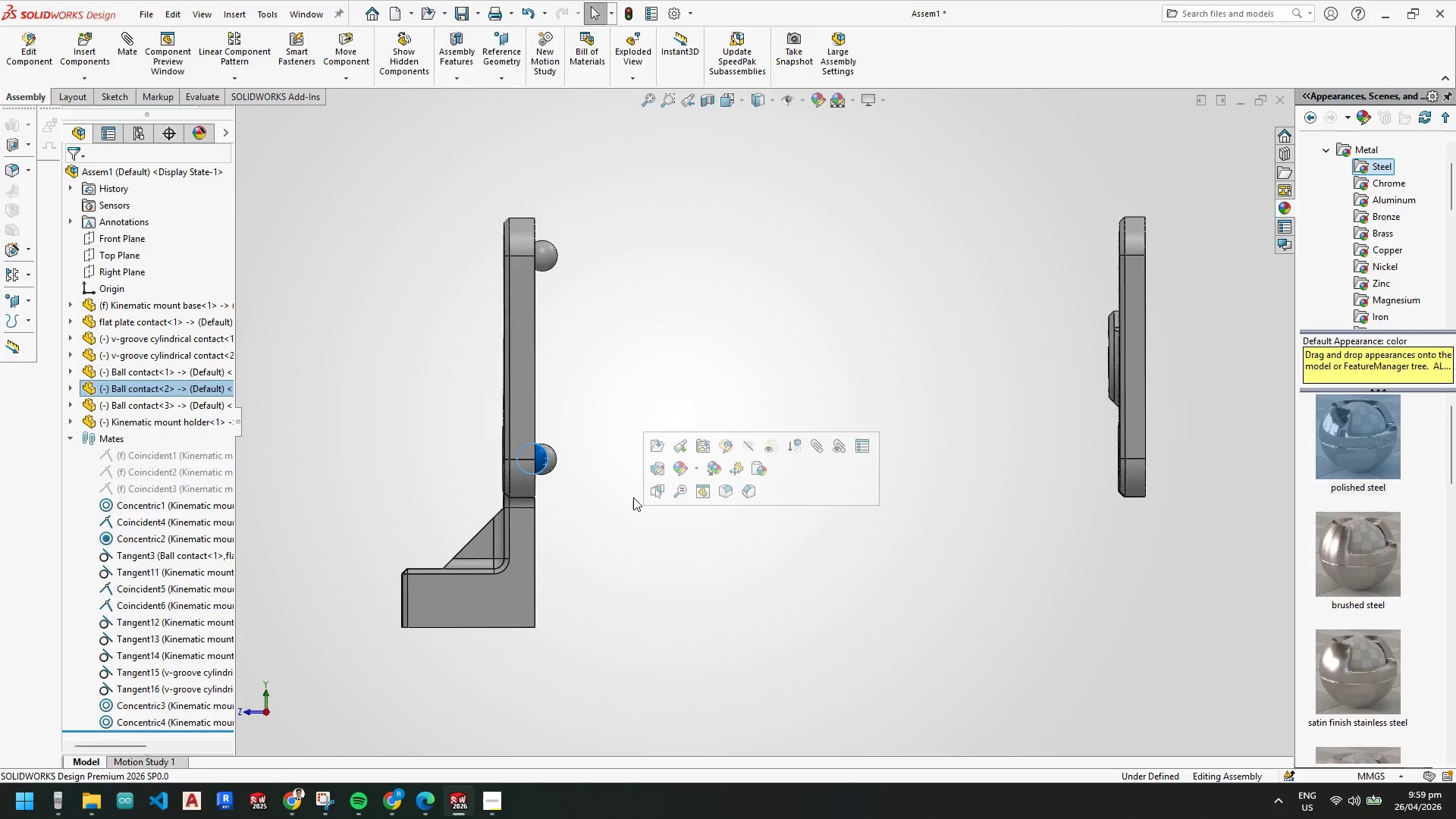 
scroll: coordinate [582, 454], scroll_direction: down, amount: 5.0
 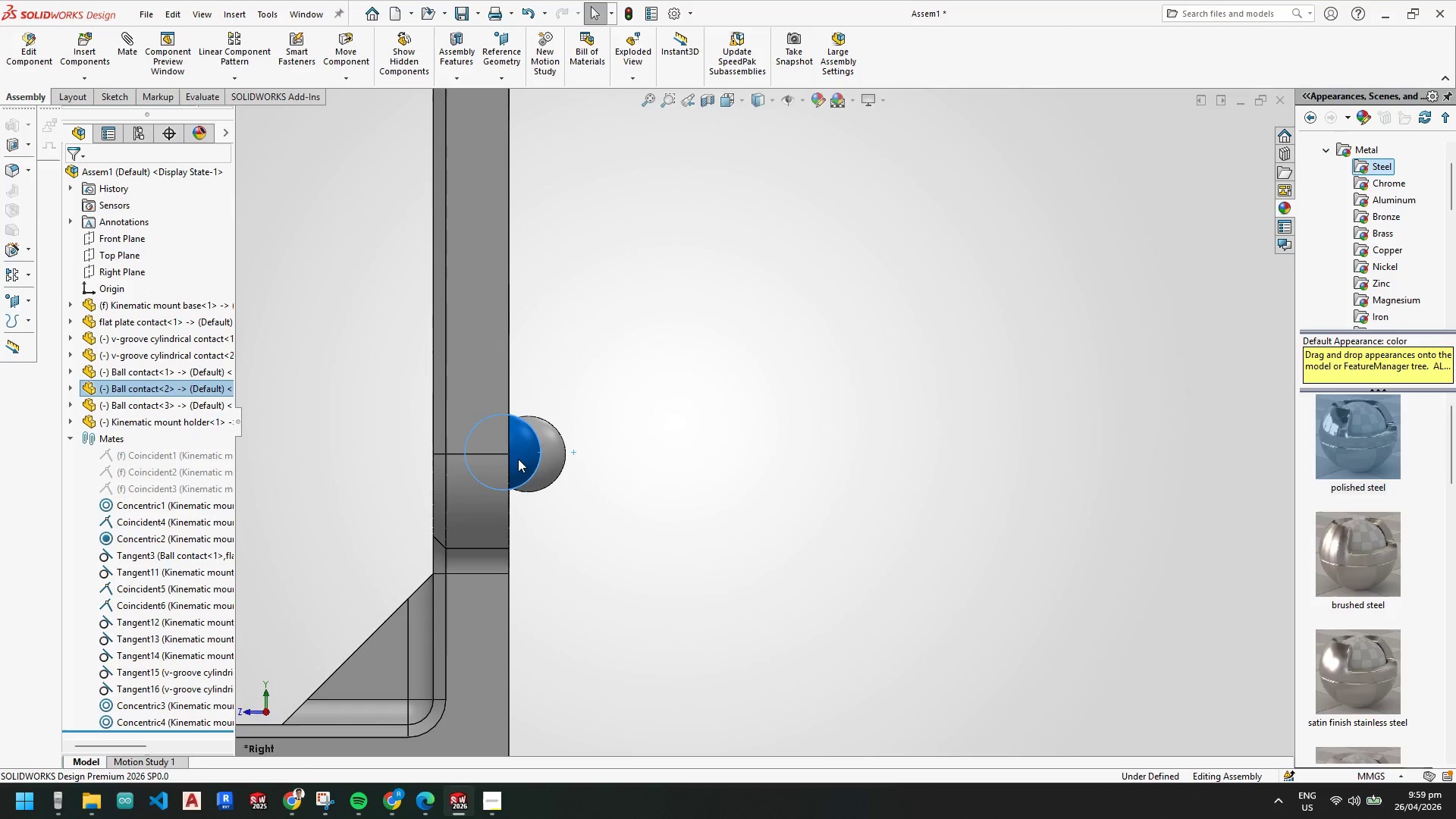 
left_click_drag(start_coordinate=[520, 457], to_coordinate=[601, 460])
 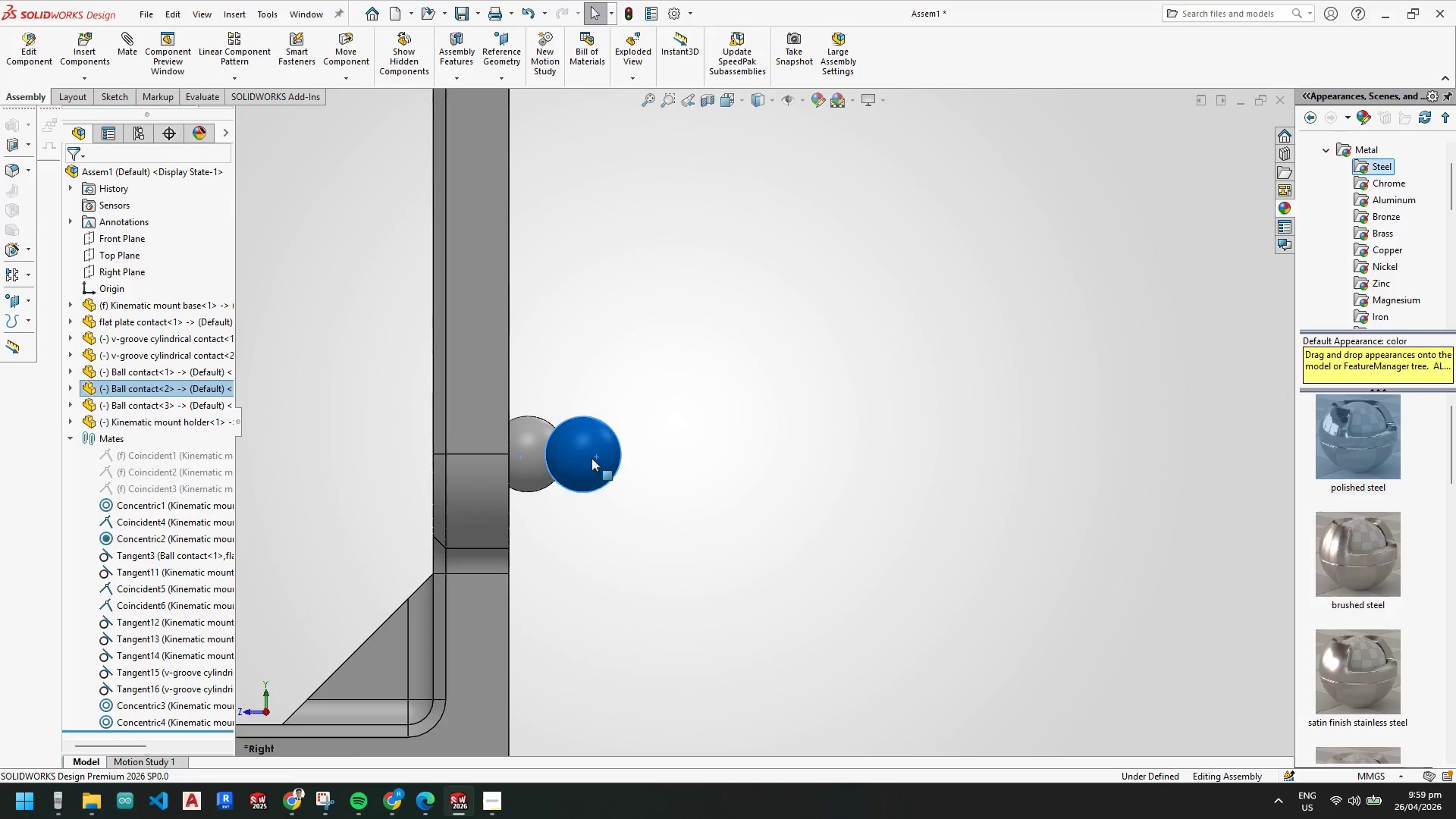 
scroll: coordinate [488, 457], scroll_direction: down, amount: 3.0
 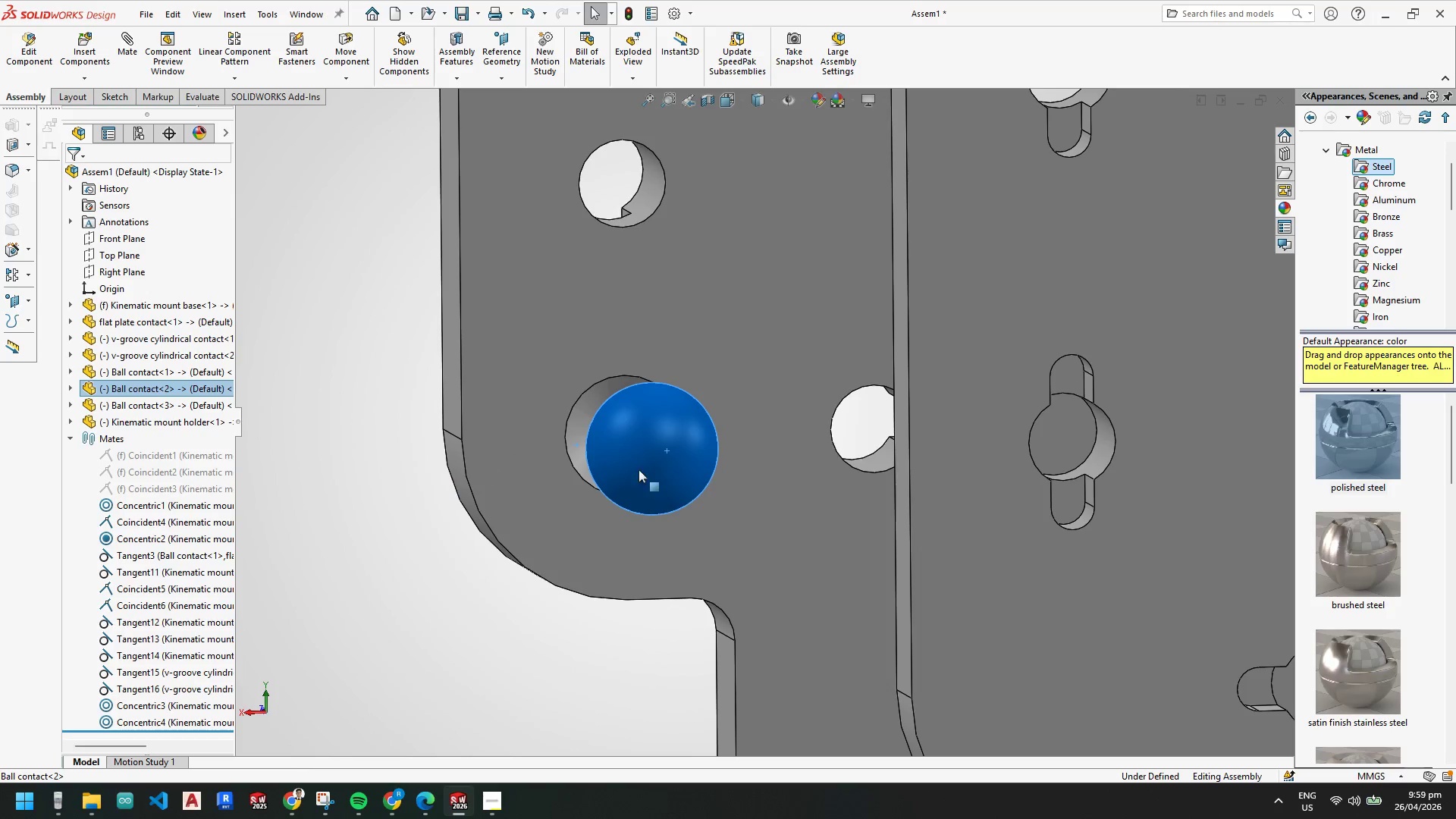 
scroll: coordinate [632, 463], scroll_direction: up, amount: 1.0
 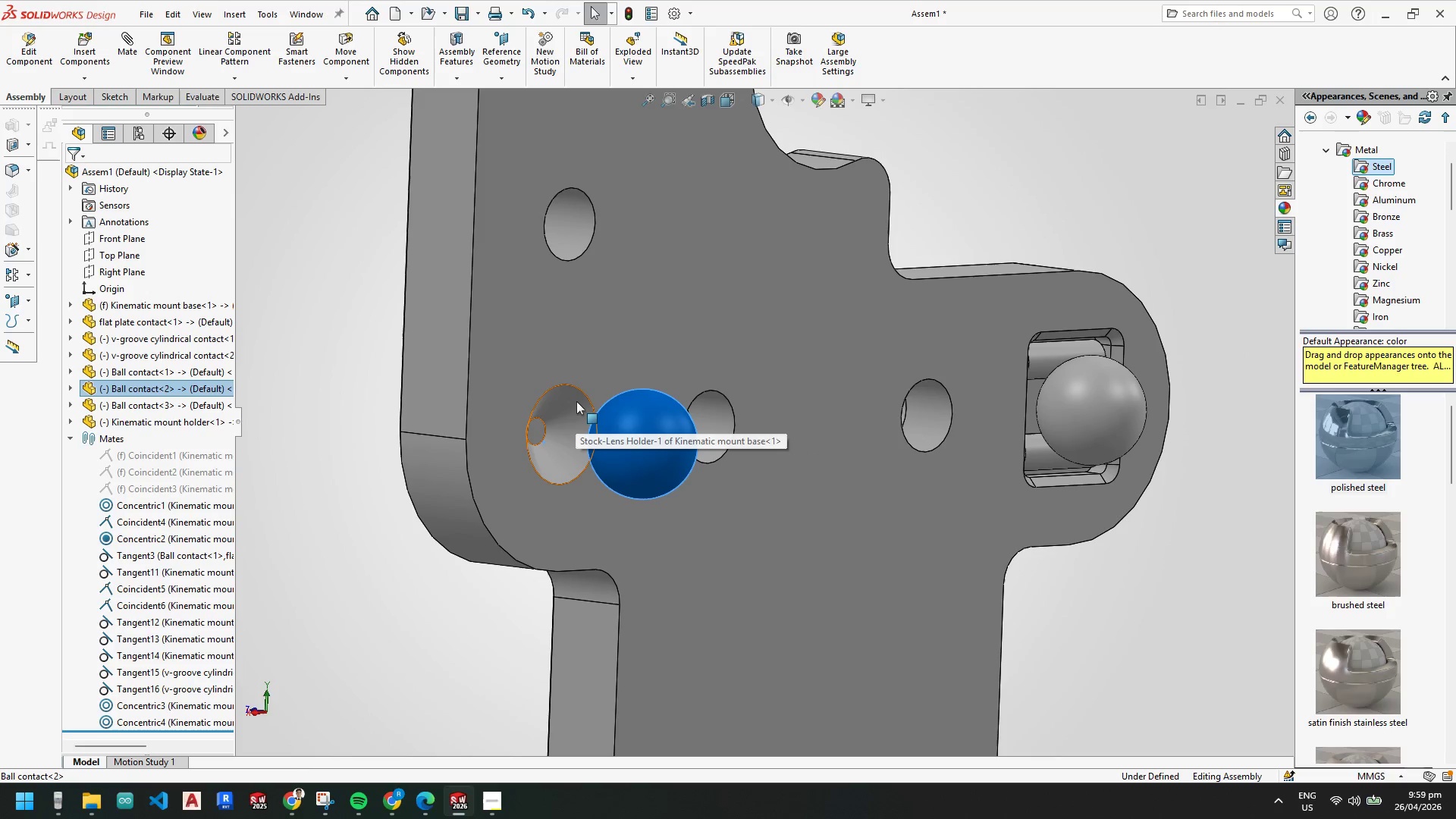 
left_click([579, 406])
 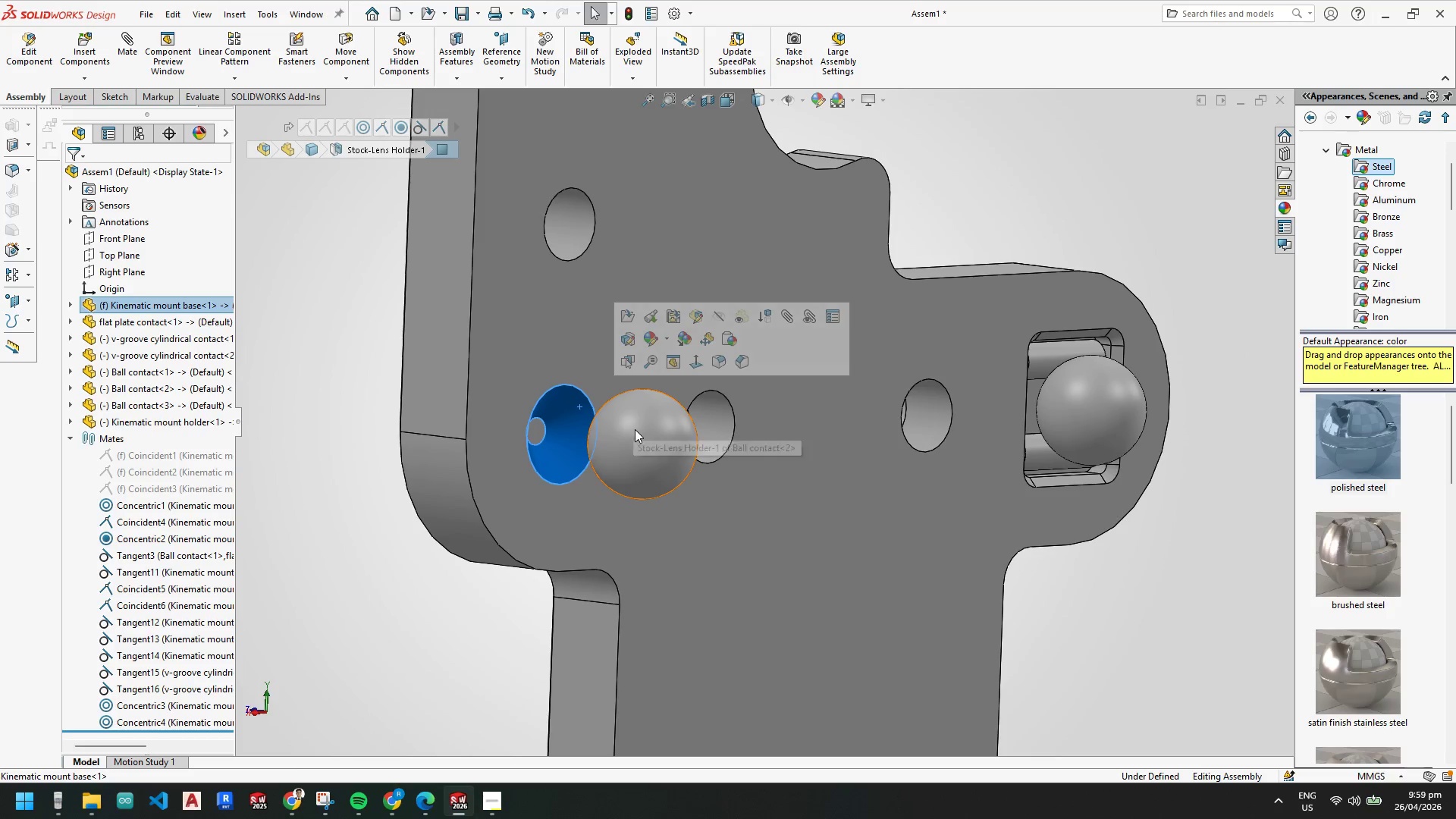 
key(Control+ControlLeft)
 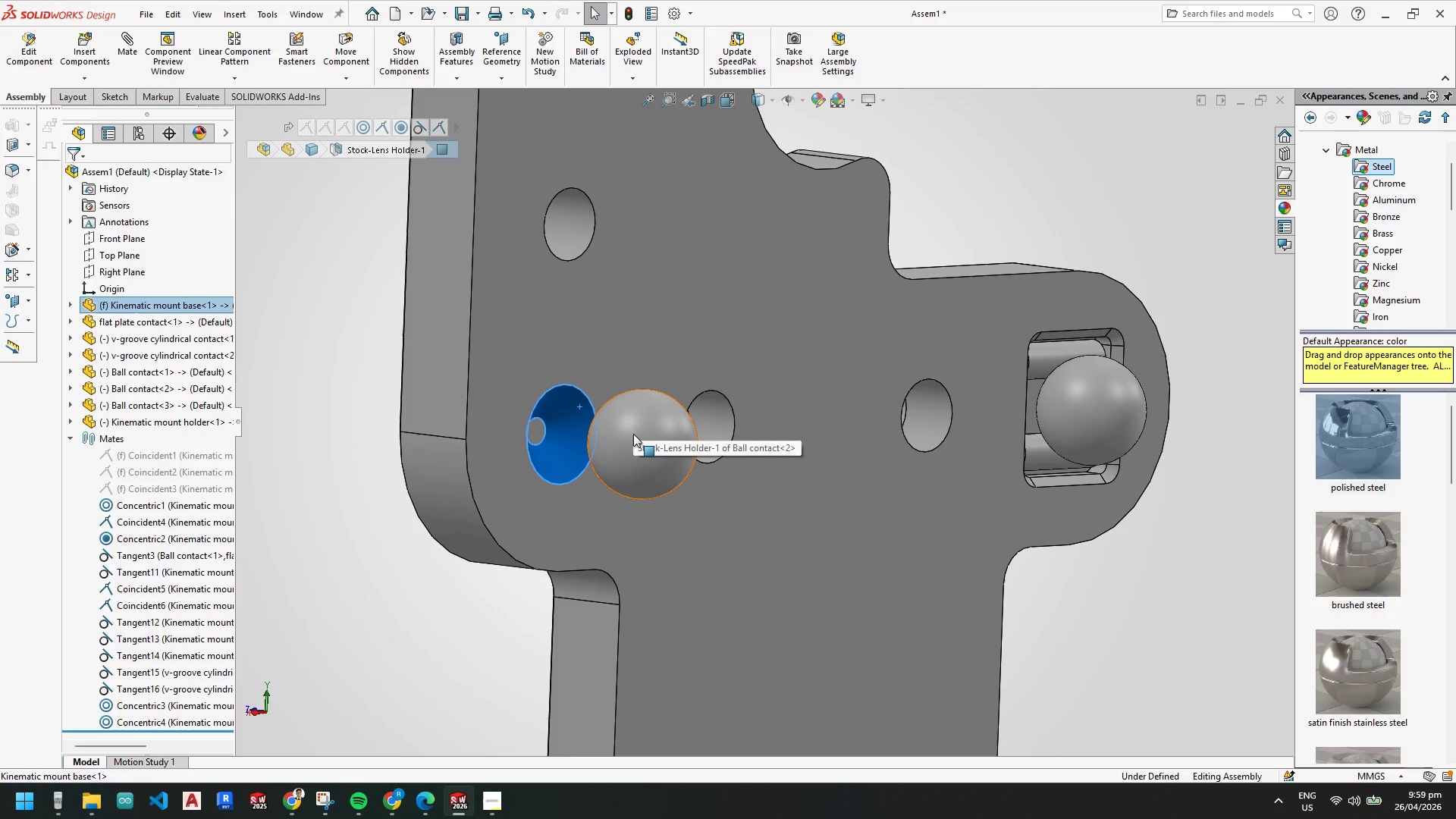 
left_click([633, 434])
 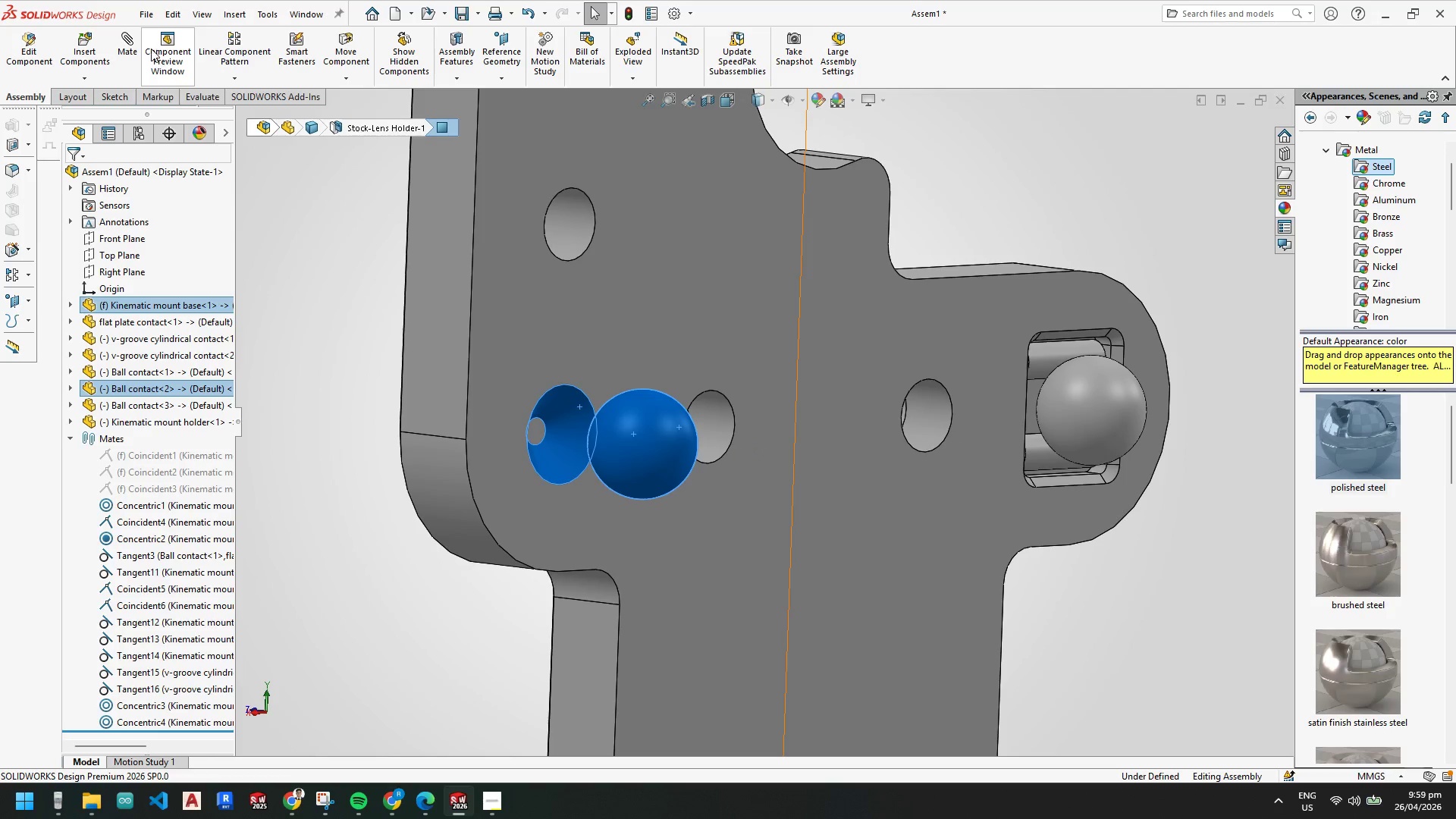 
left_click([130, 47])
 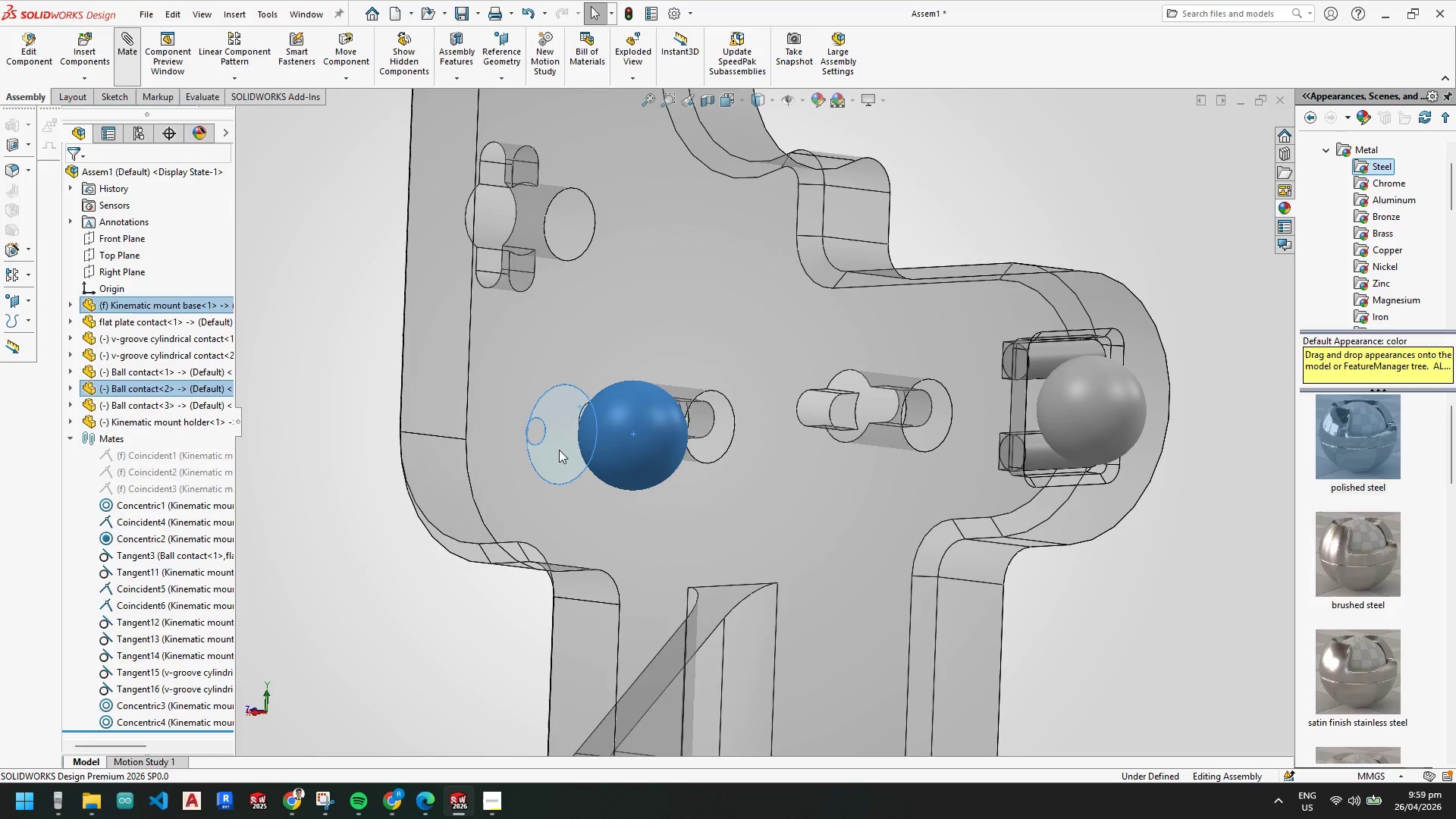 
scroll: coordinate [599, 419], scroll_direction: down, amount: 5.0
 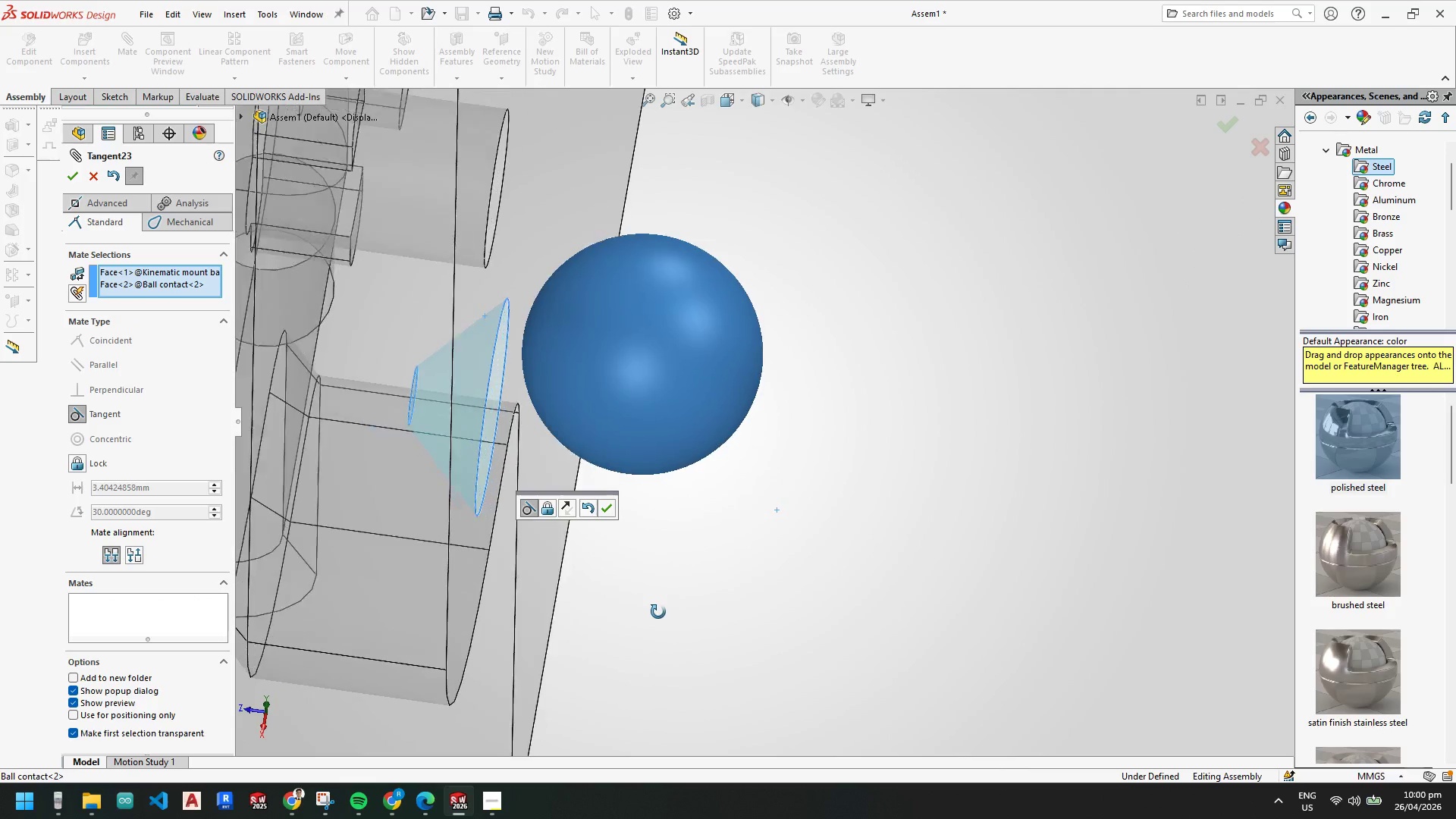 
wait(8.76)
 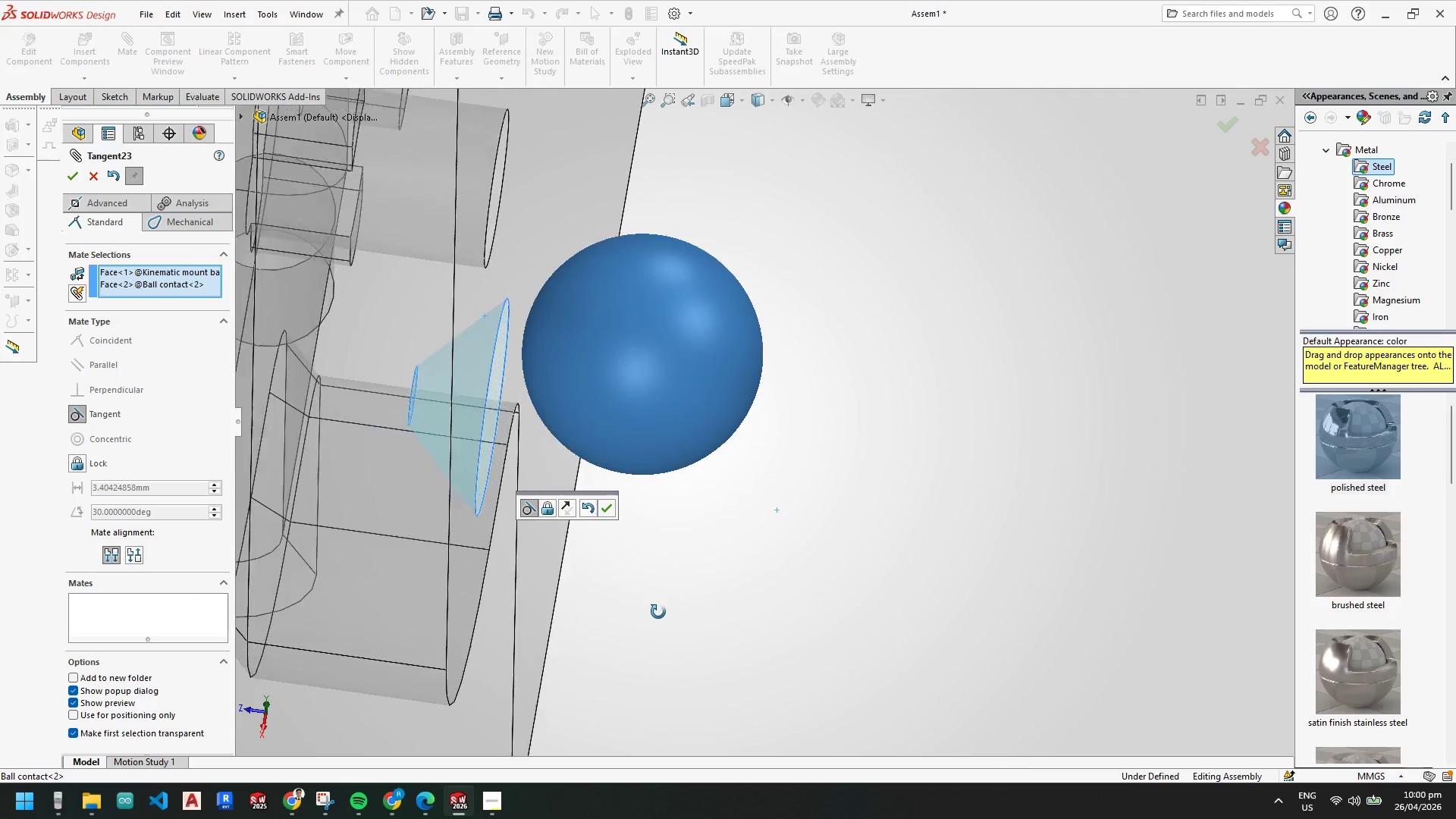 
left_click([655, 453])
 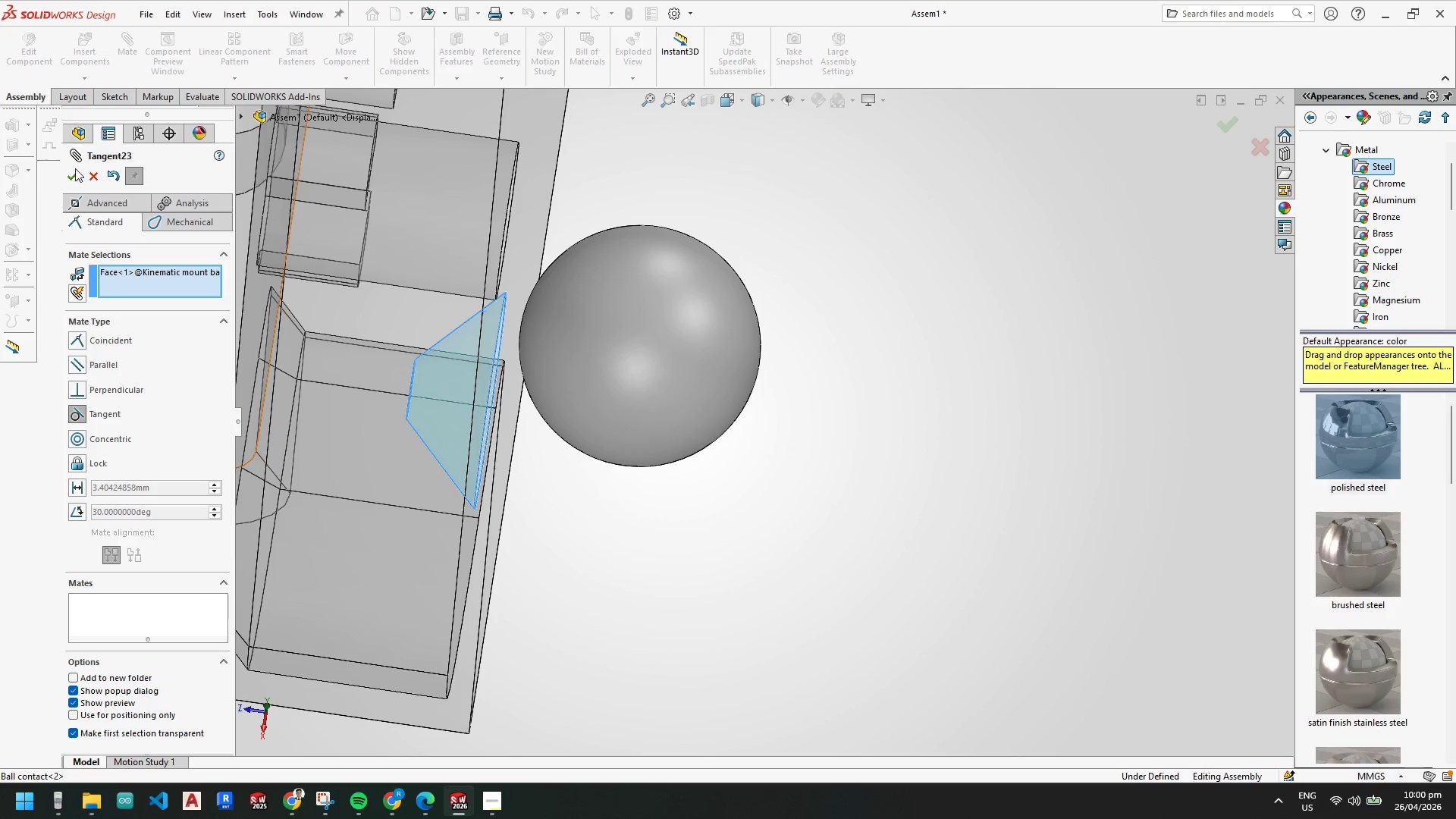 
left_click([92, 175])
 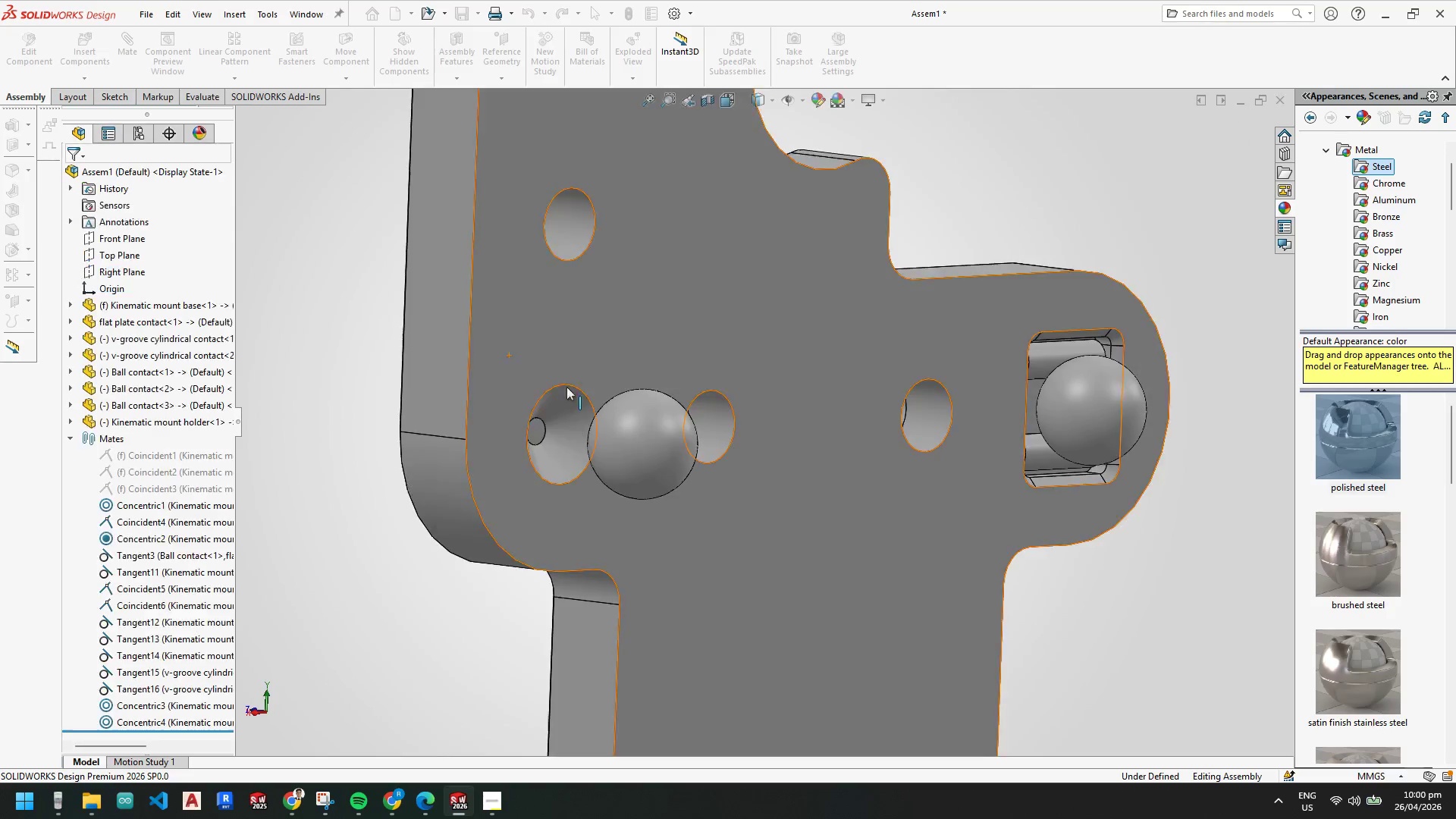 
scroll: coordinate [684, 430], scroll_direction: down, amount: 3.0
 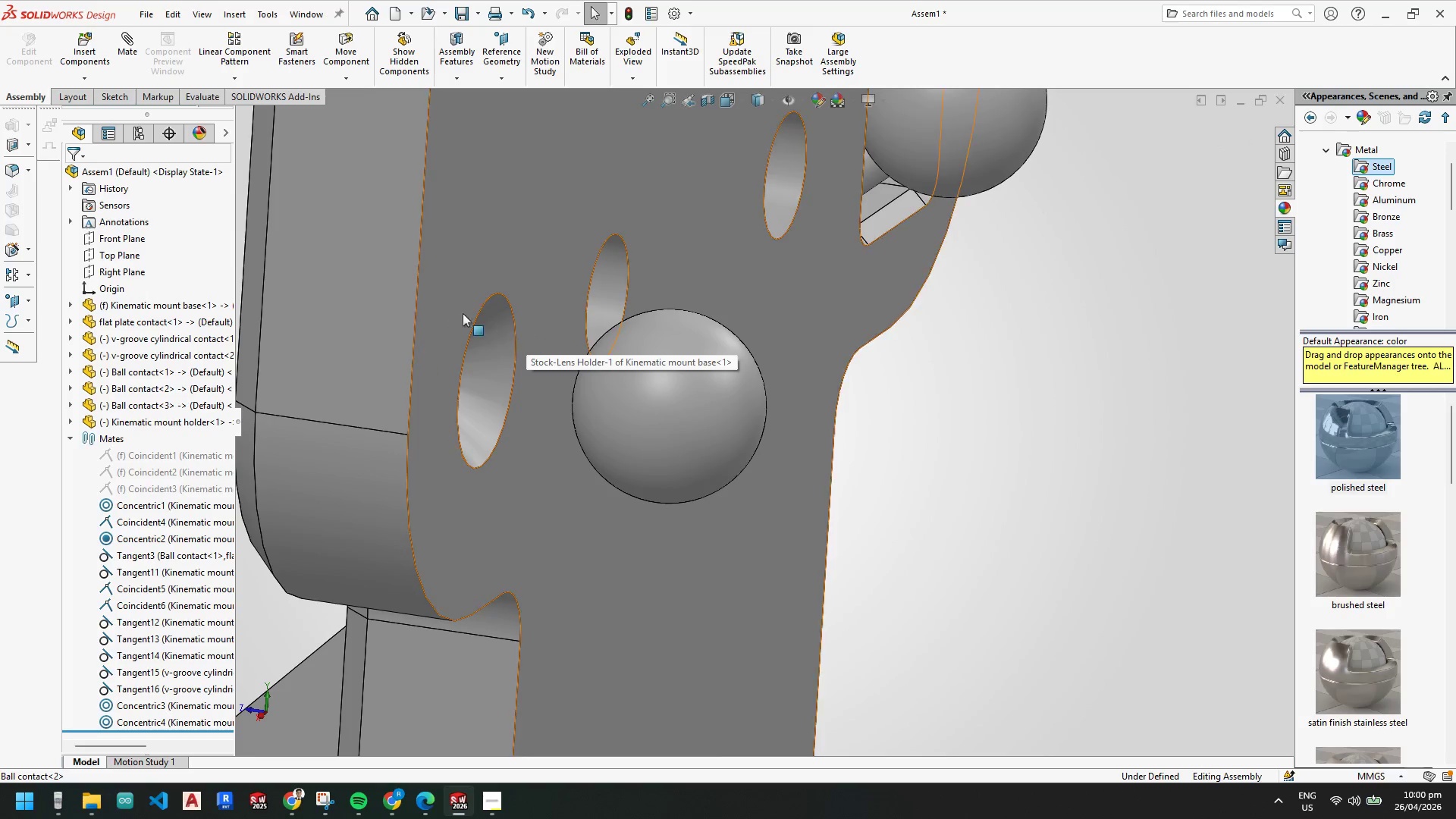 
scroll: coordinate [810, 365], scroll_direction: up, amount: 13.0
 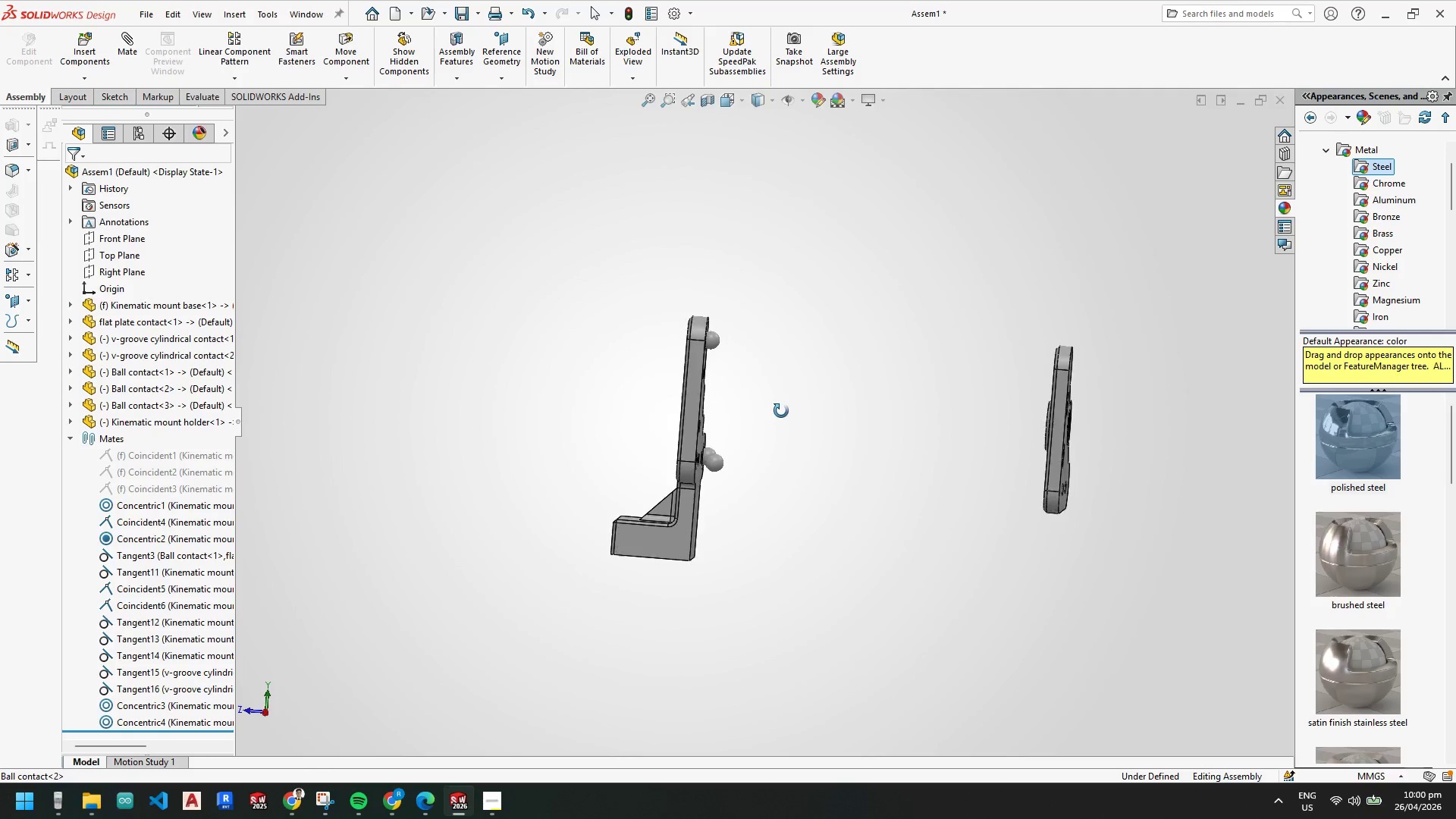 
key(Space)
 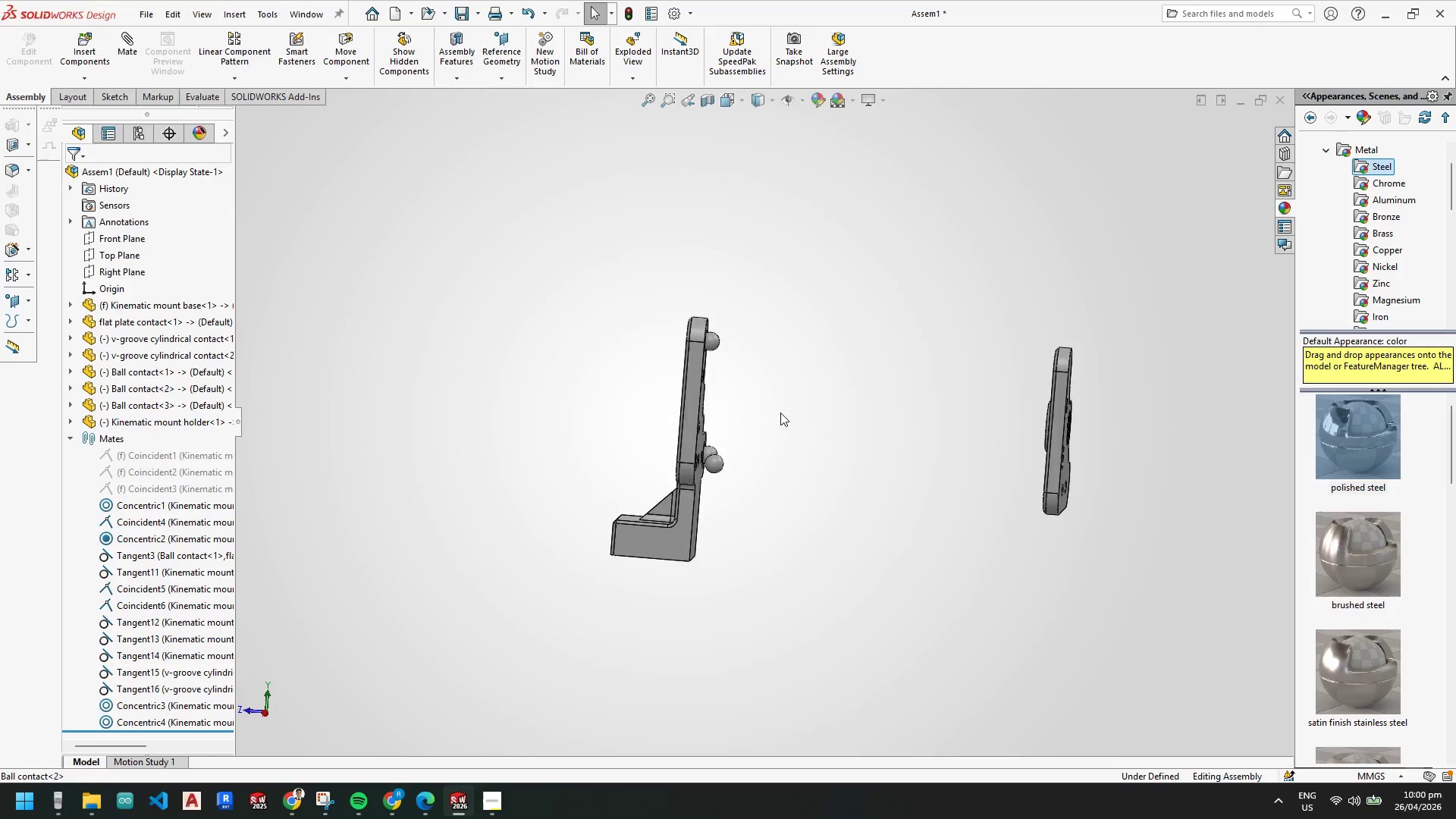 
scroll: coordinate [780, 413], scroll_direction: down, amount: 1.0
 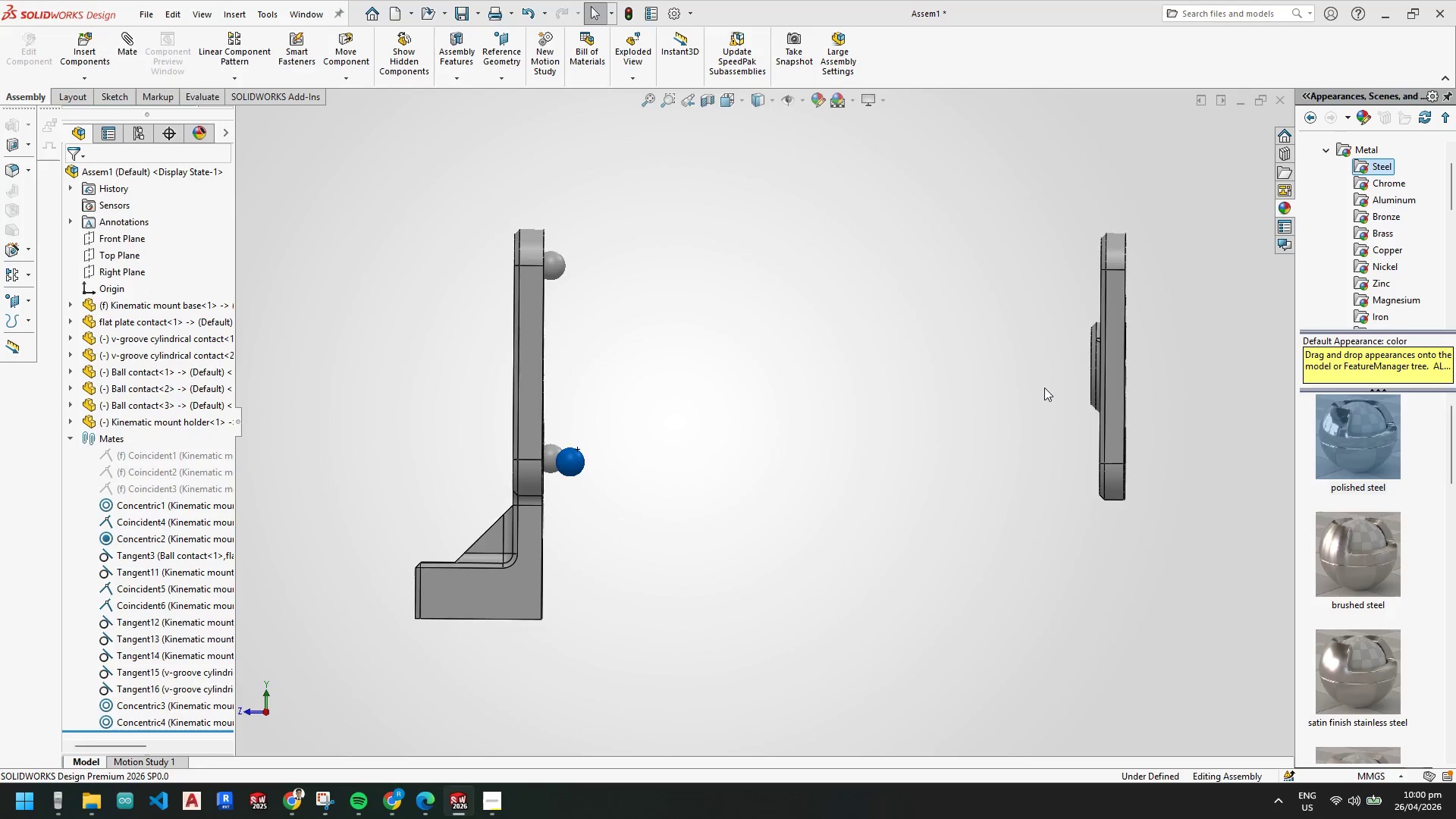 
left_click_drag(start_coordinate=[1115, 400], to_coordinate=[534, 460])
 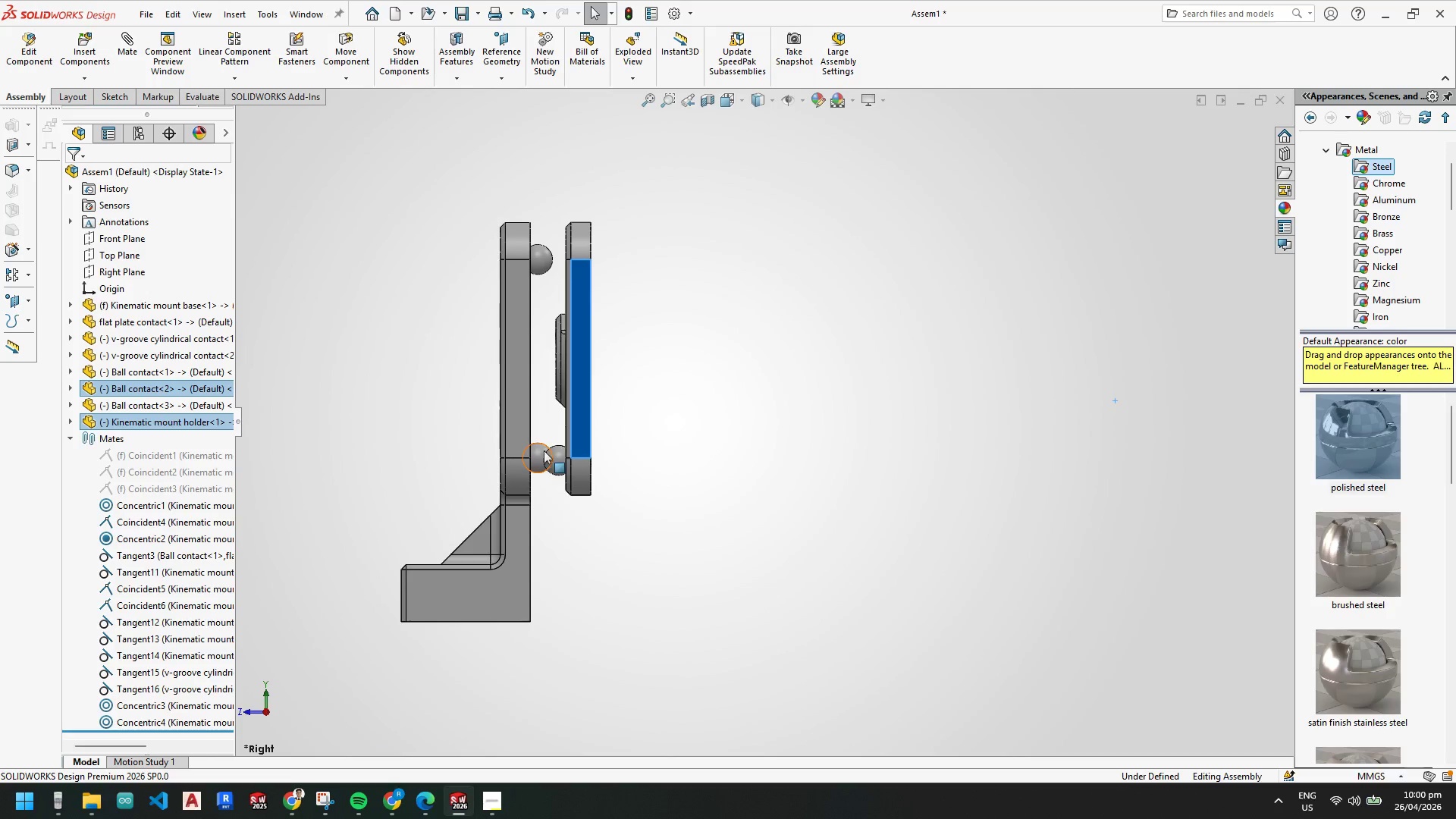 
key(Escape)
 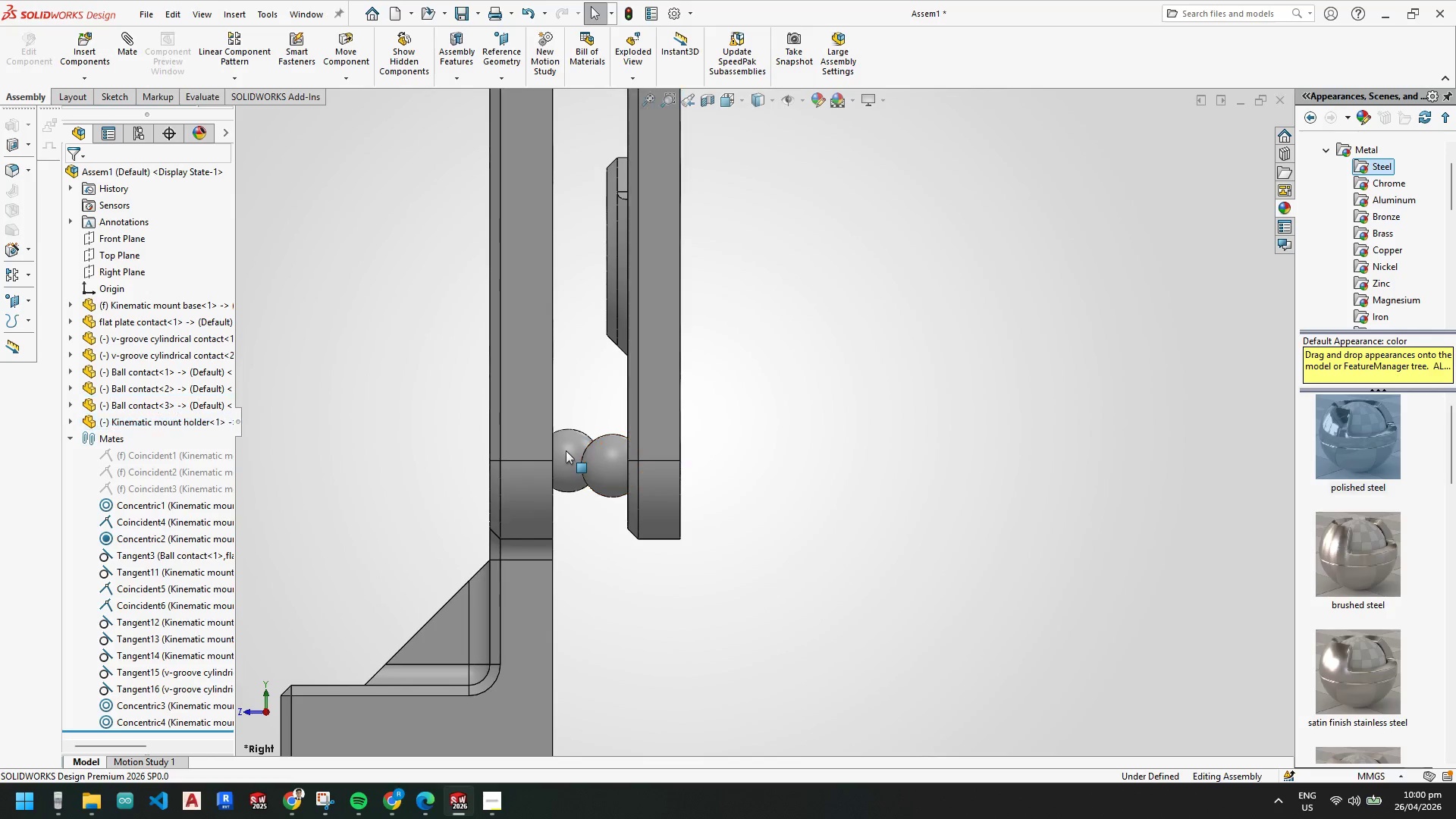 
left_click_drag(start_coordinate=[566, 450], to_coordinate=[711, 438])
 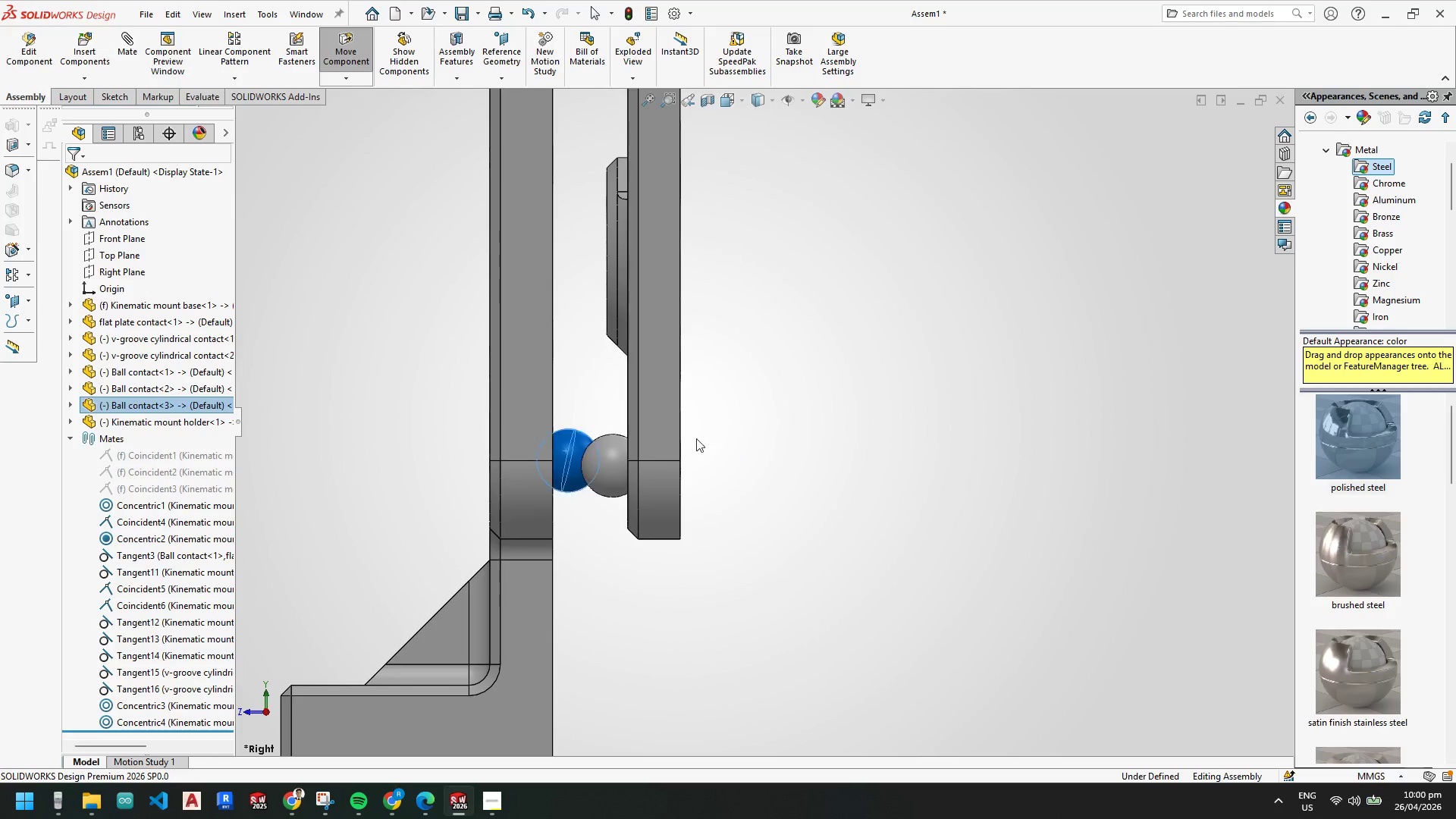 
scroll: coordinate [560, 449], scroll_direction: down, amount: 4.0
 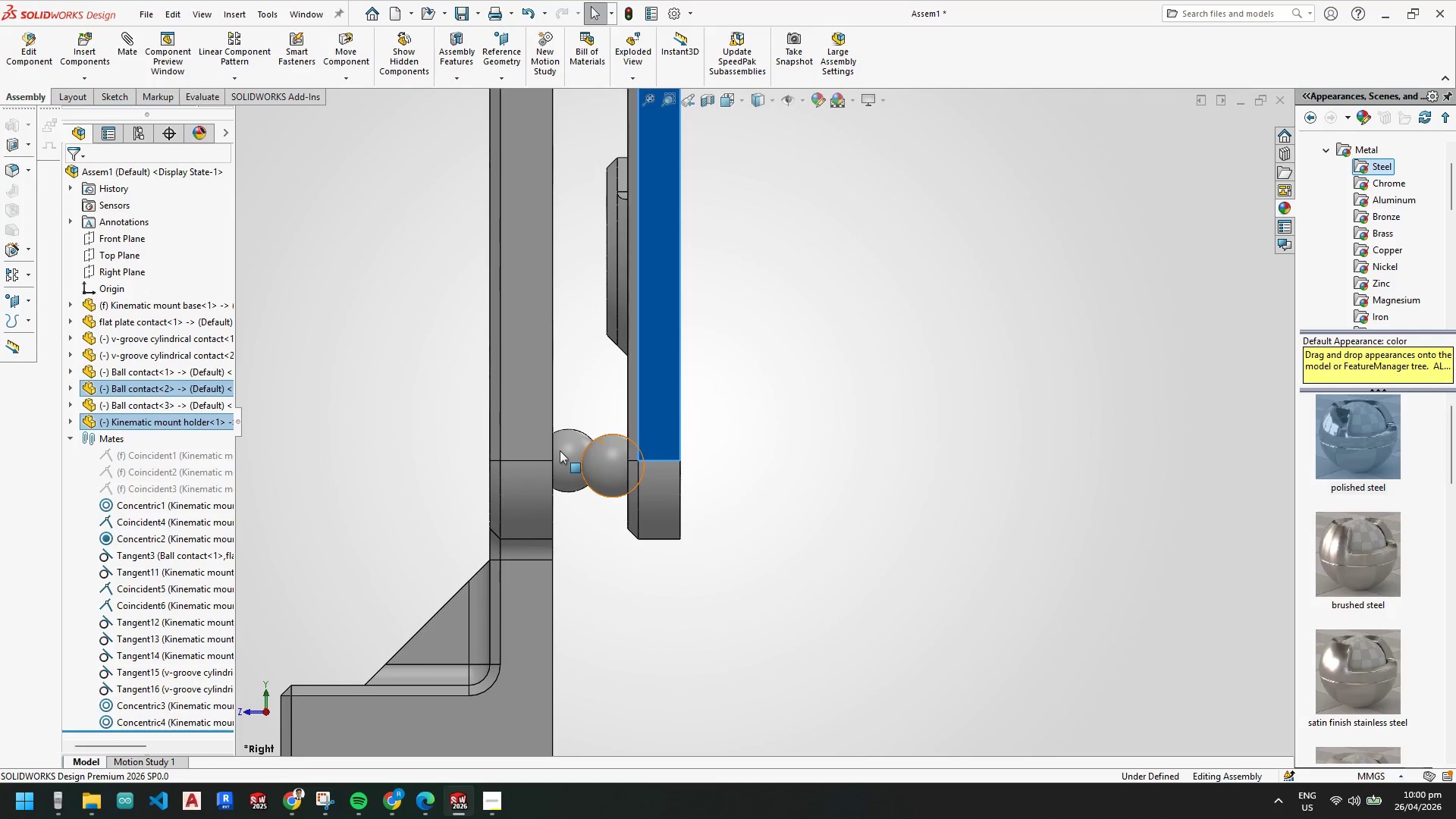 
hold_key(key=Escape, duration=0.38)
 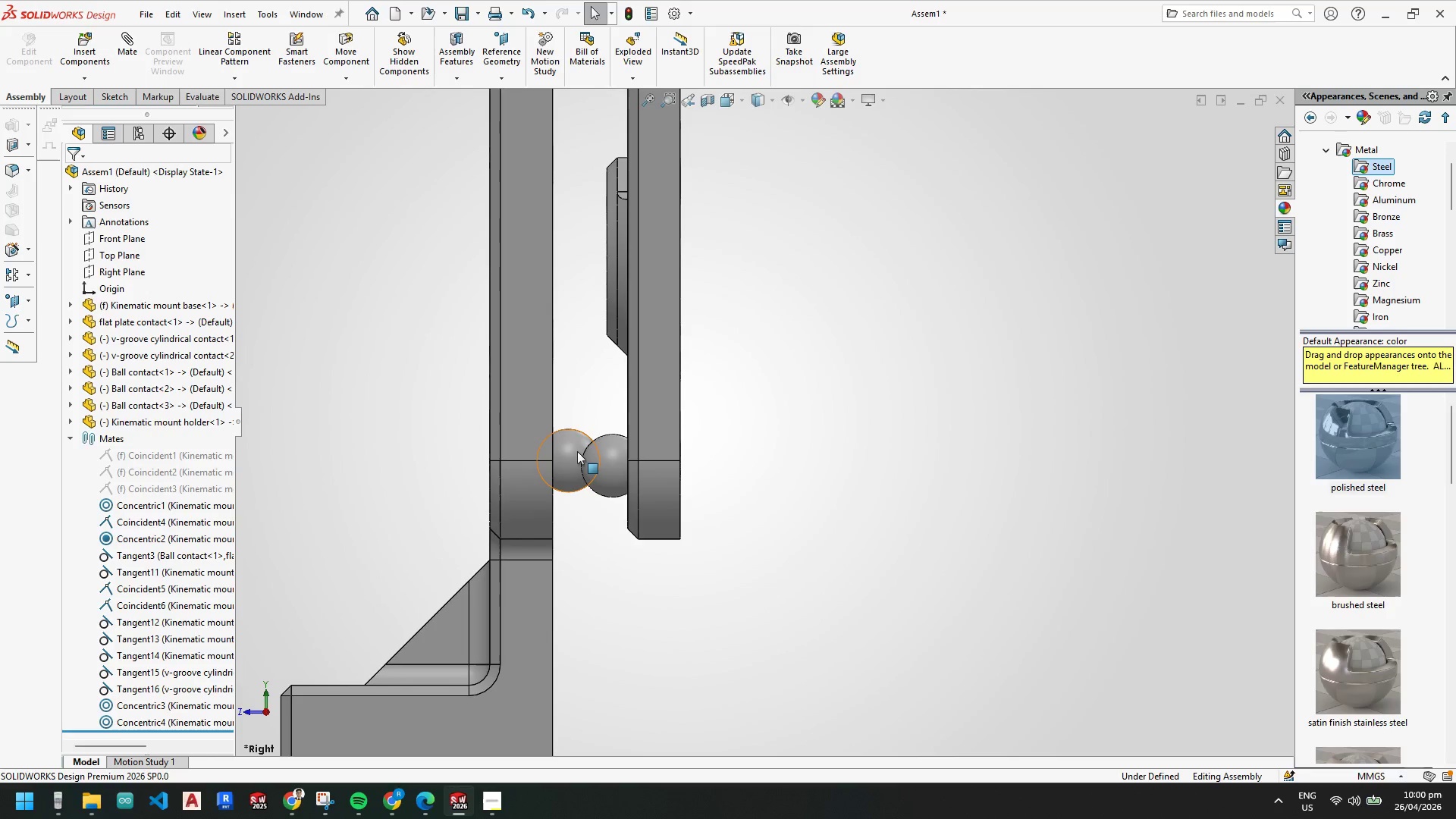 
left_click([577, 451])
 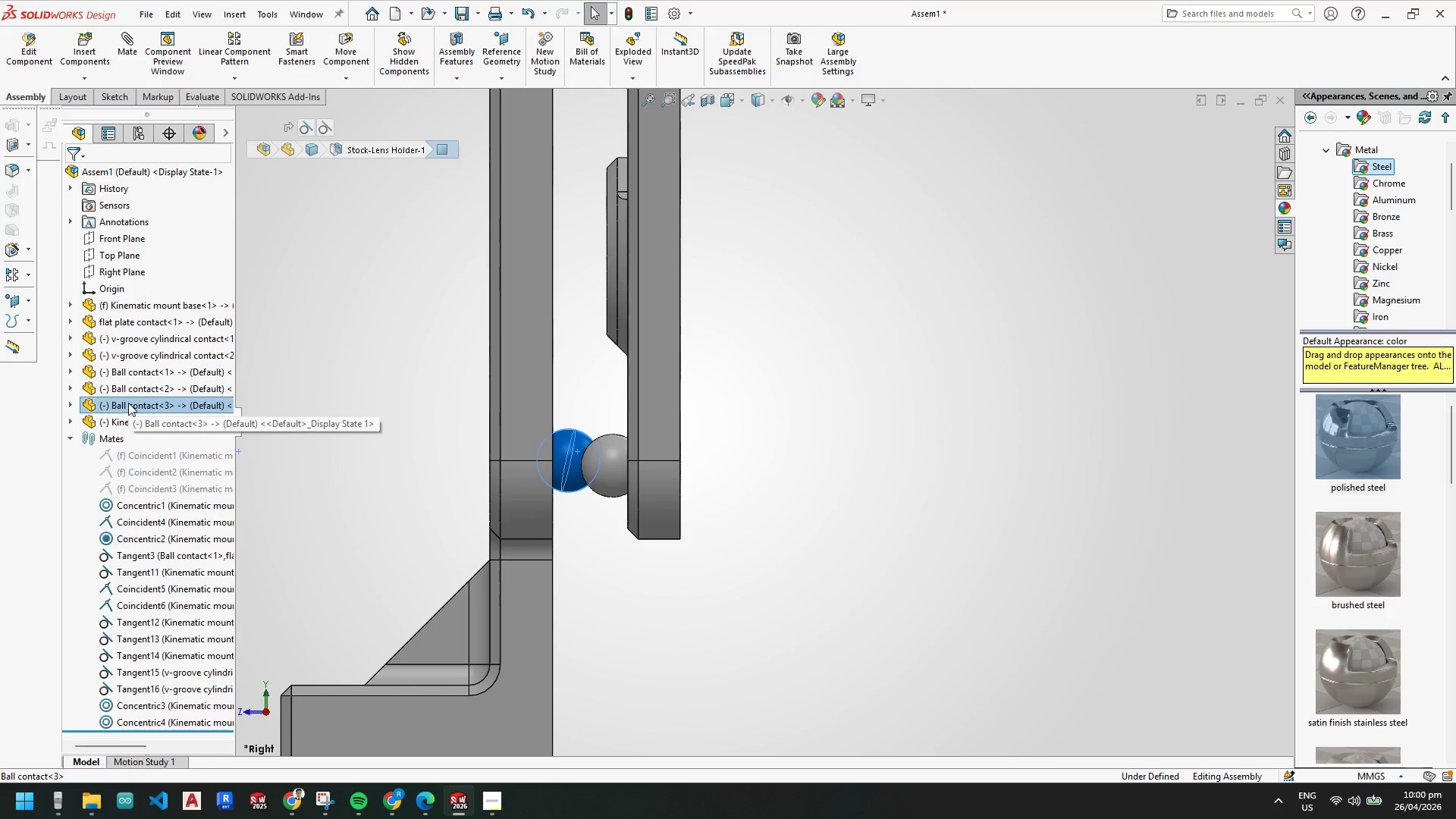 
key(Delete)
 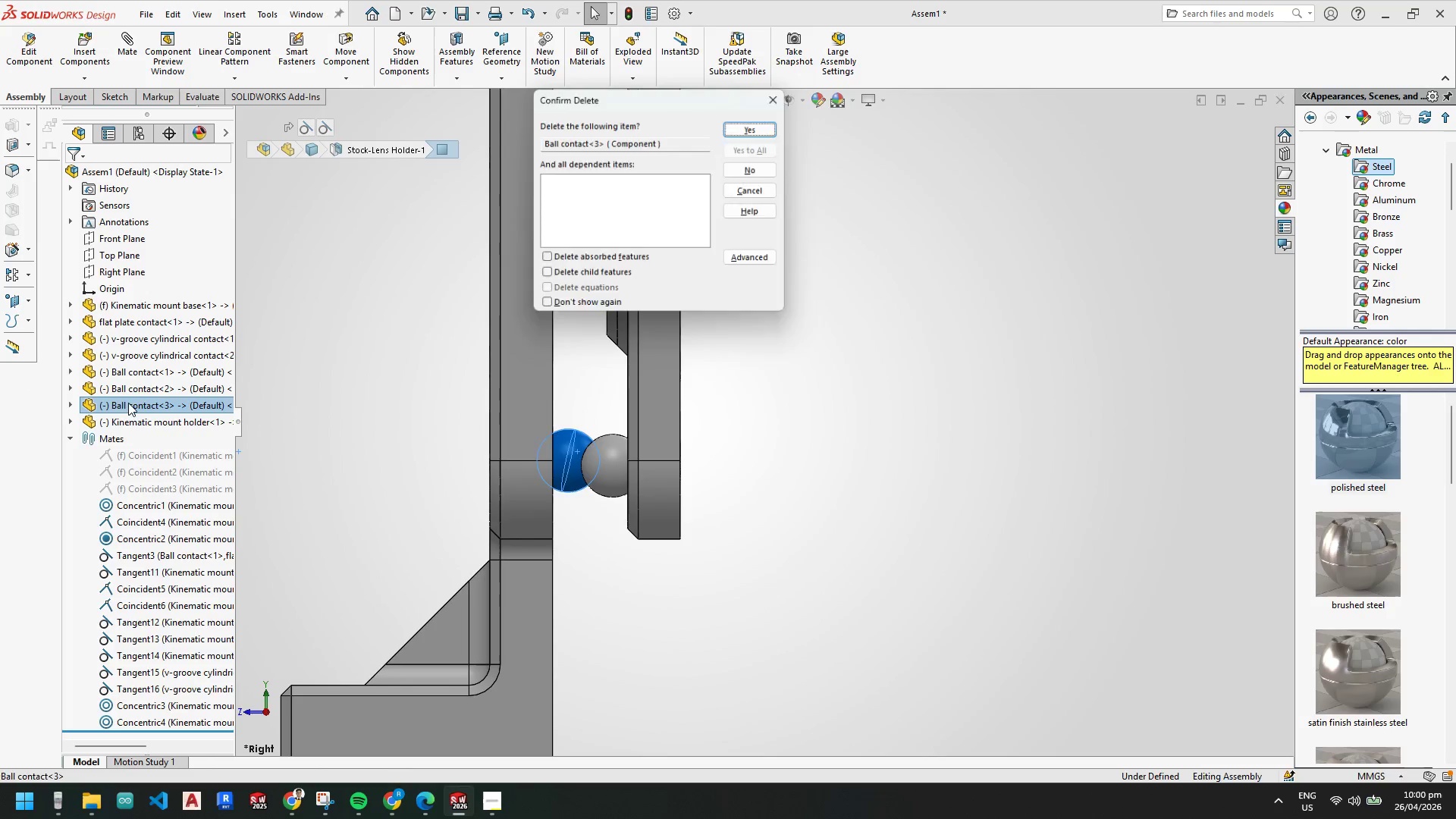 
key(Enter)
 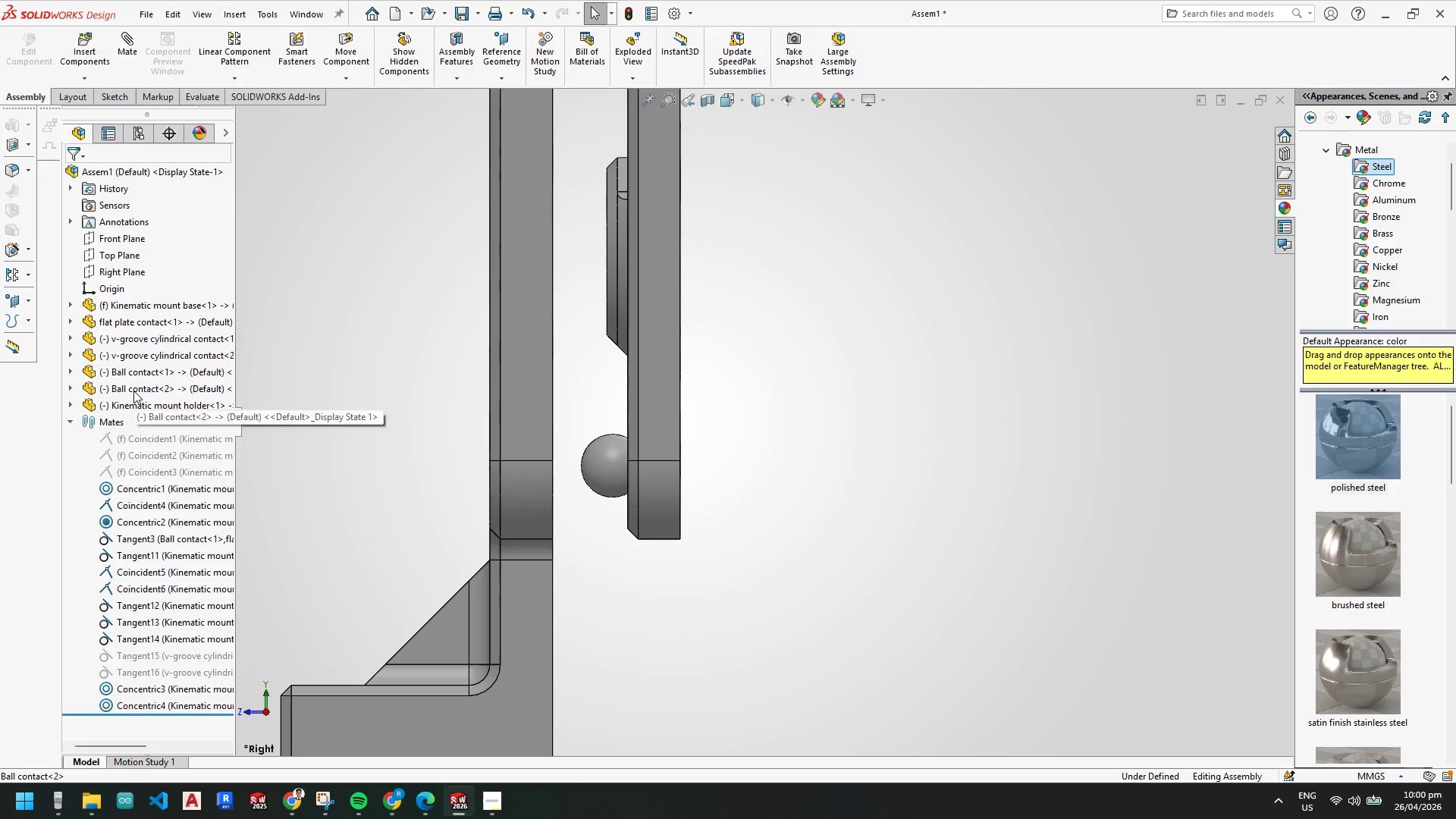 
key(Delete)
 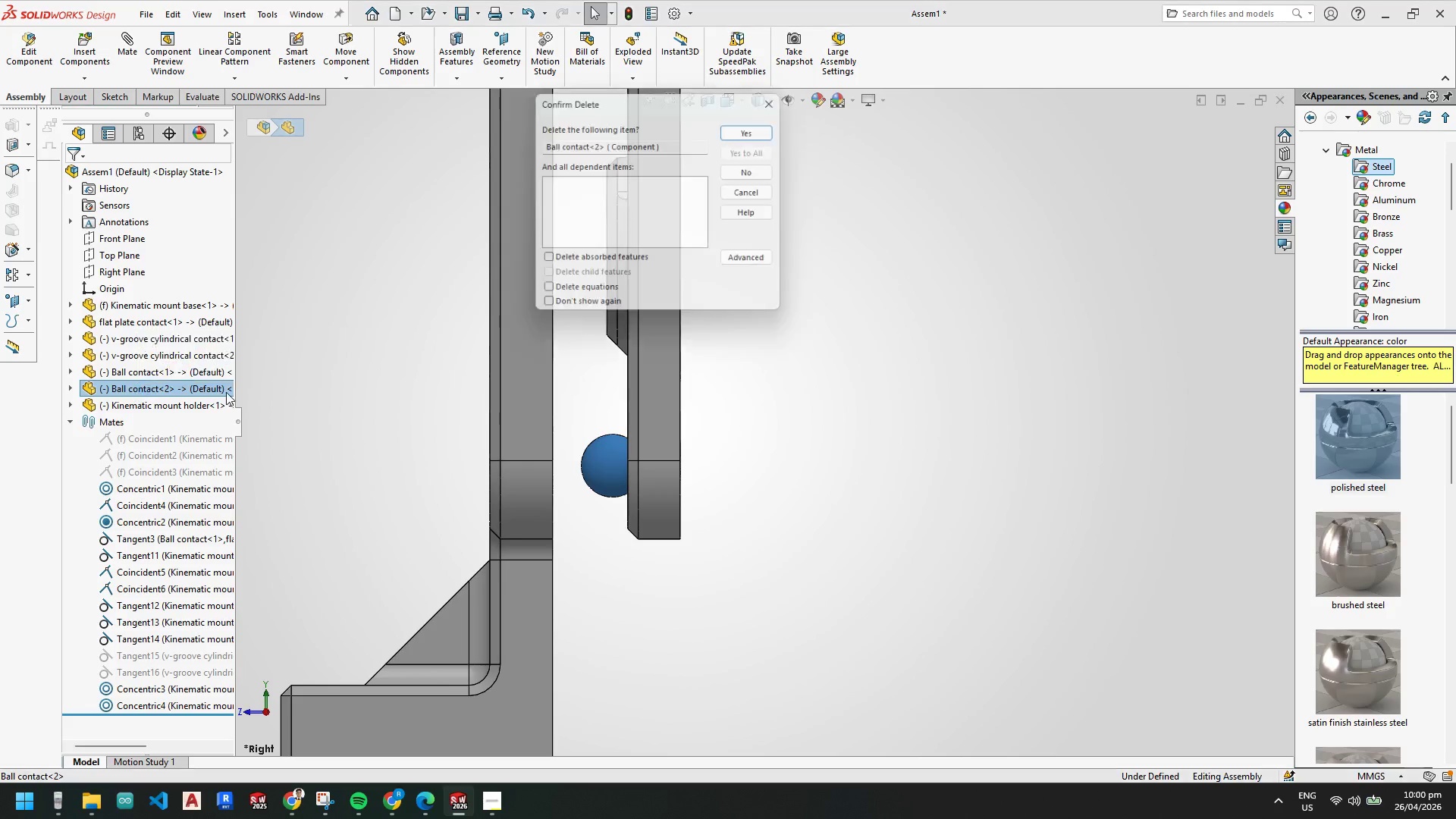 
key(Enter)
 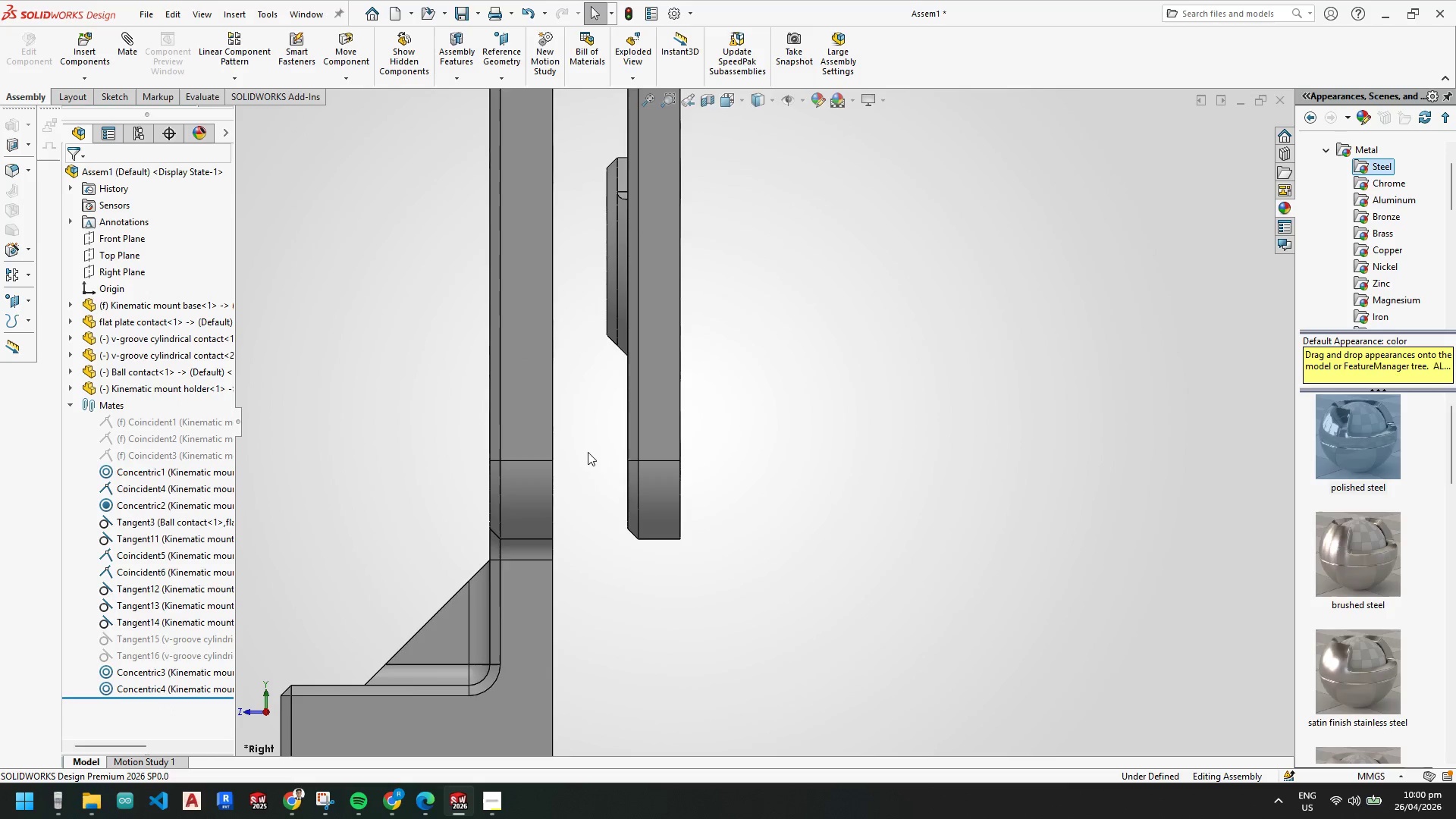 
left_click_drag(start_coordinate=[577, 383], to_coordinate=[601, 312])
 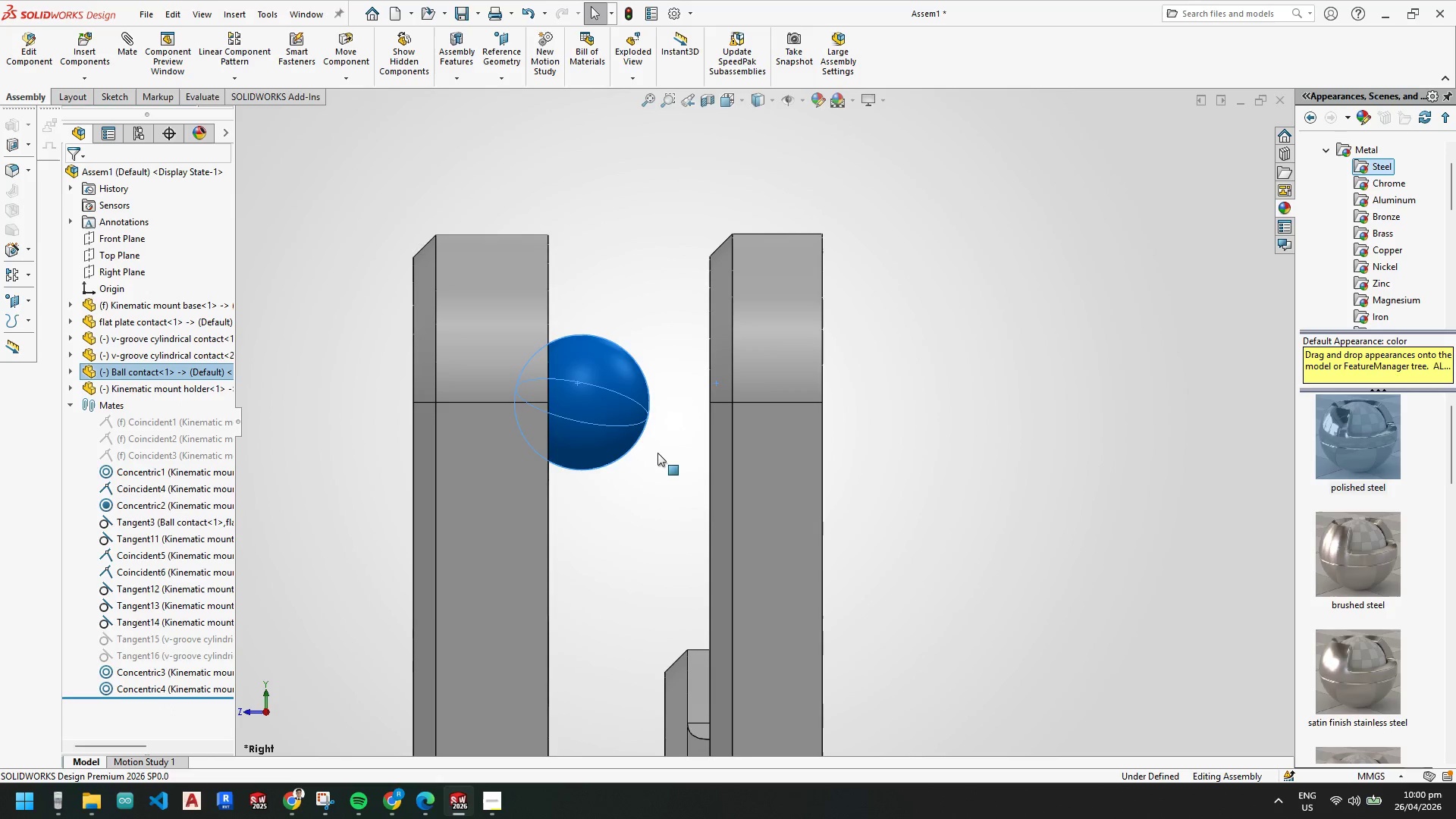 
scroll: coordinate [563, 381], scroll_direction: down, amount: 4.0
 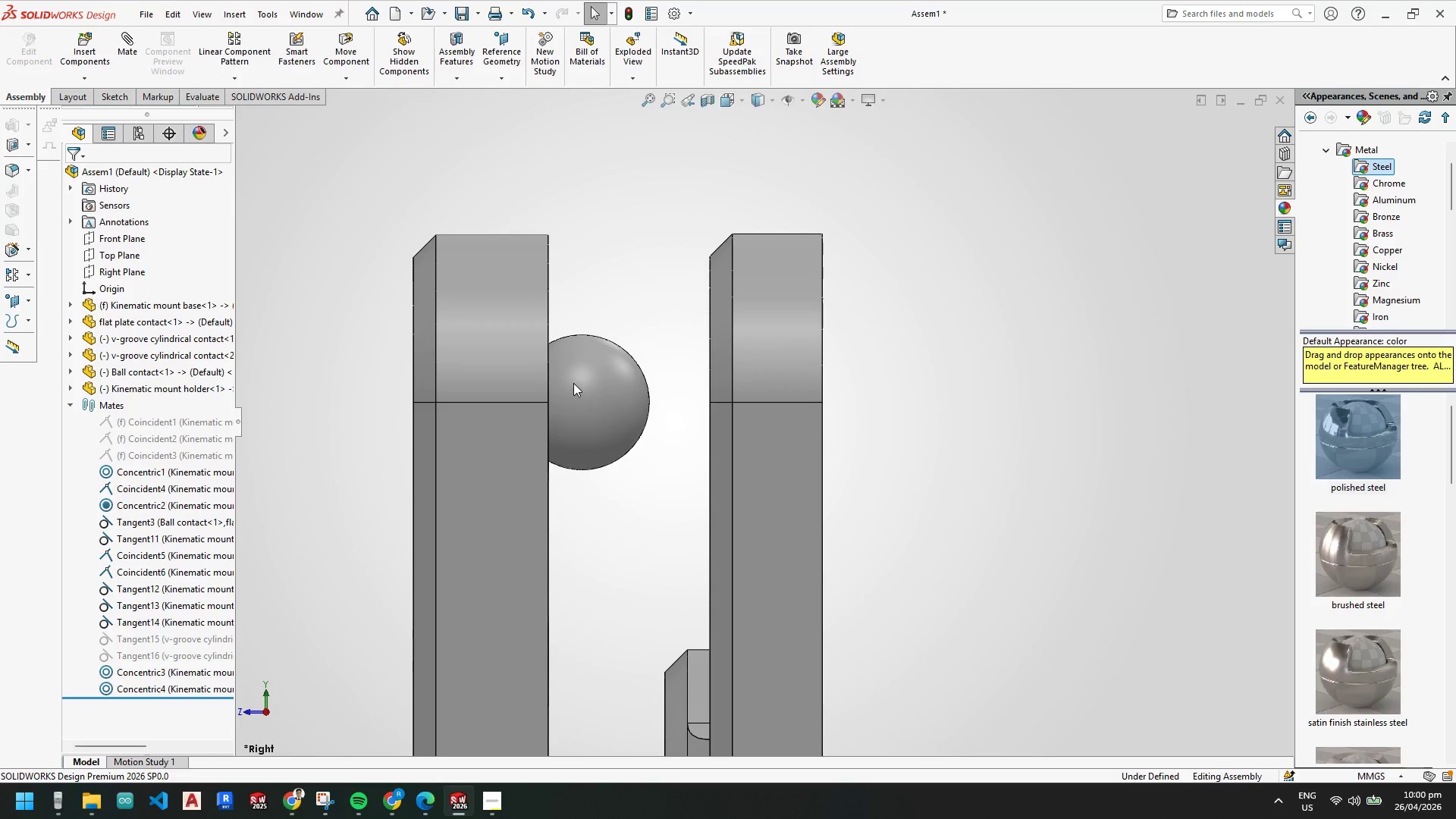 
scroll: coordinate [673, 510], scroll_direction: up, amount: 7.0
 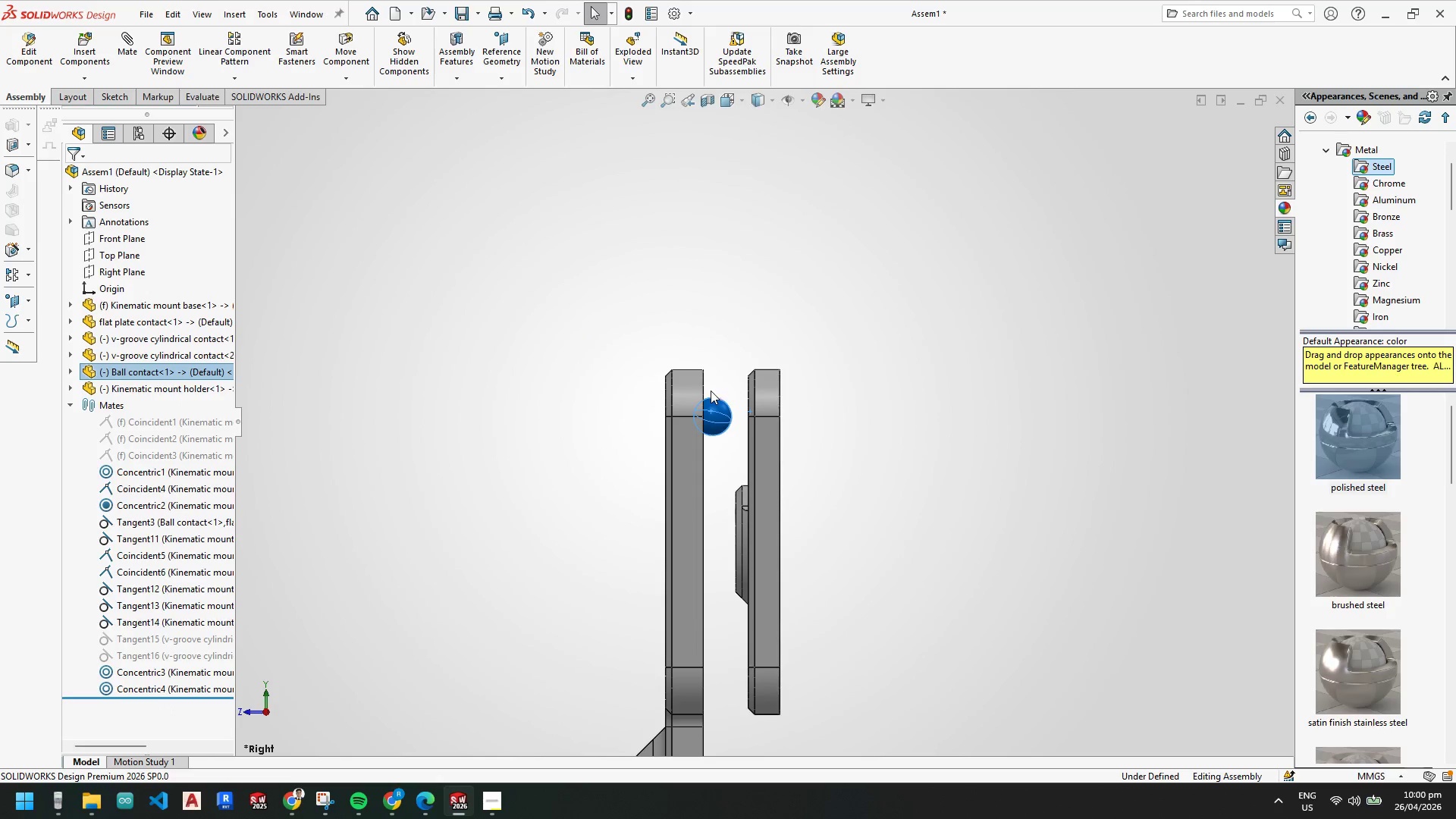 
left_click_drag(start_coordinate=[720, 416], to_coordinate=[740, 367])
 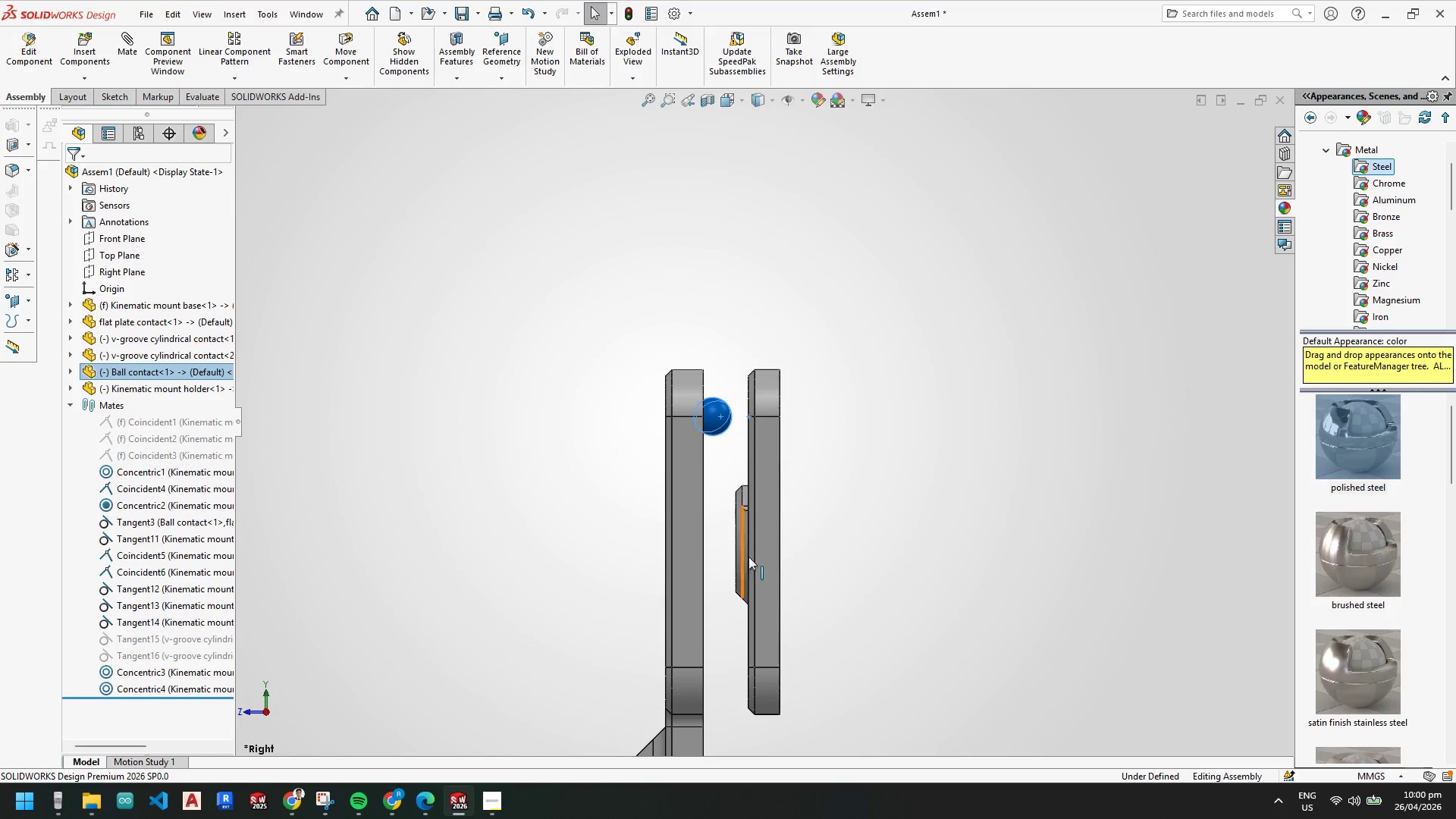 
key(Escape)
 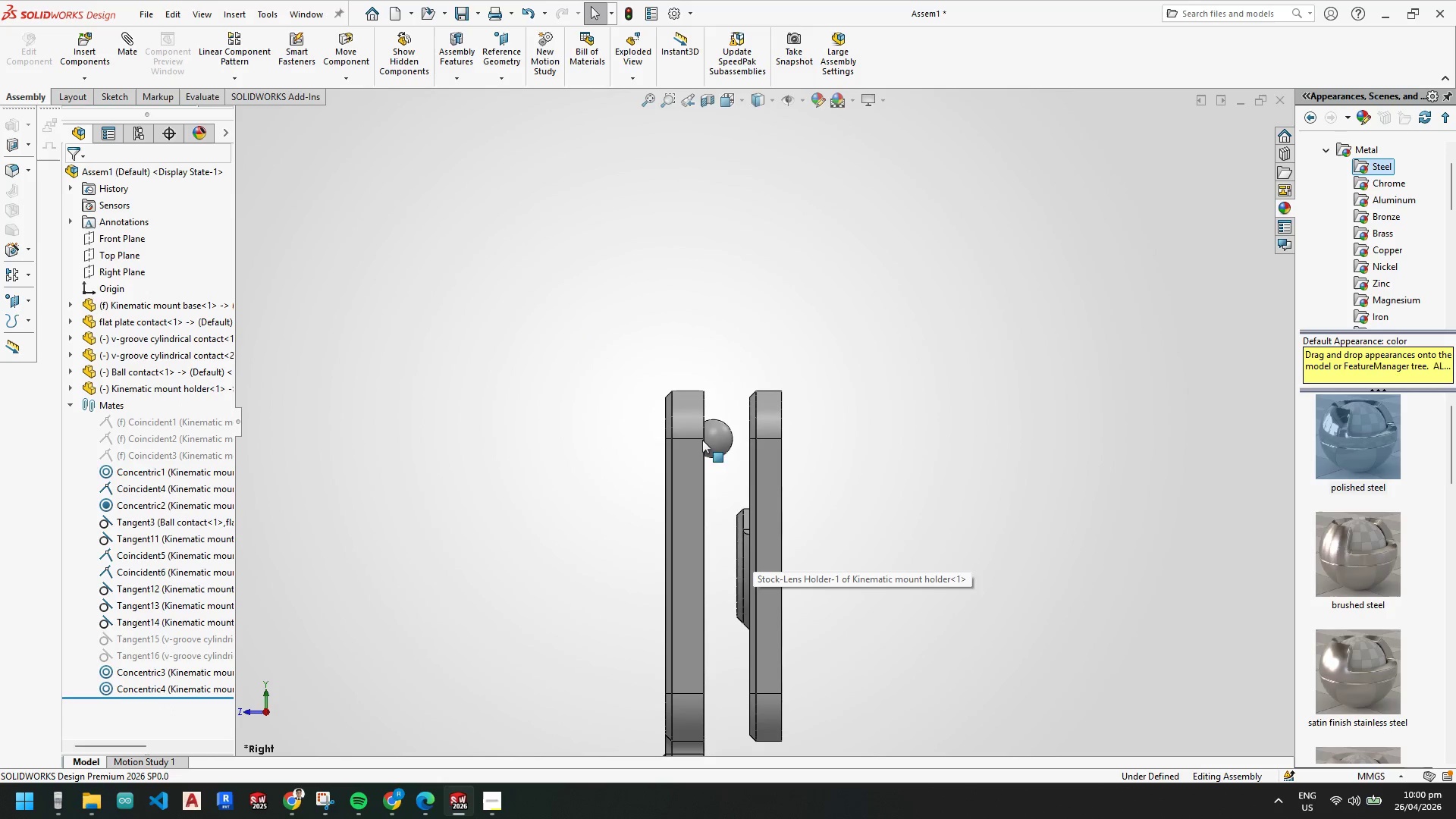 
left_click([708, 434])
 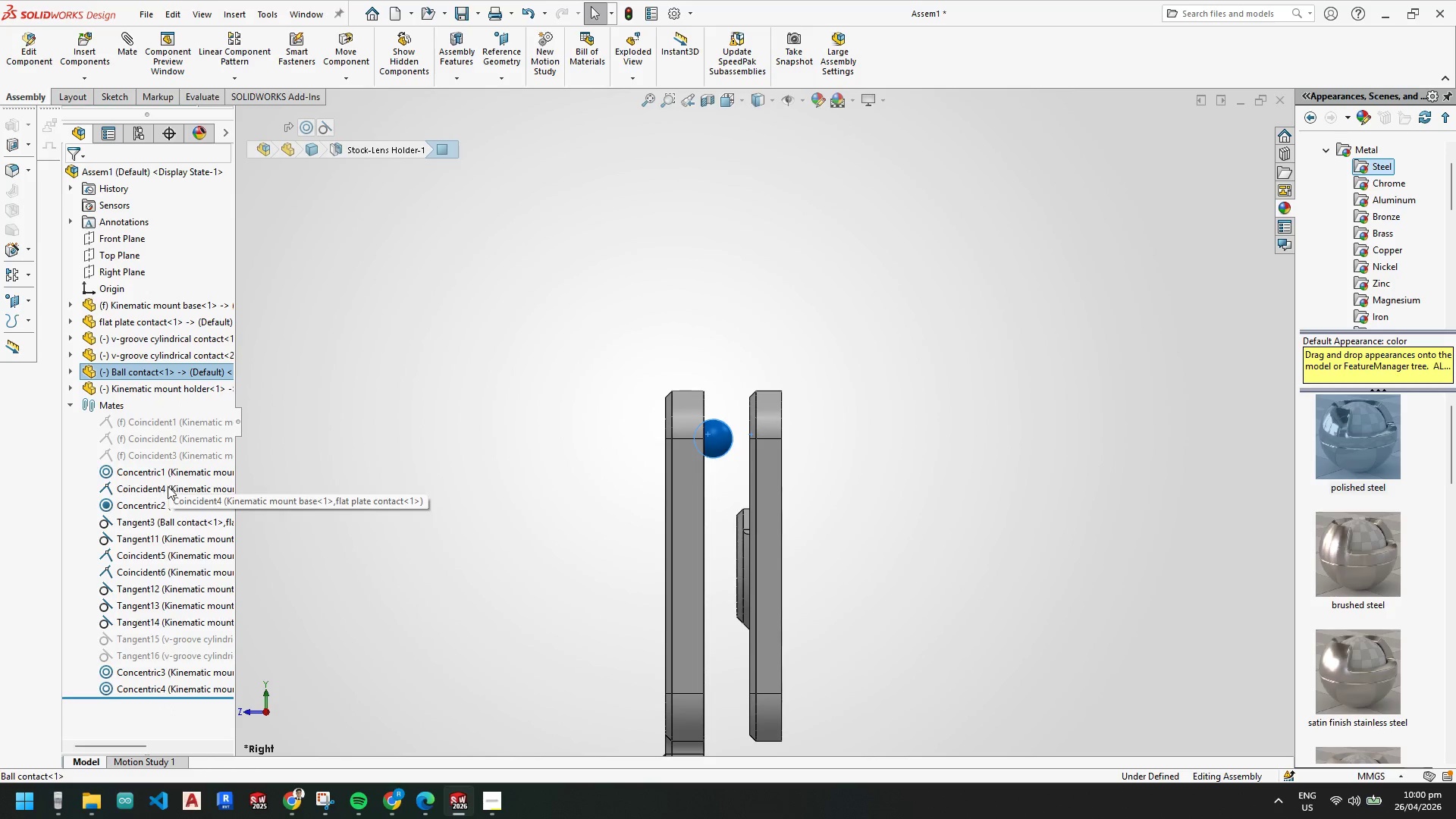 
scroll: coordinate [763, 405], scroll_direction: none, amount: 0.0
 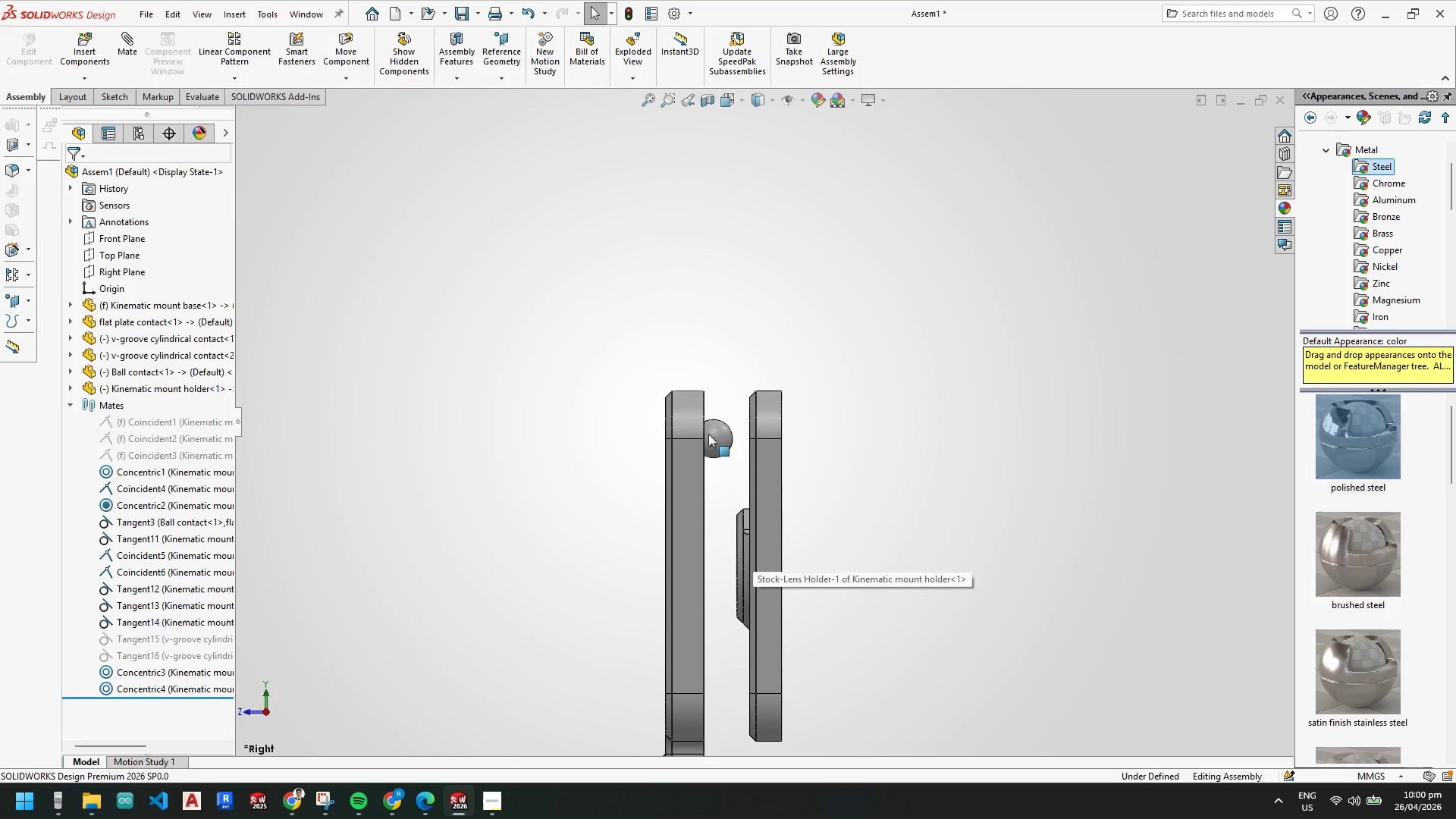 
left_click([162, 472])
 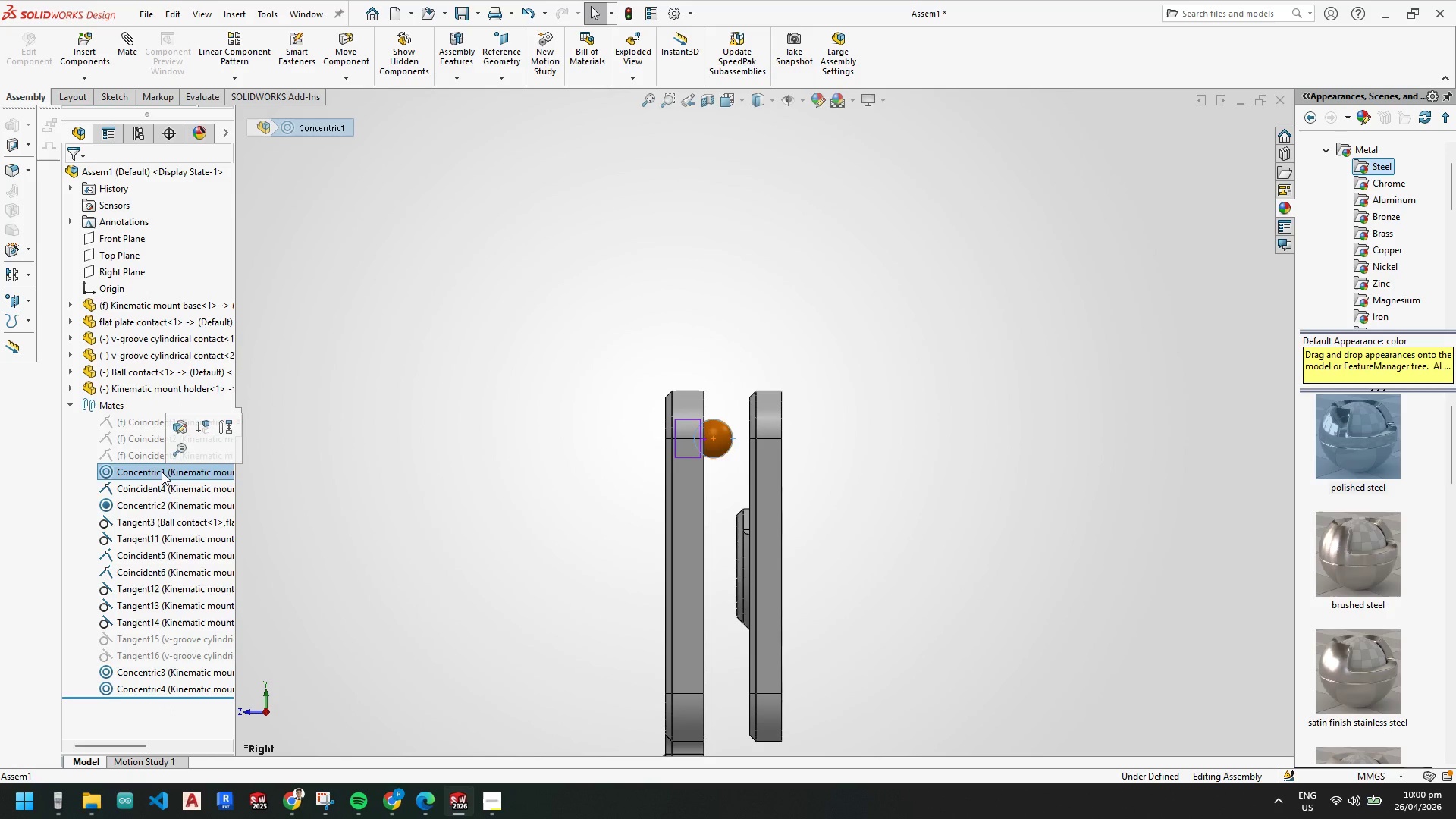 
right_click([162, 472])
 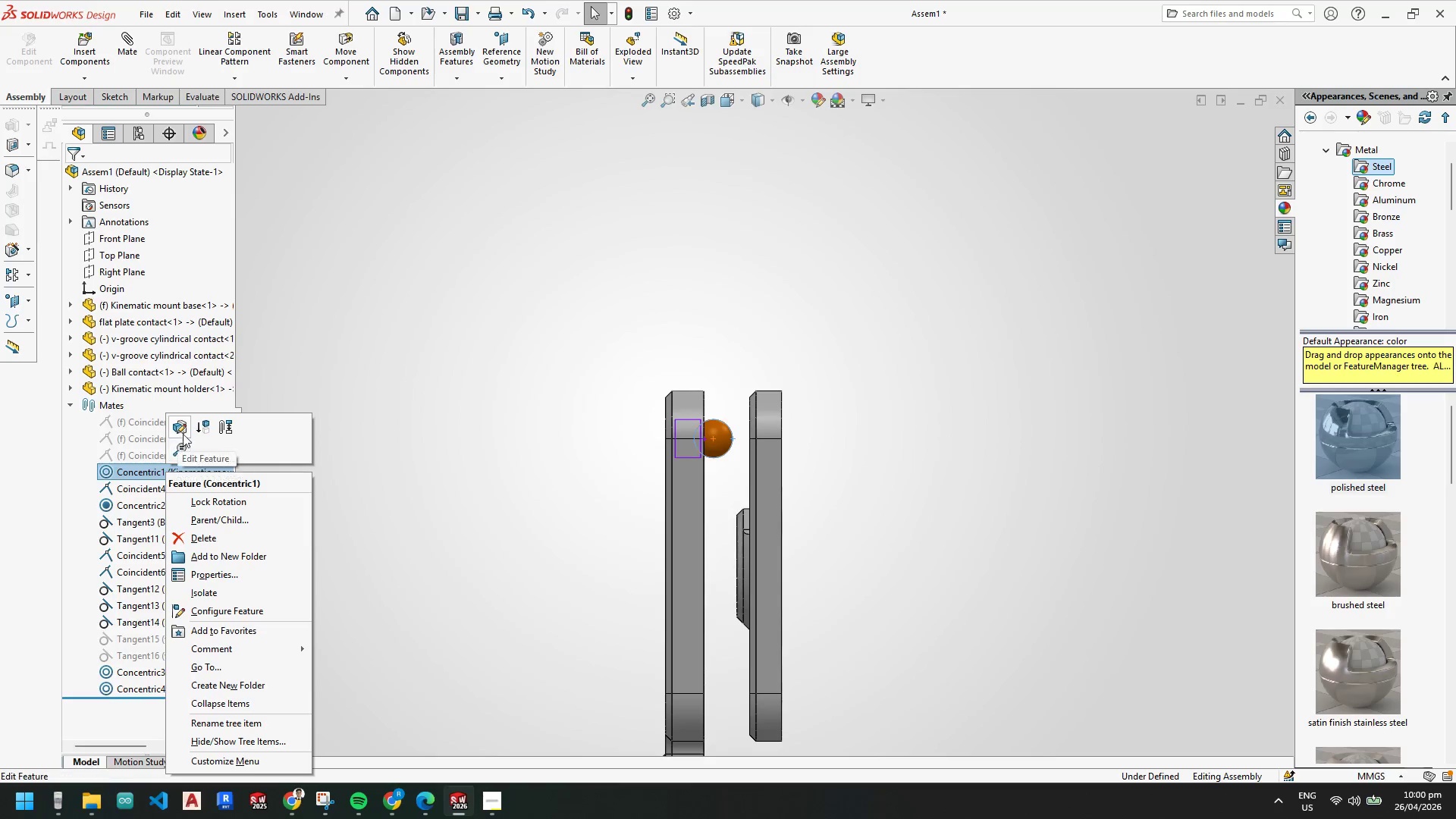 
left_click([184, 428])
 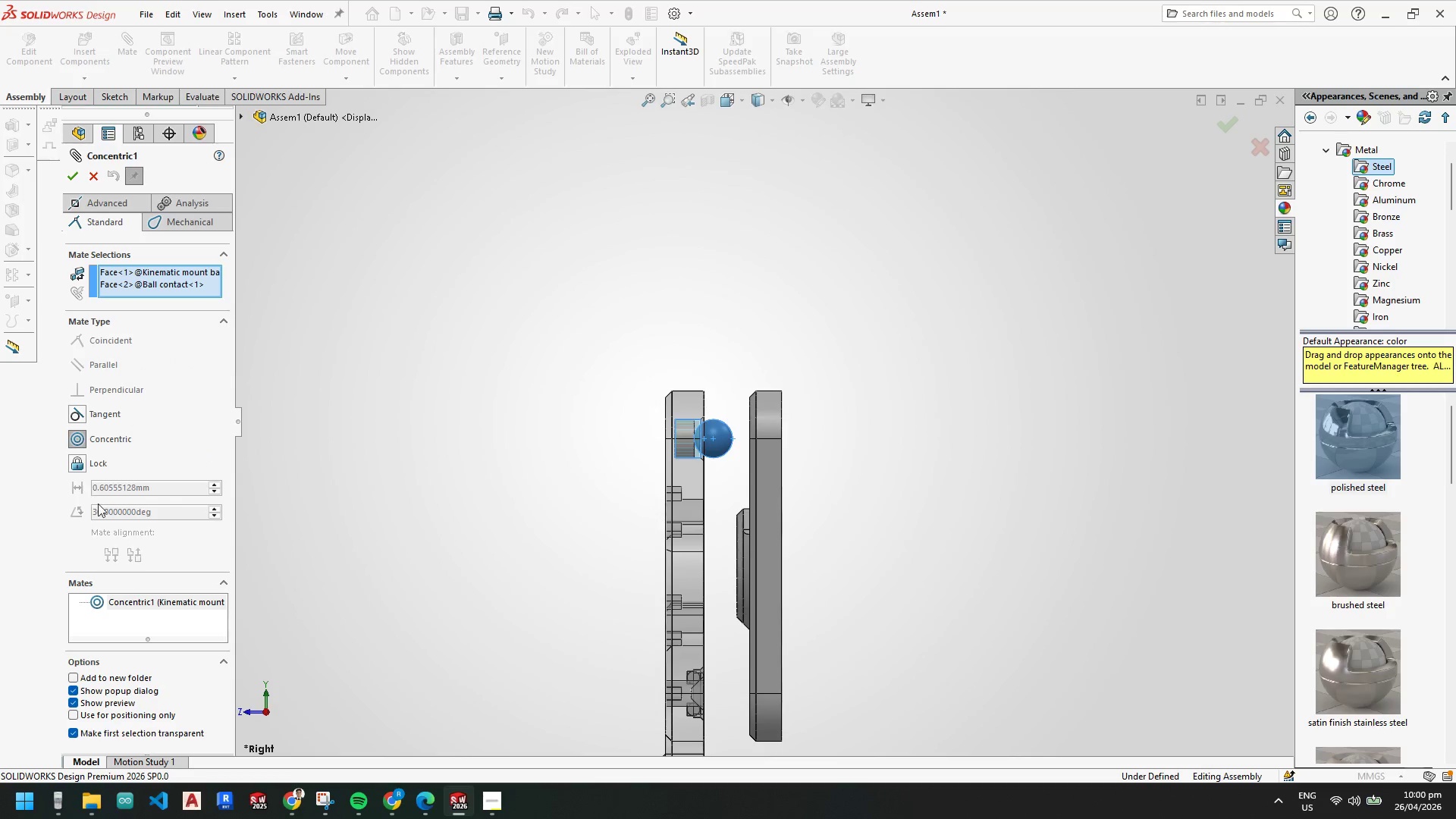 
left_click([78, 435])
 